 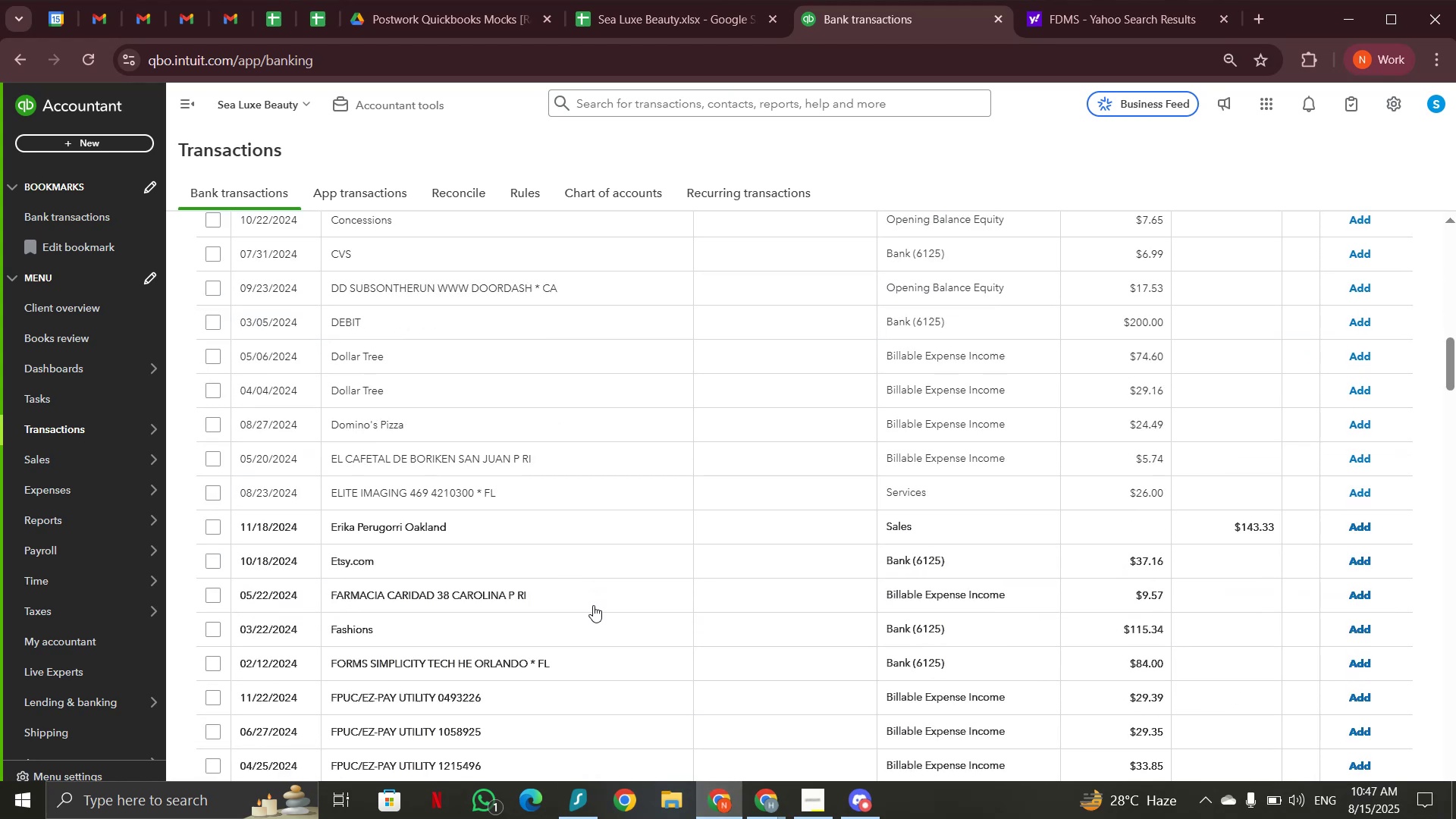 
scroll: coordinate [604, 605], scroll_direction: down, amount: 1.0
 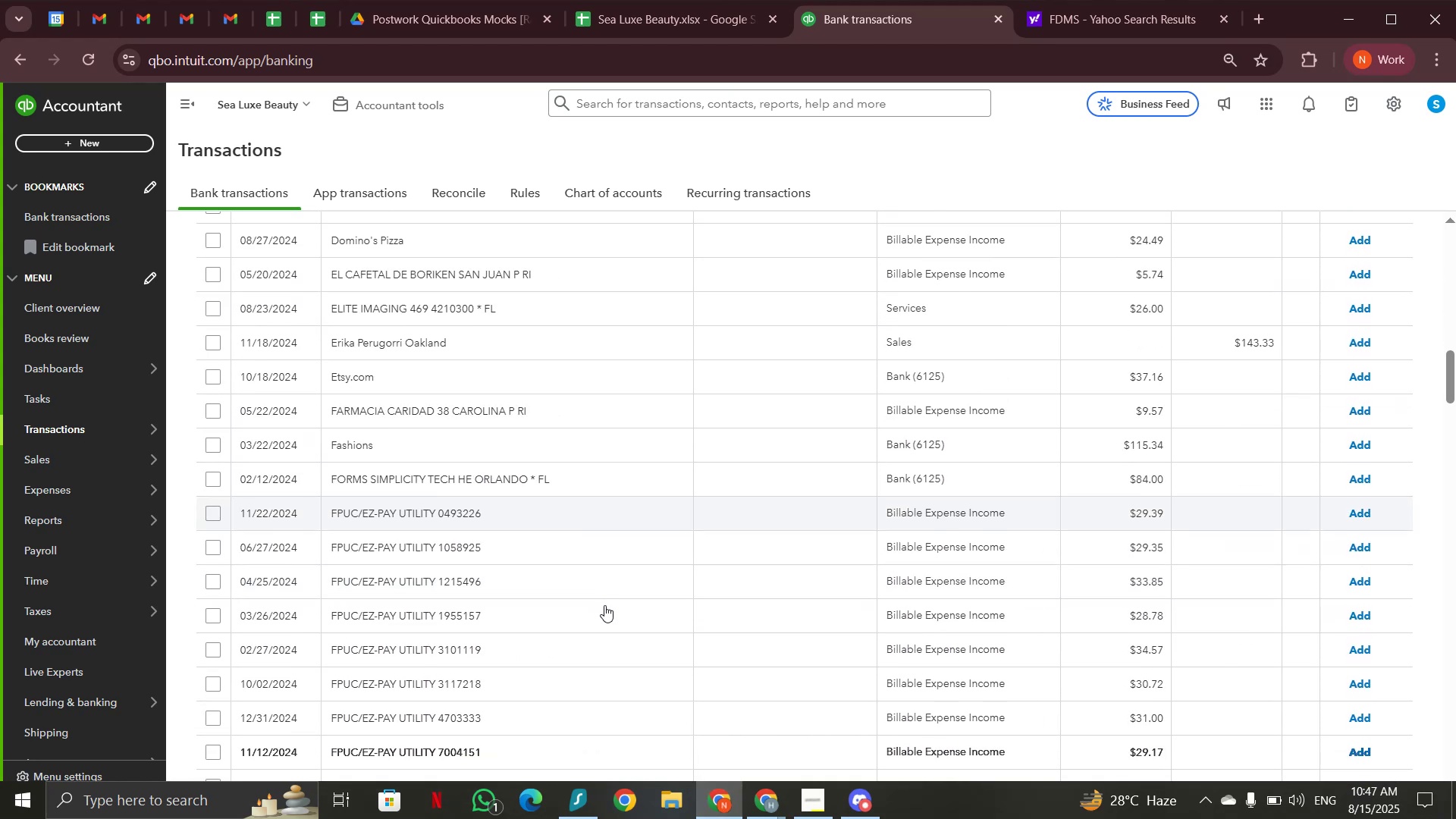 
scroll: coordinate [582, 587], scroll_direction: up, amount: 5.0
 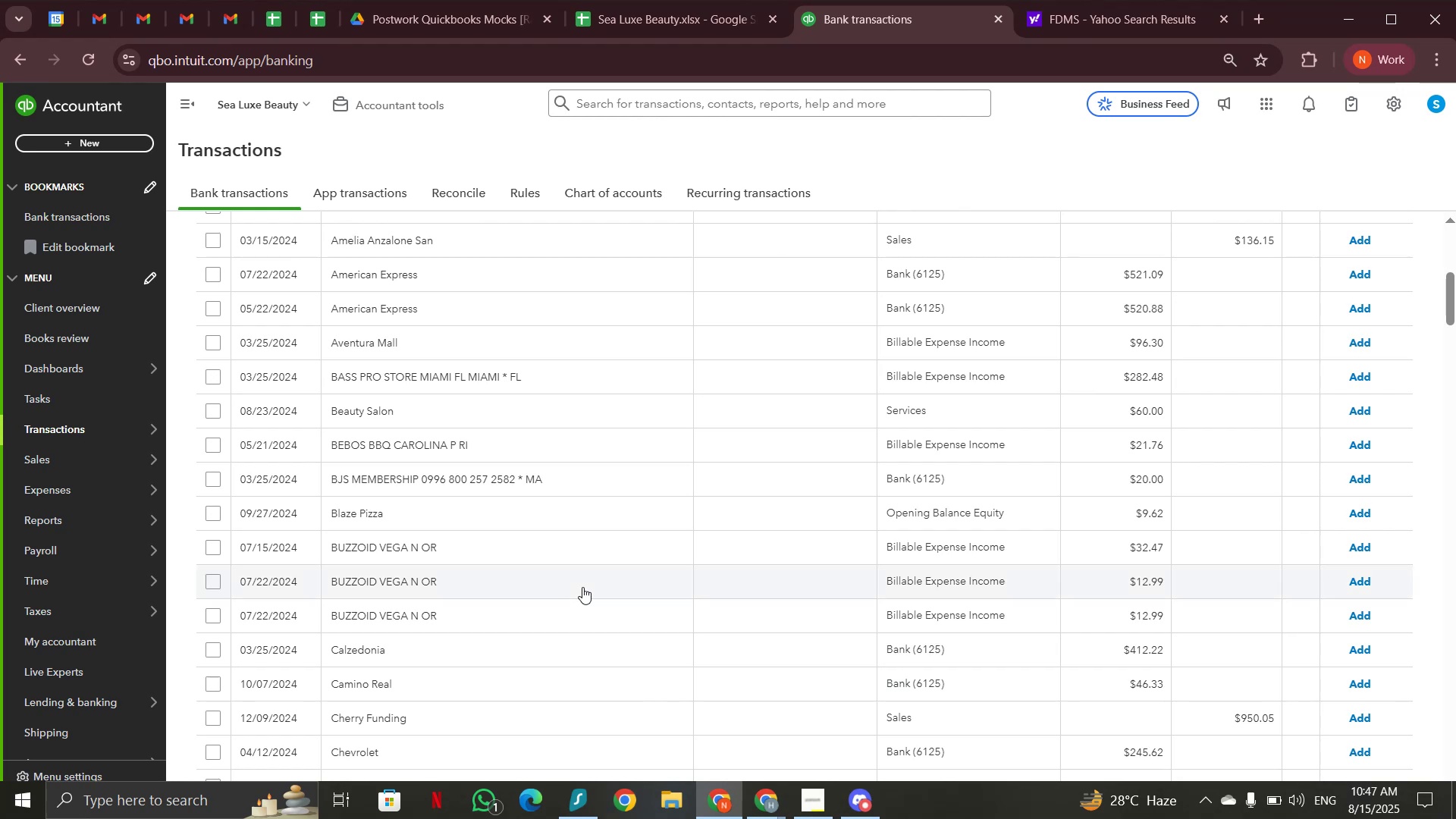 
scroll: coordinate [495, 519], scroll_direction: none, amount: 0.0
 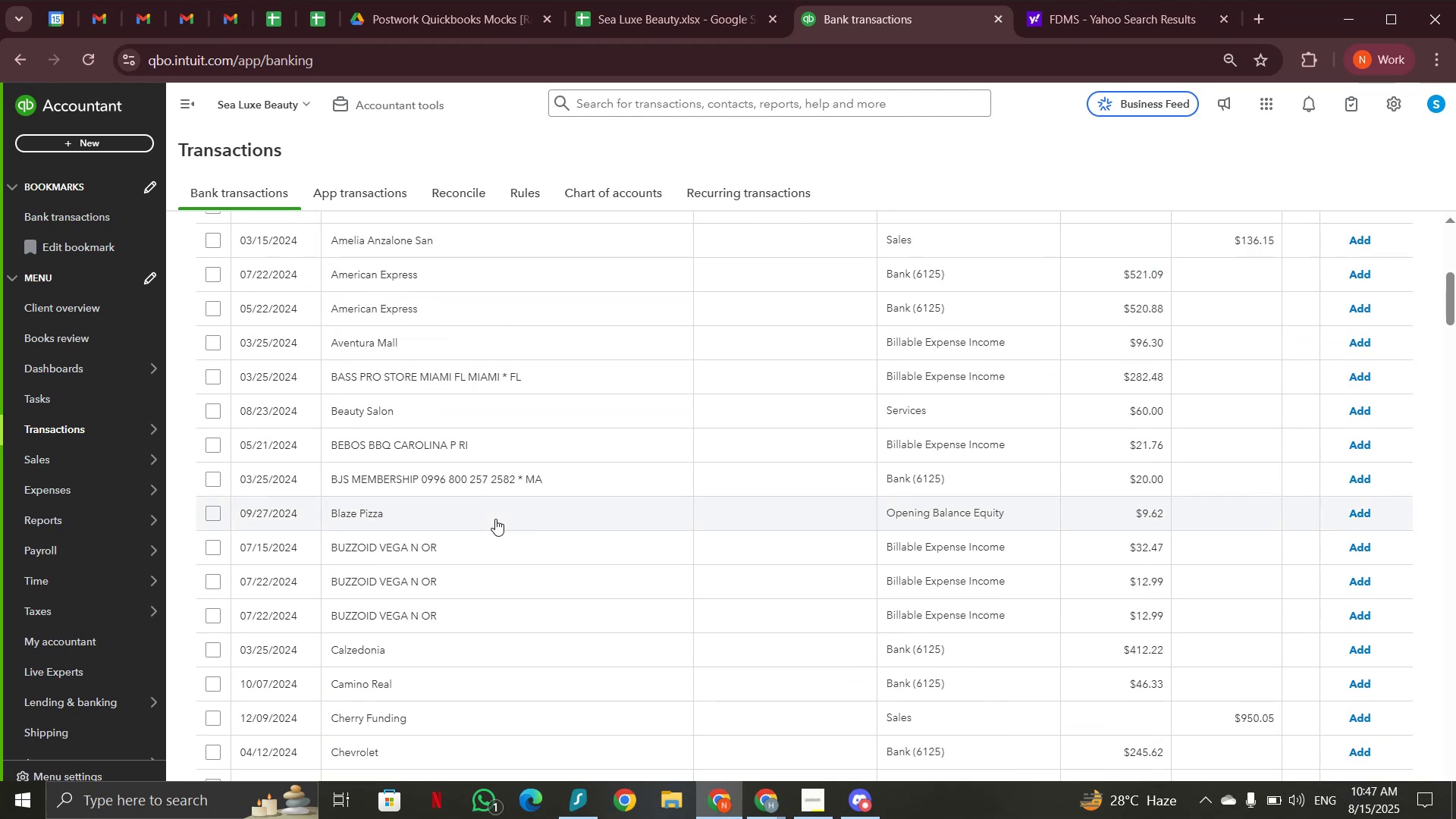 
scroll: coordinate [495, 519], scroll_direction: down, amount: 10.0
 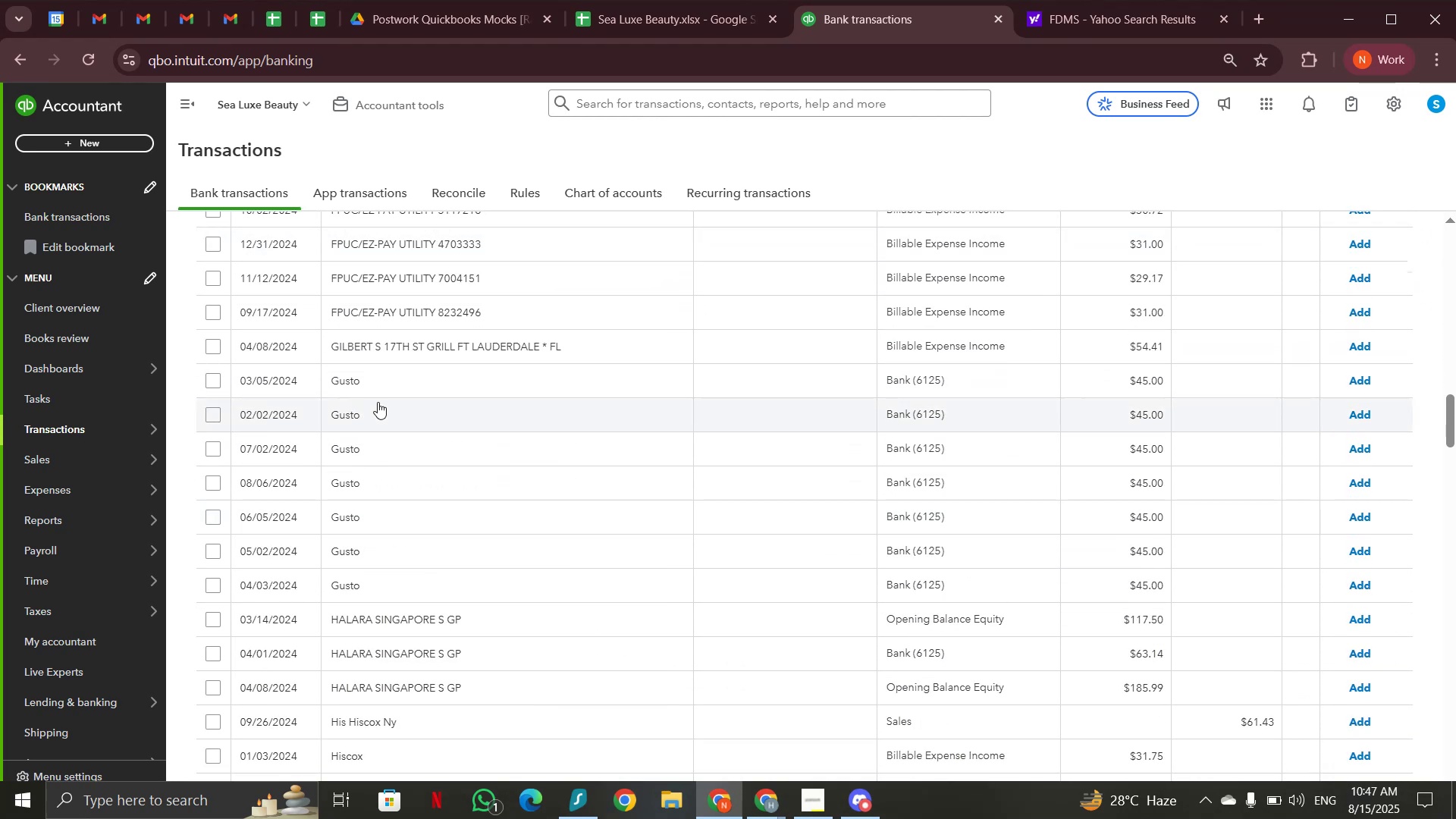 
left_click([381, 388])
 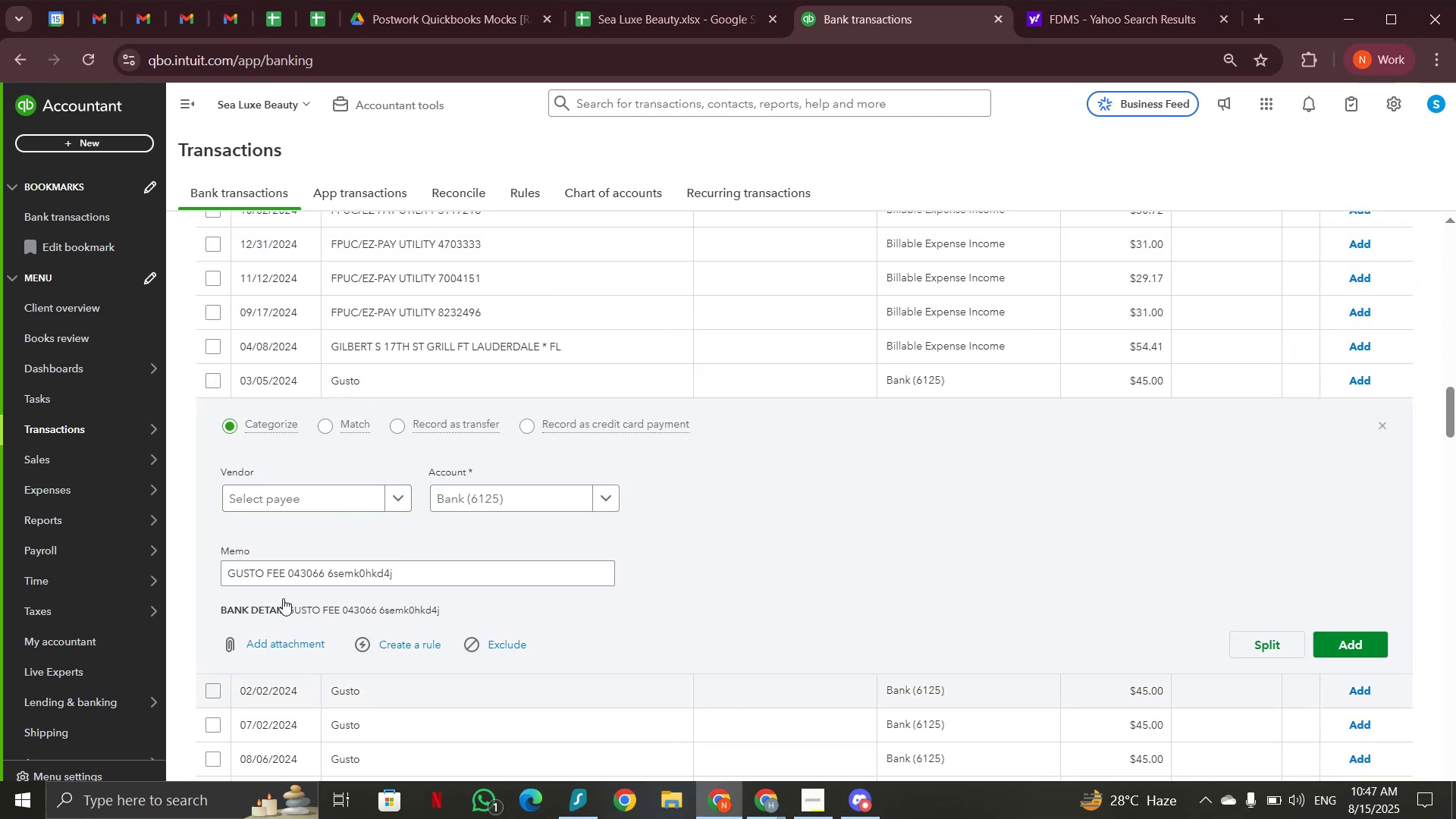 
left_click_drag(start_coordinate=[284, 573], to_coordinate=[230, 574])
 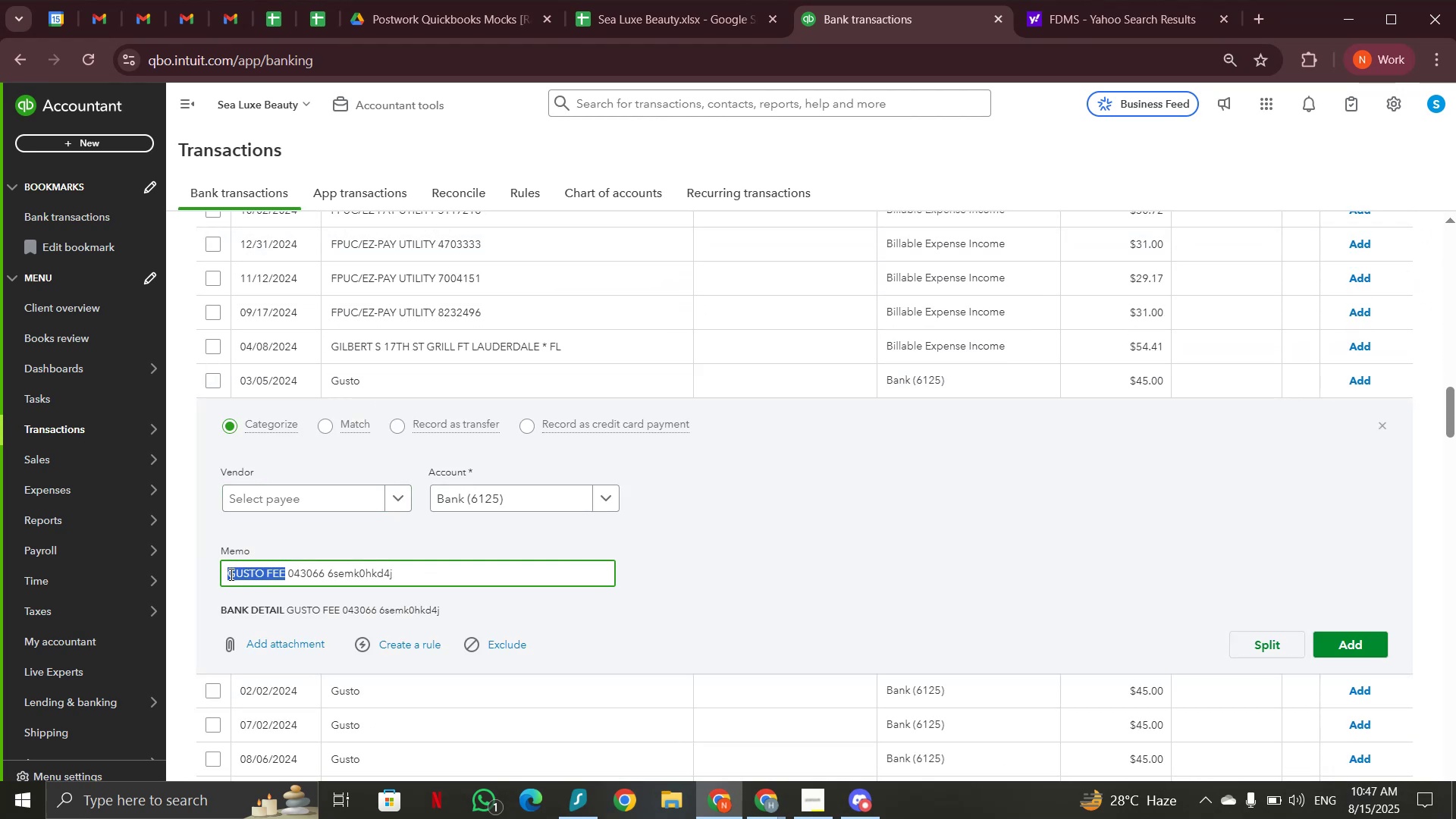 
key(Control+C)
 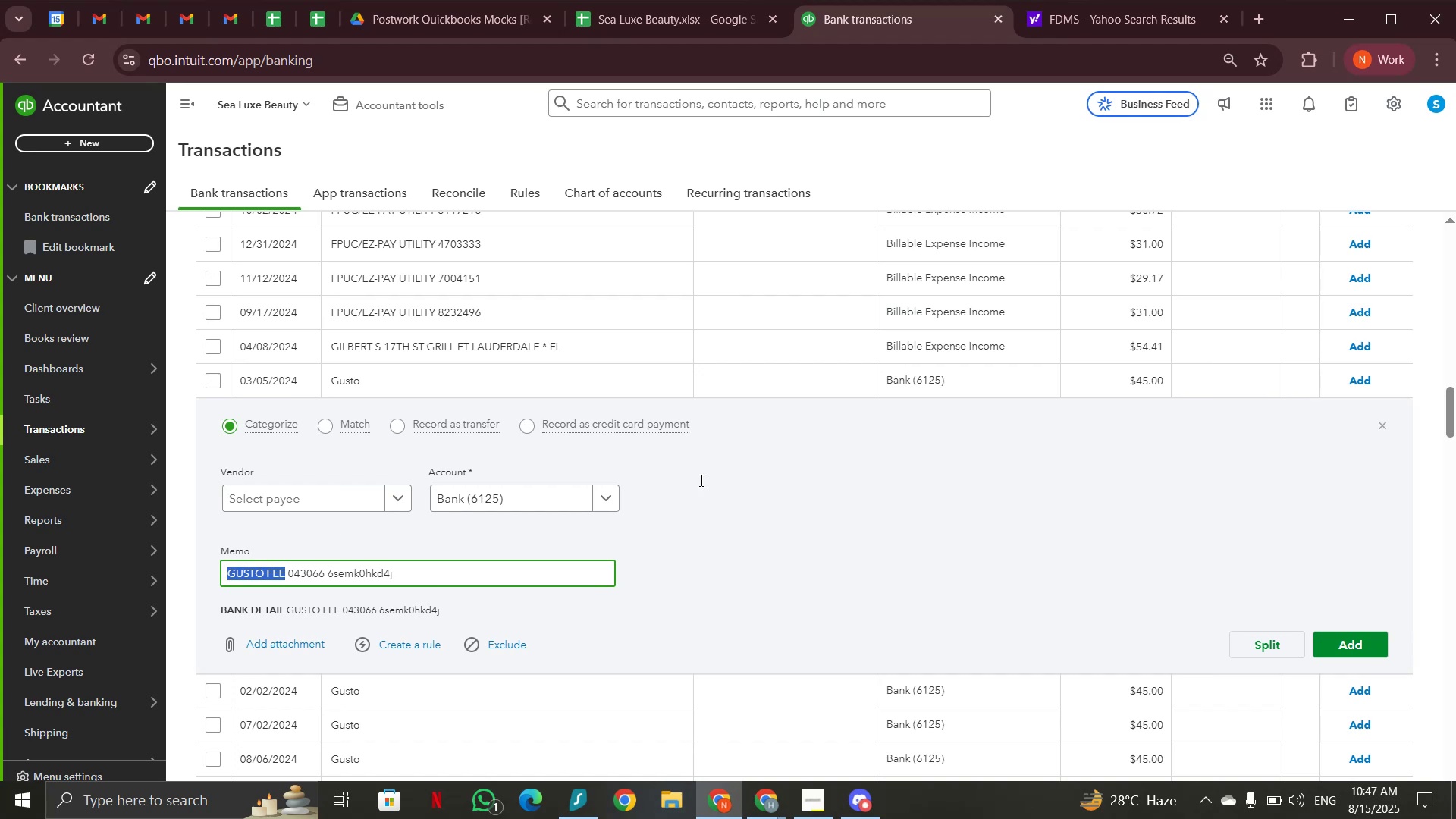 
scroll: coordinate [875, 560], scroll_direction: up, amount: 22.0
 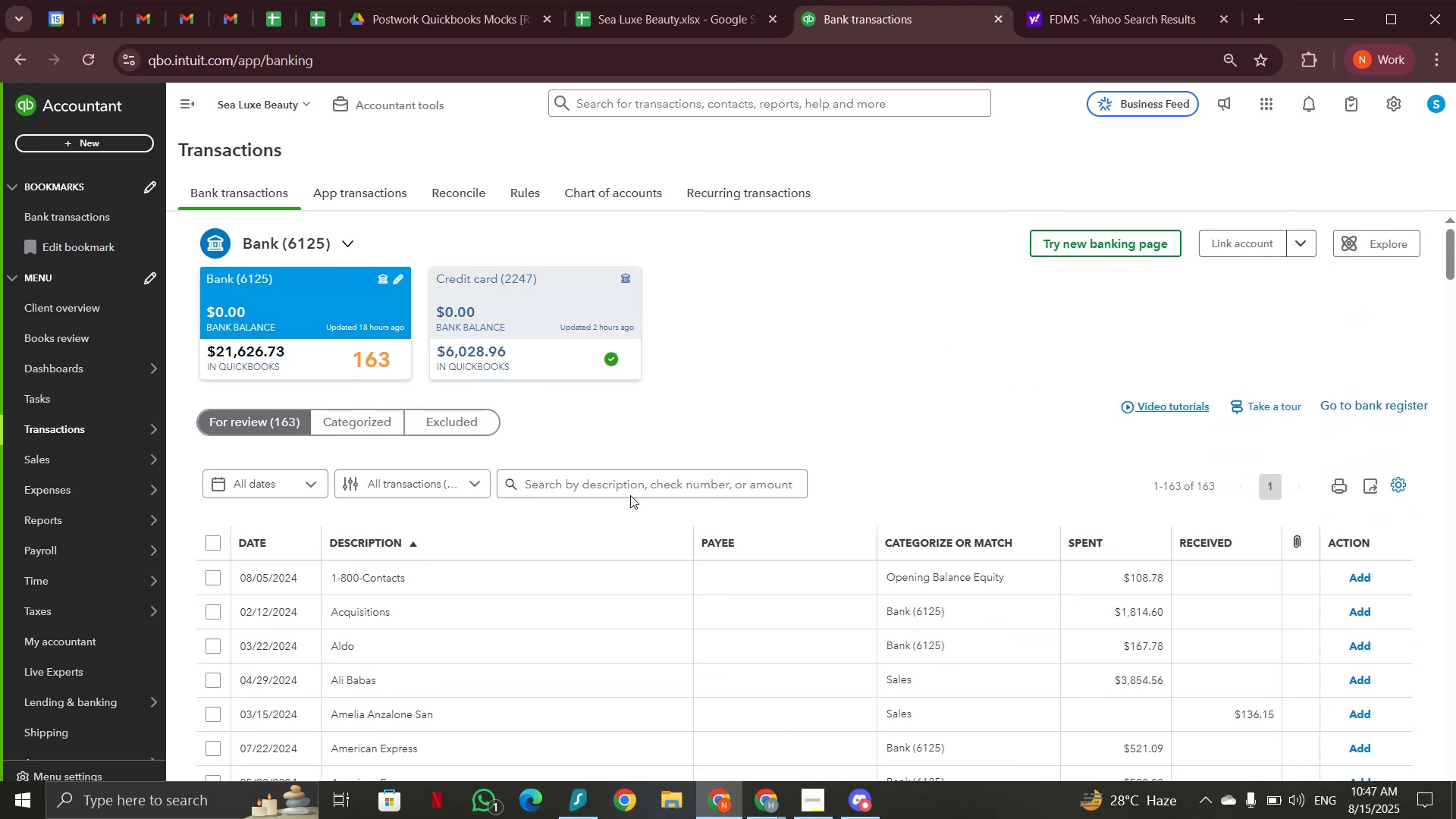 
left_click([630, 485])
 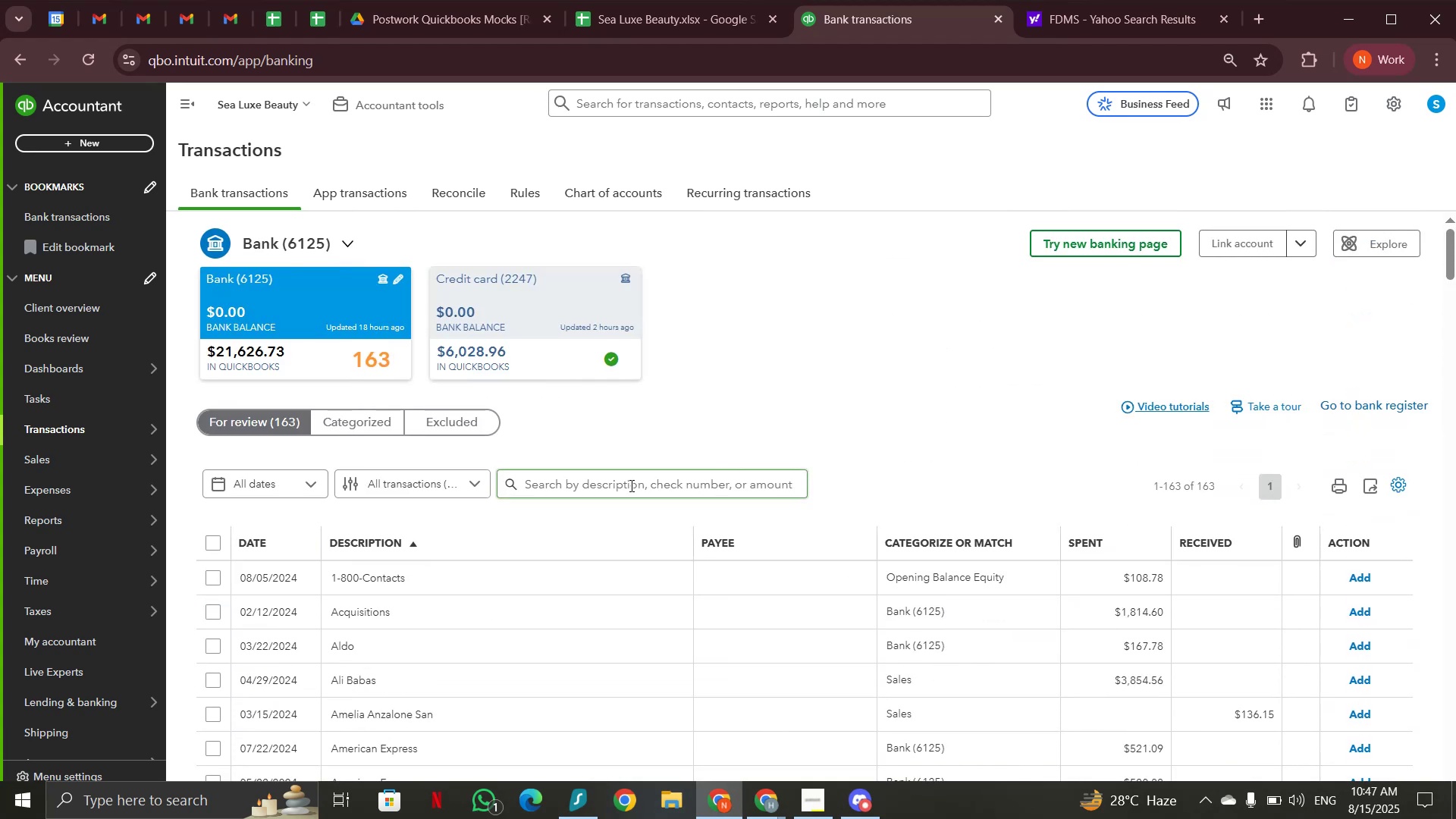 
key(Control+V)
 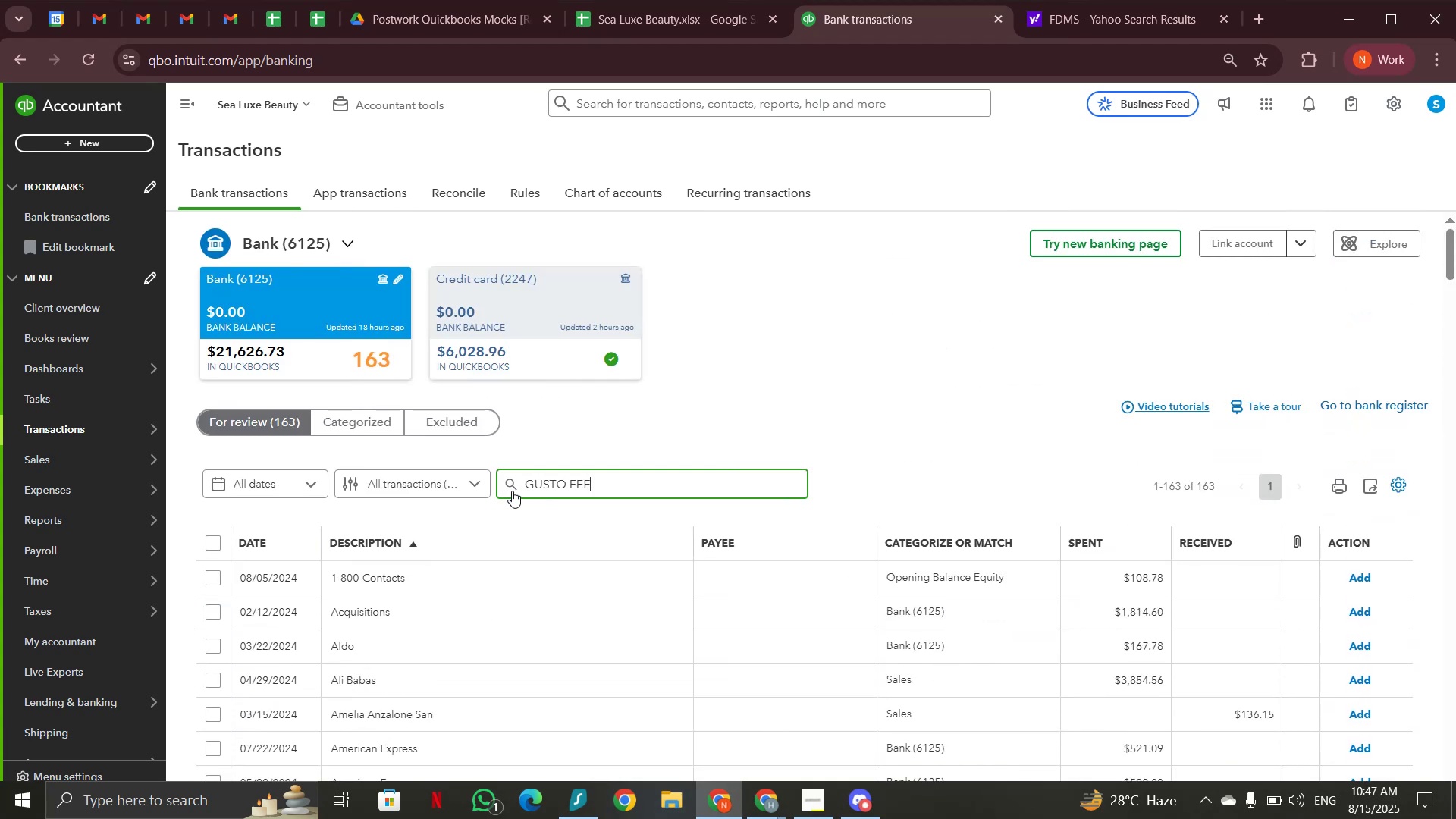 
left_click([512, 490])
 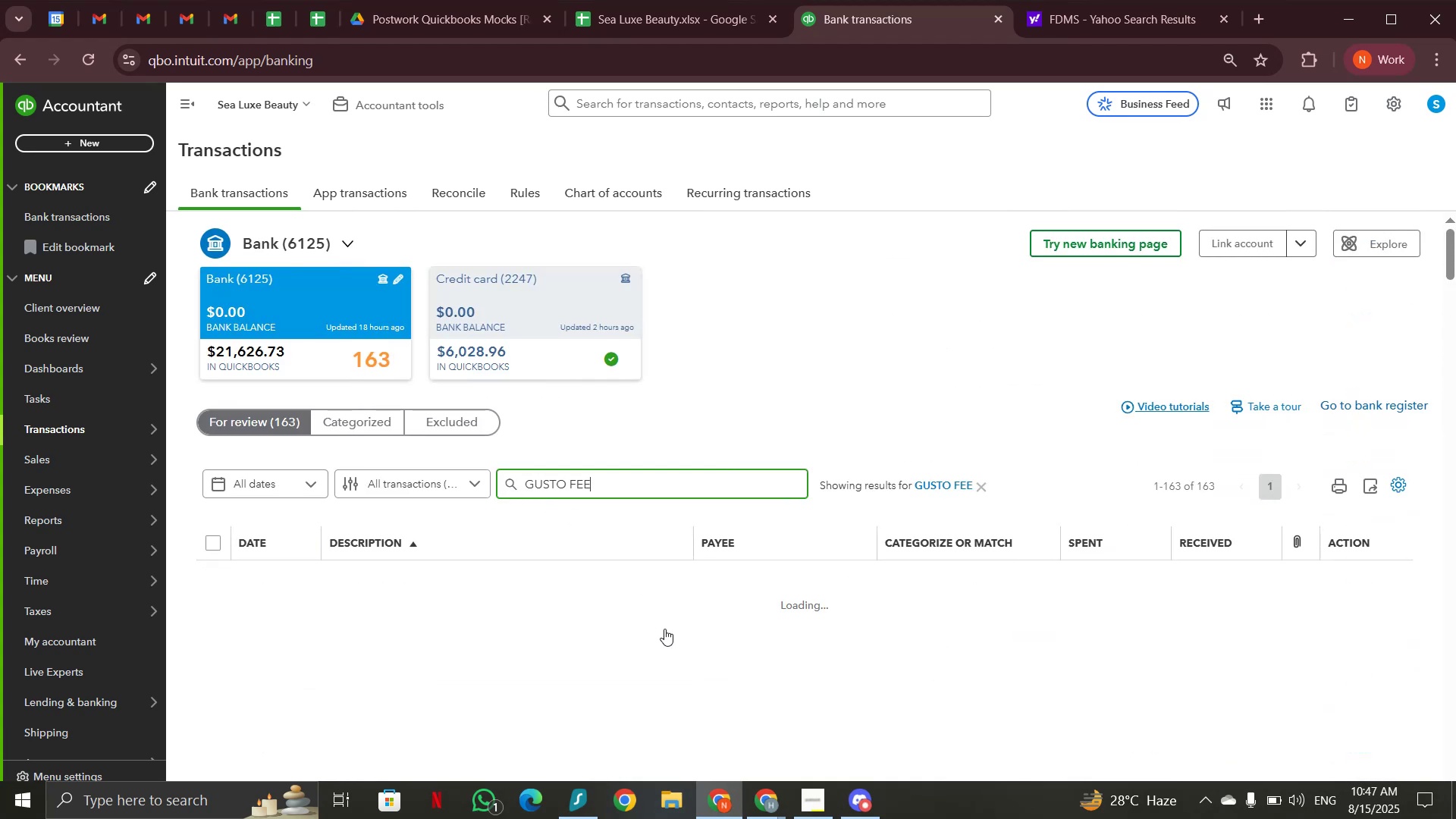 
left_click([384, 576])
 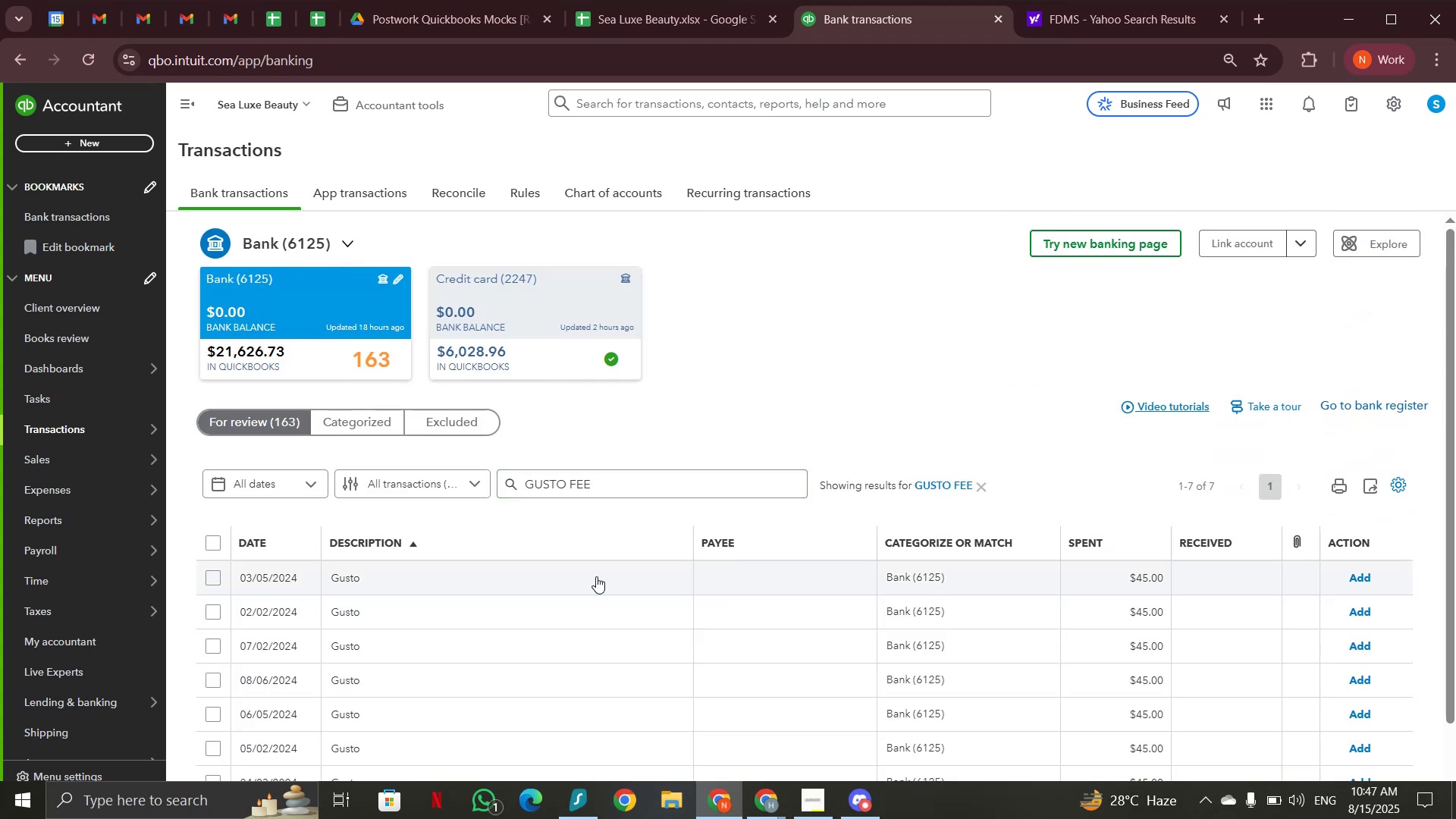 
left_click([583, 567])
 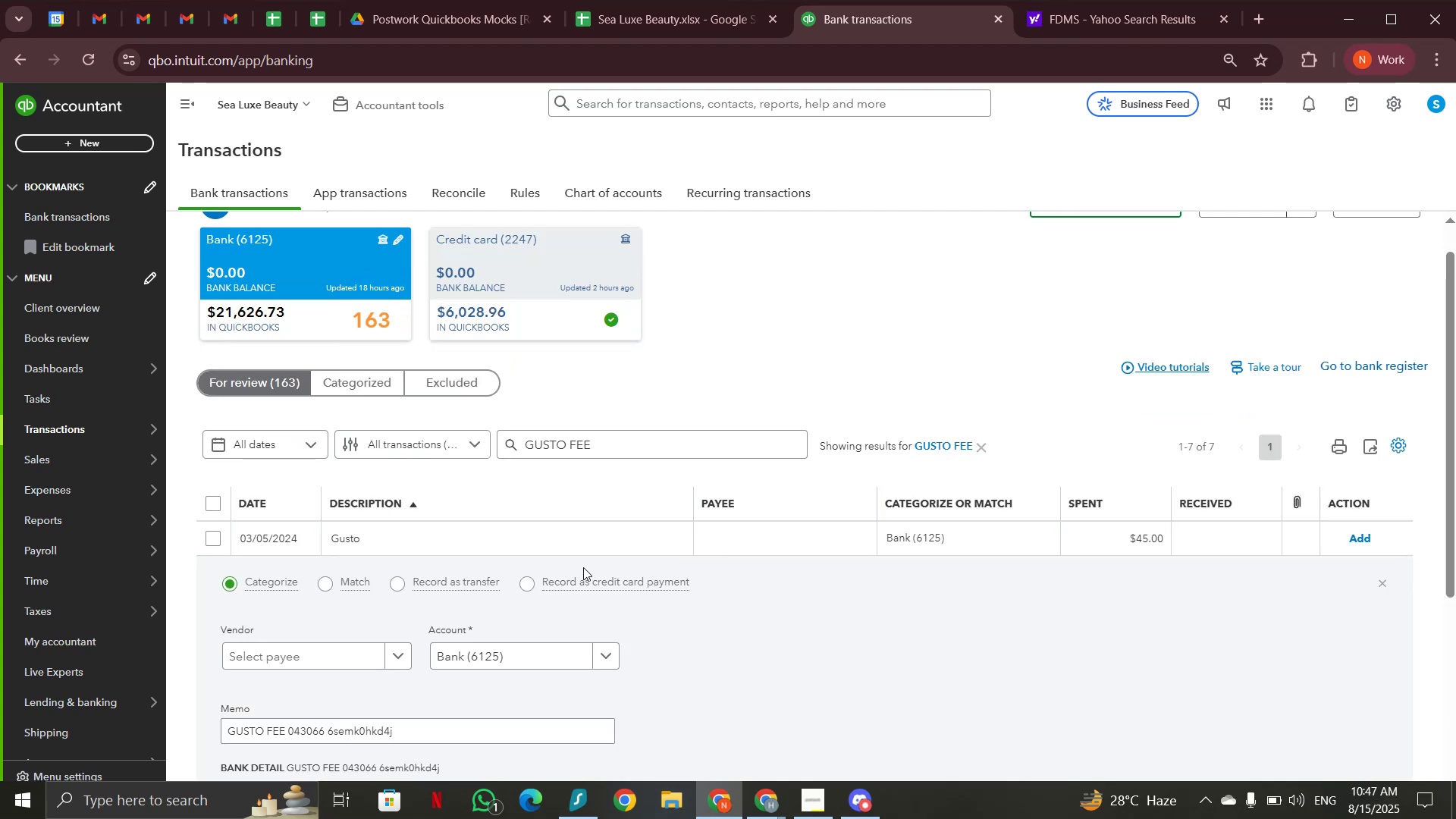 
scroll: coordinate [808, 631], scroll_direction: down, amount: 3.0
 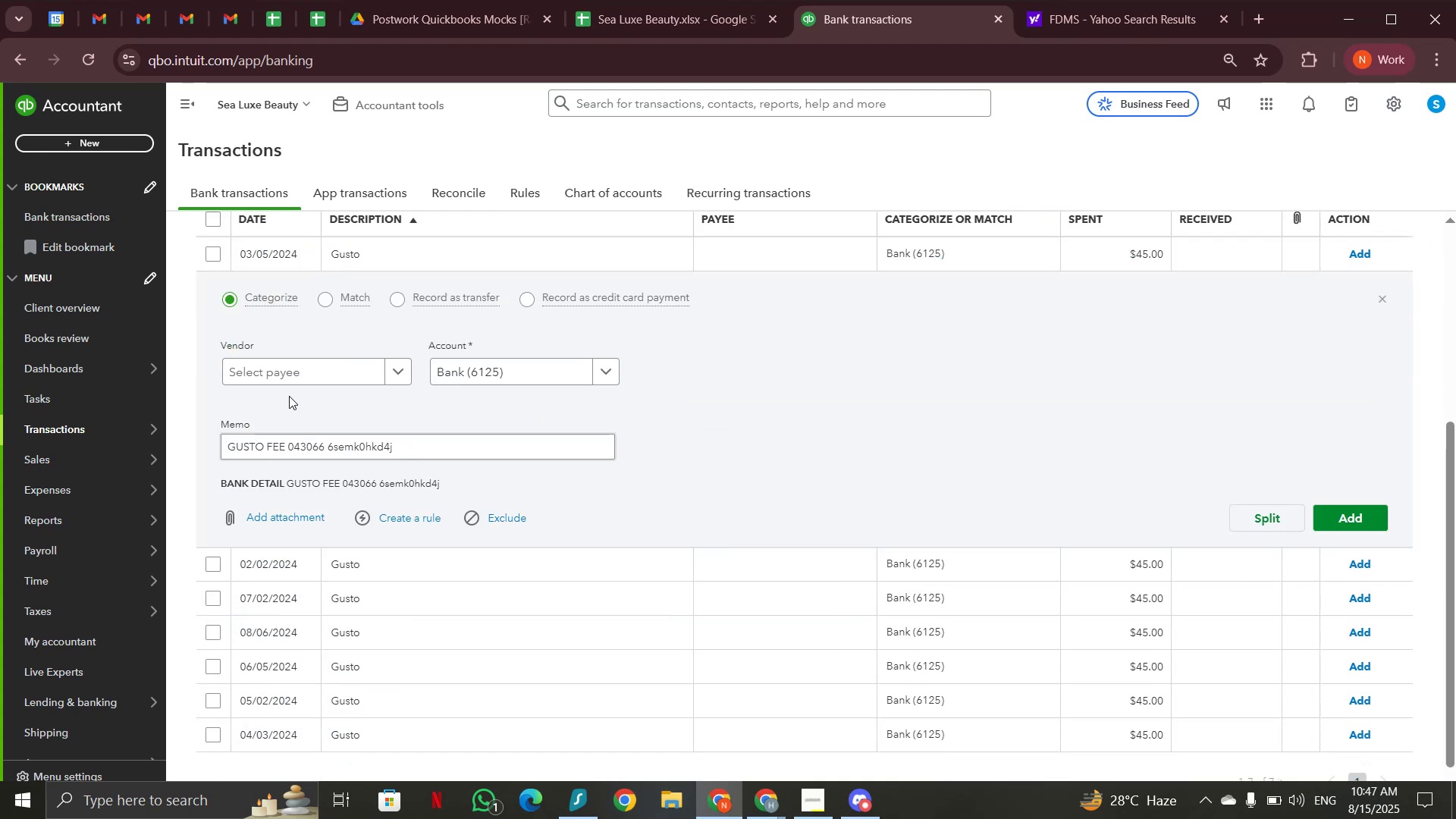 
left_click([1067, 25])
 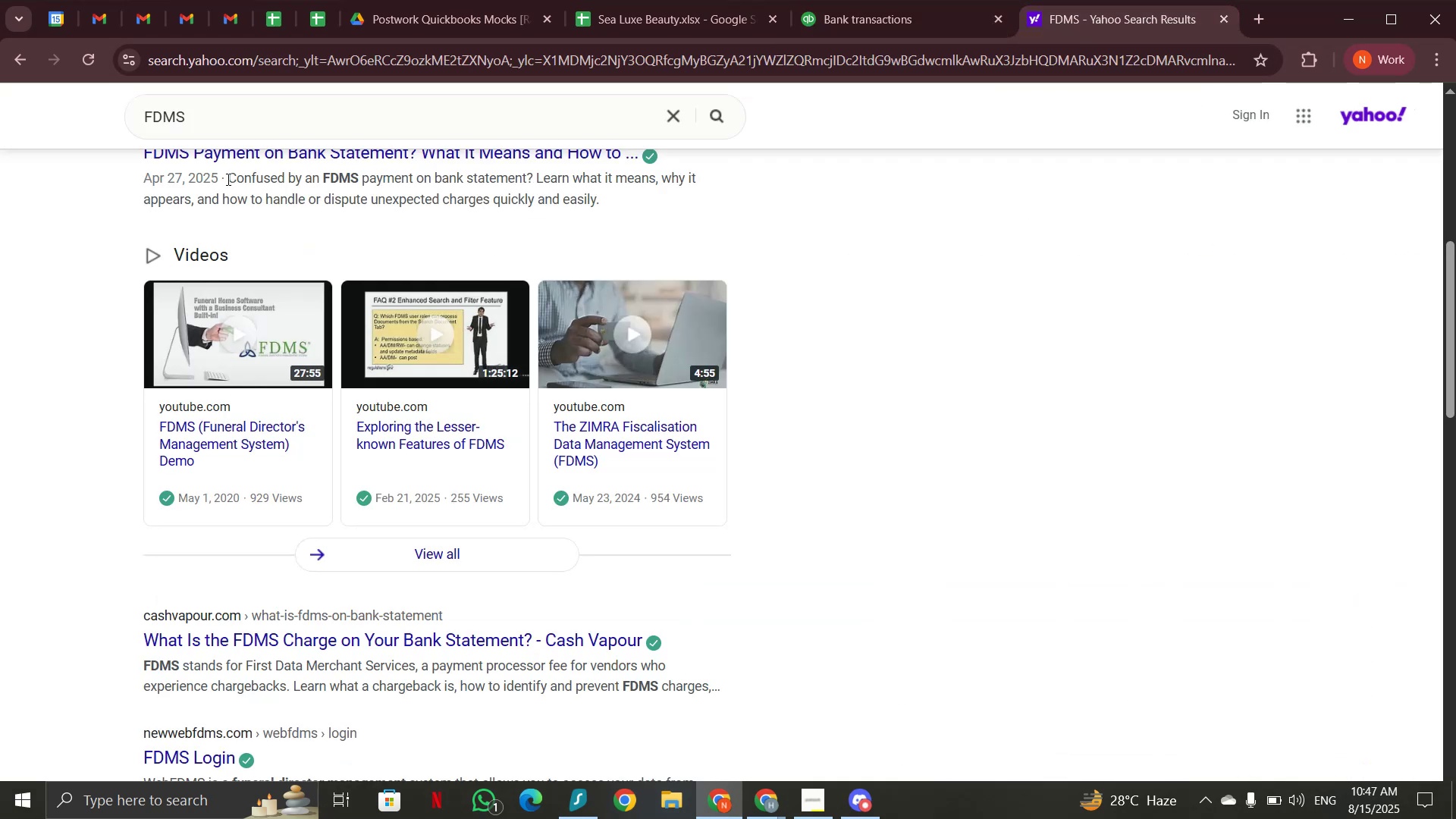 
left_click_drag(start_coordinate=[231, 130], to_coordinate=[135, 125])
 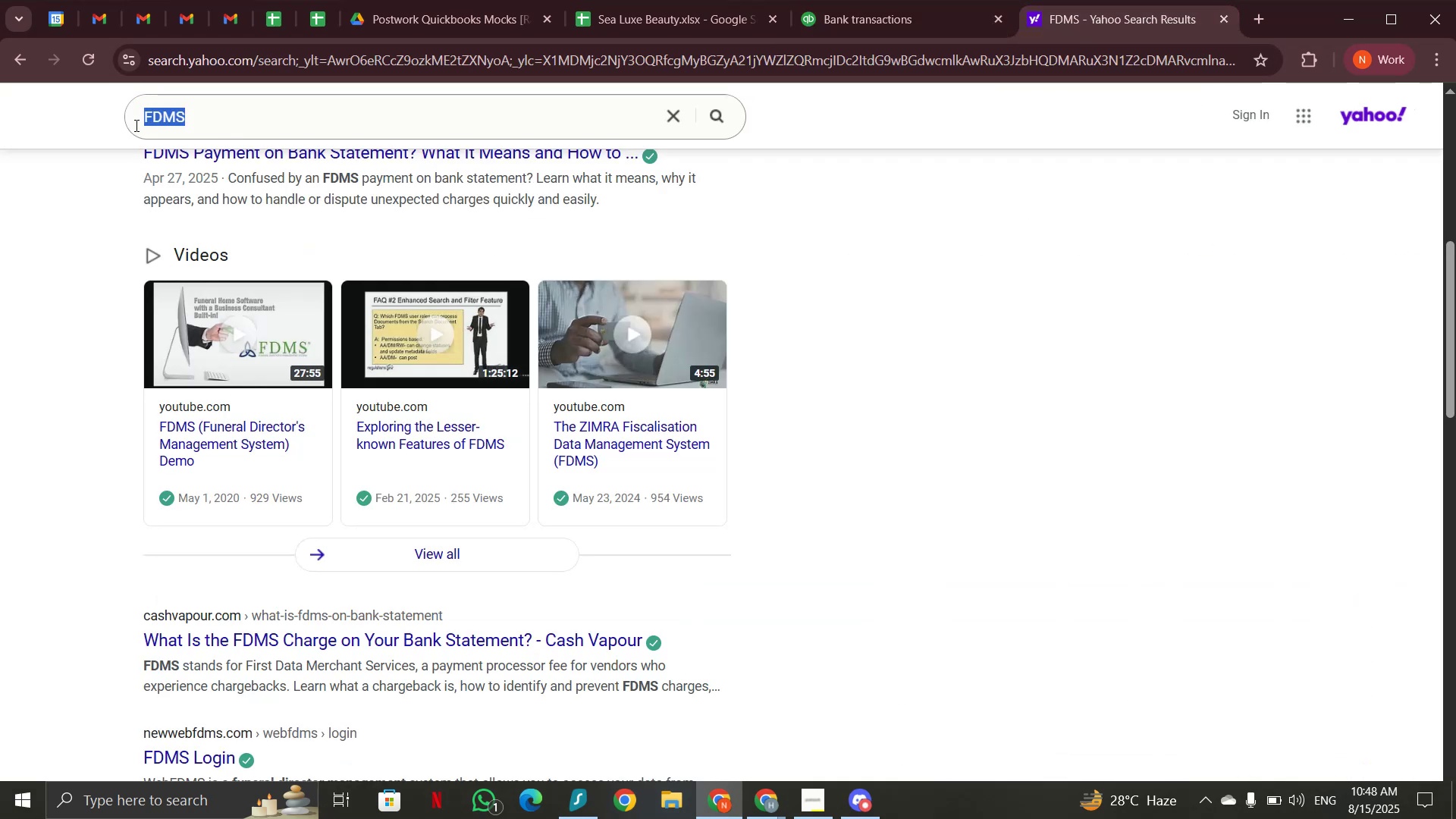 
key(Control+V)
 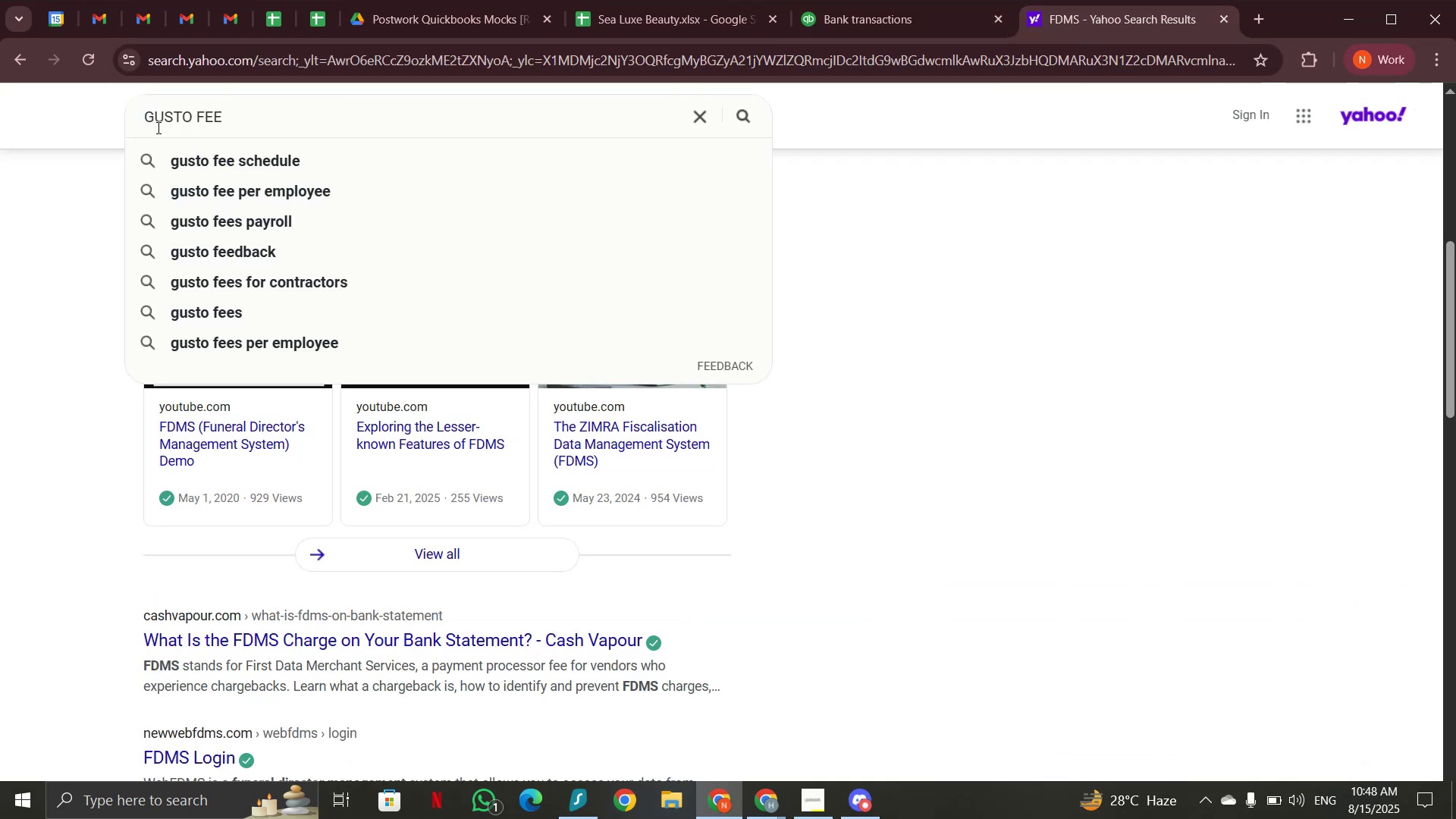 
key(Enter)
 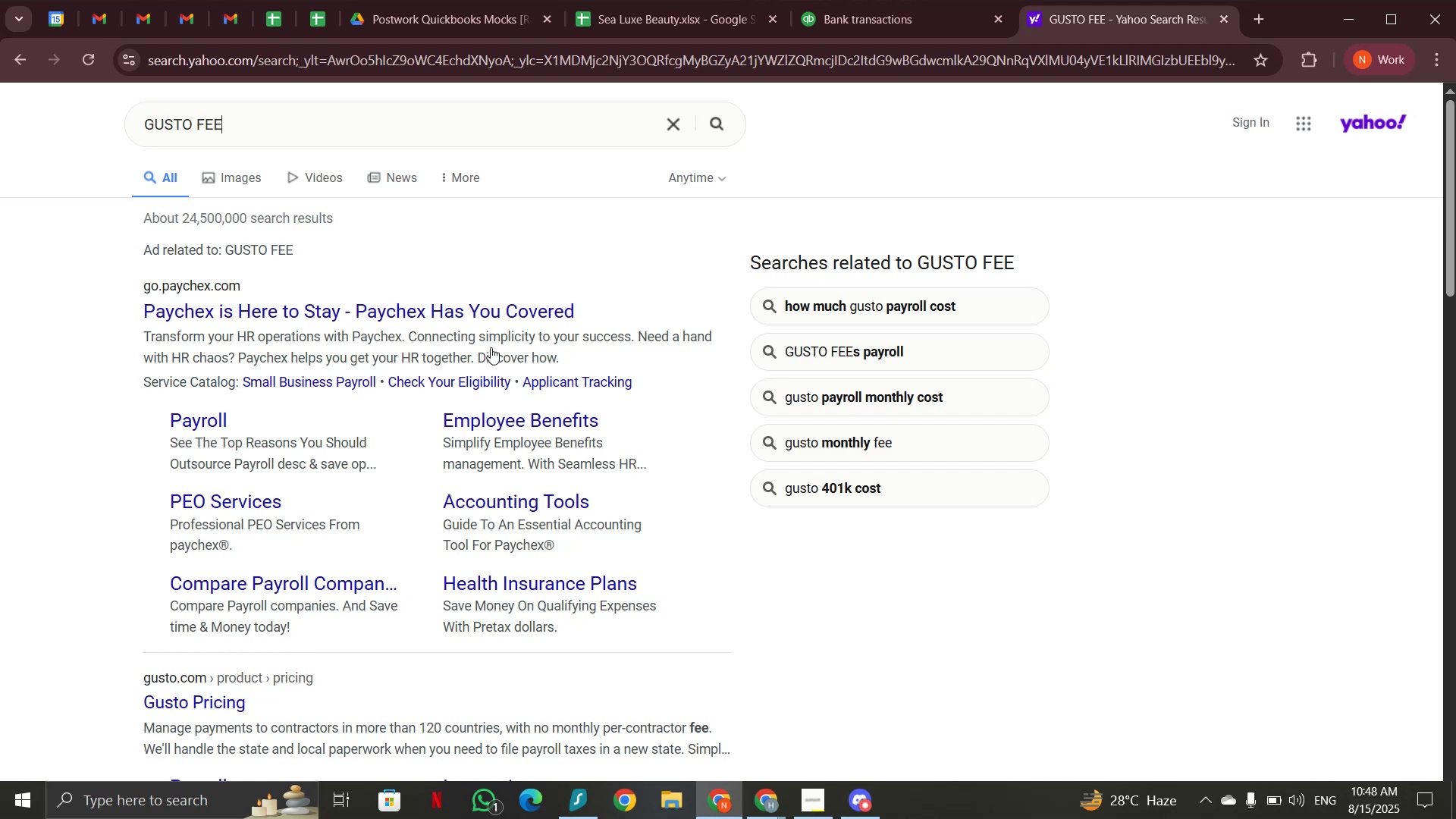 
wait(7.72)
 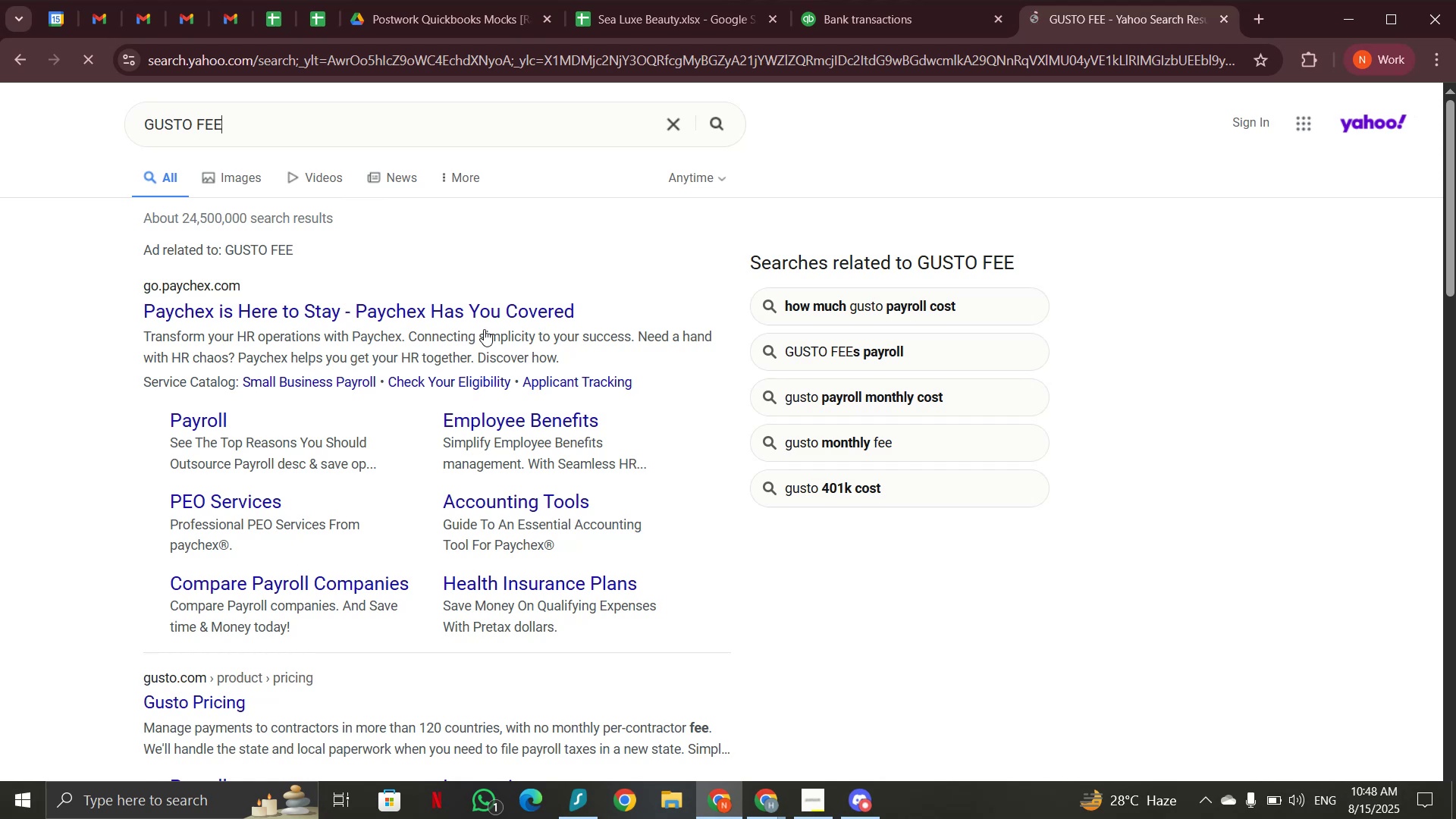 
scroll: coordinate [491, 347], scroll_direction: down, amount: 1.0
 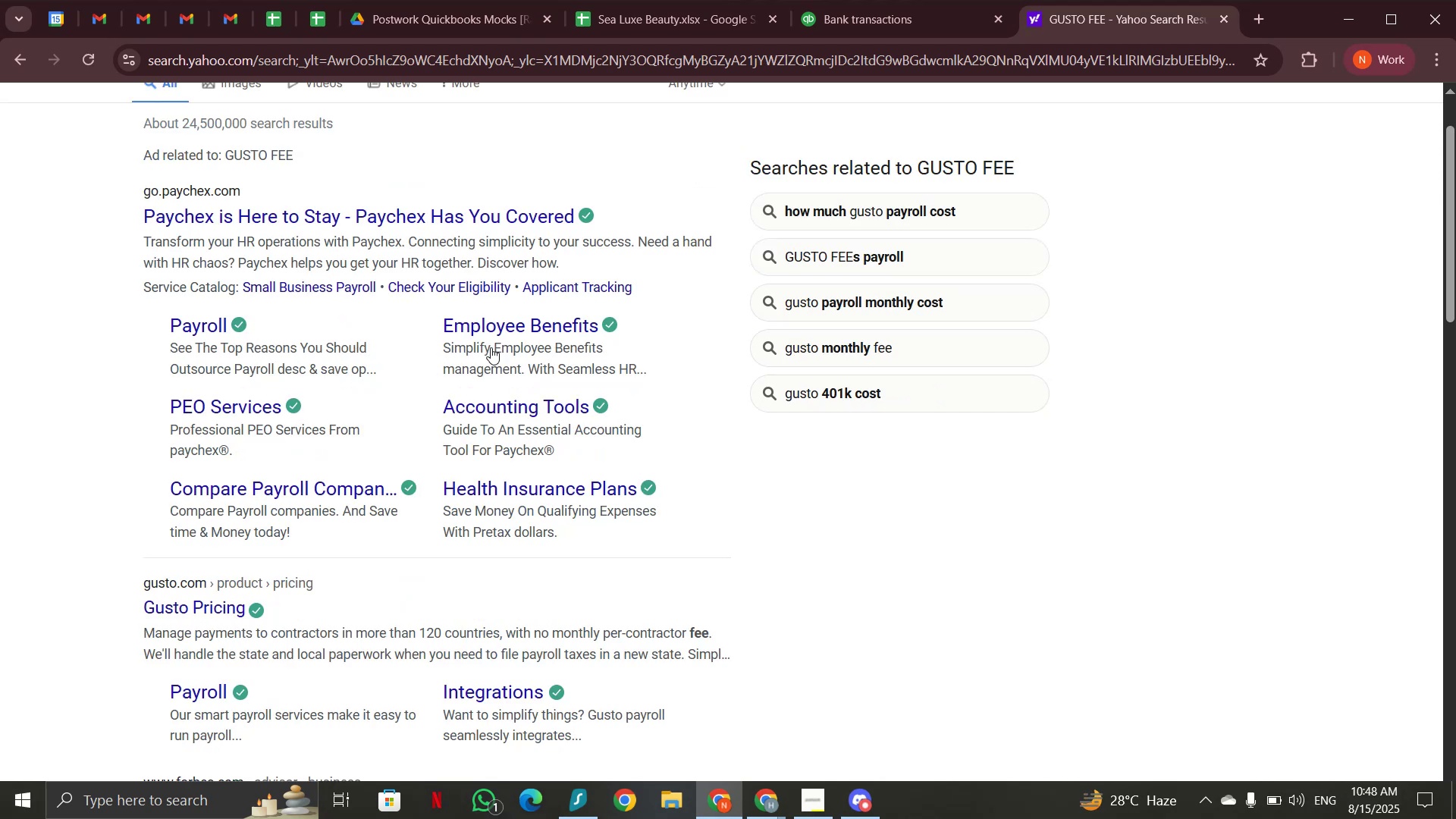 
left_click([841, 10])
 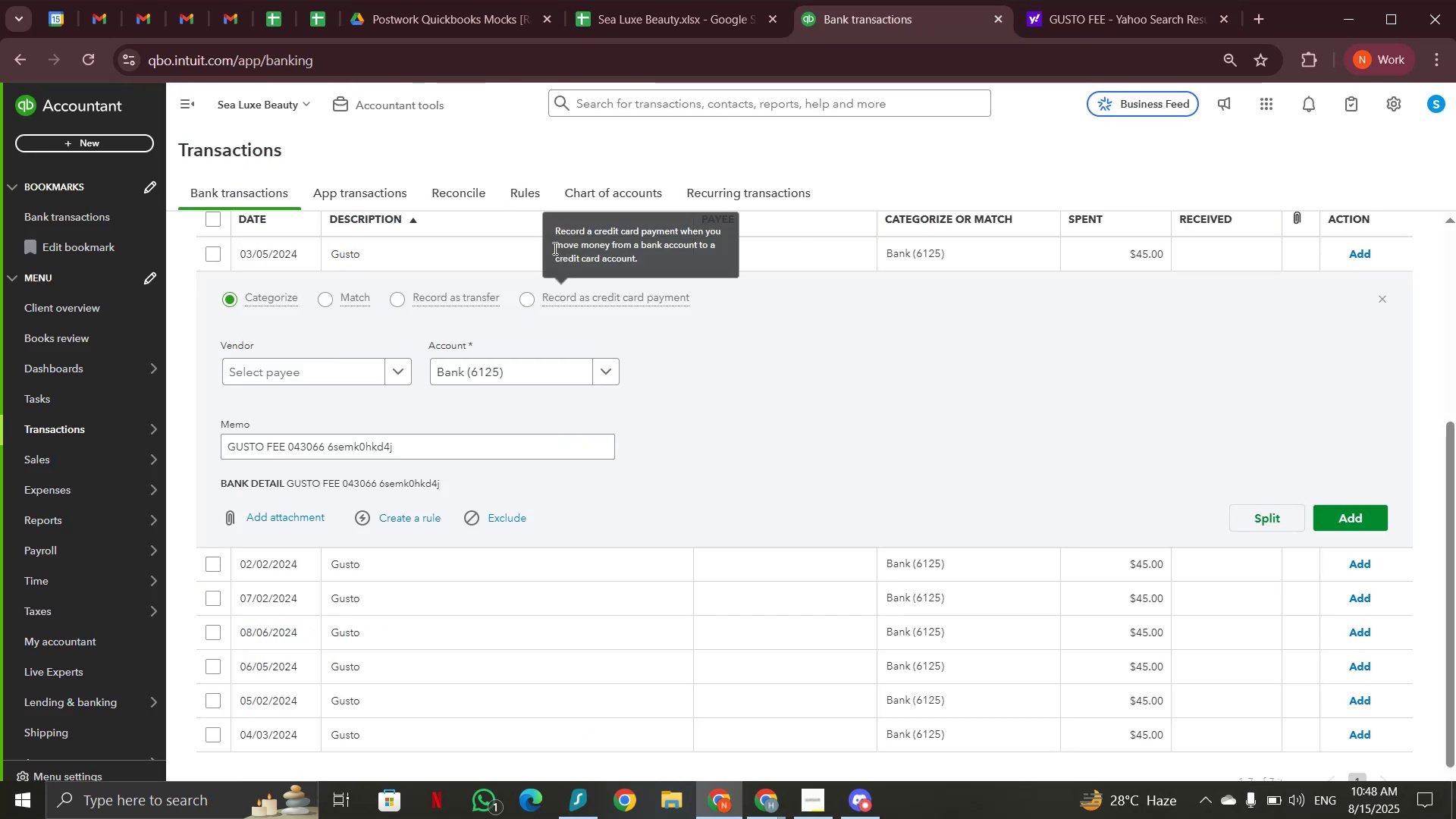 
left_click([483, 269])
 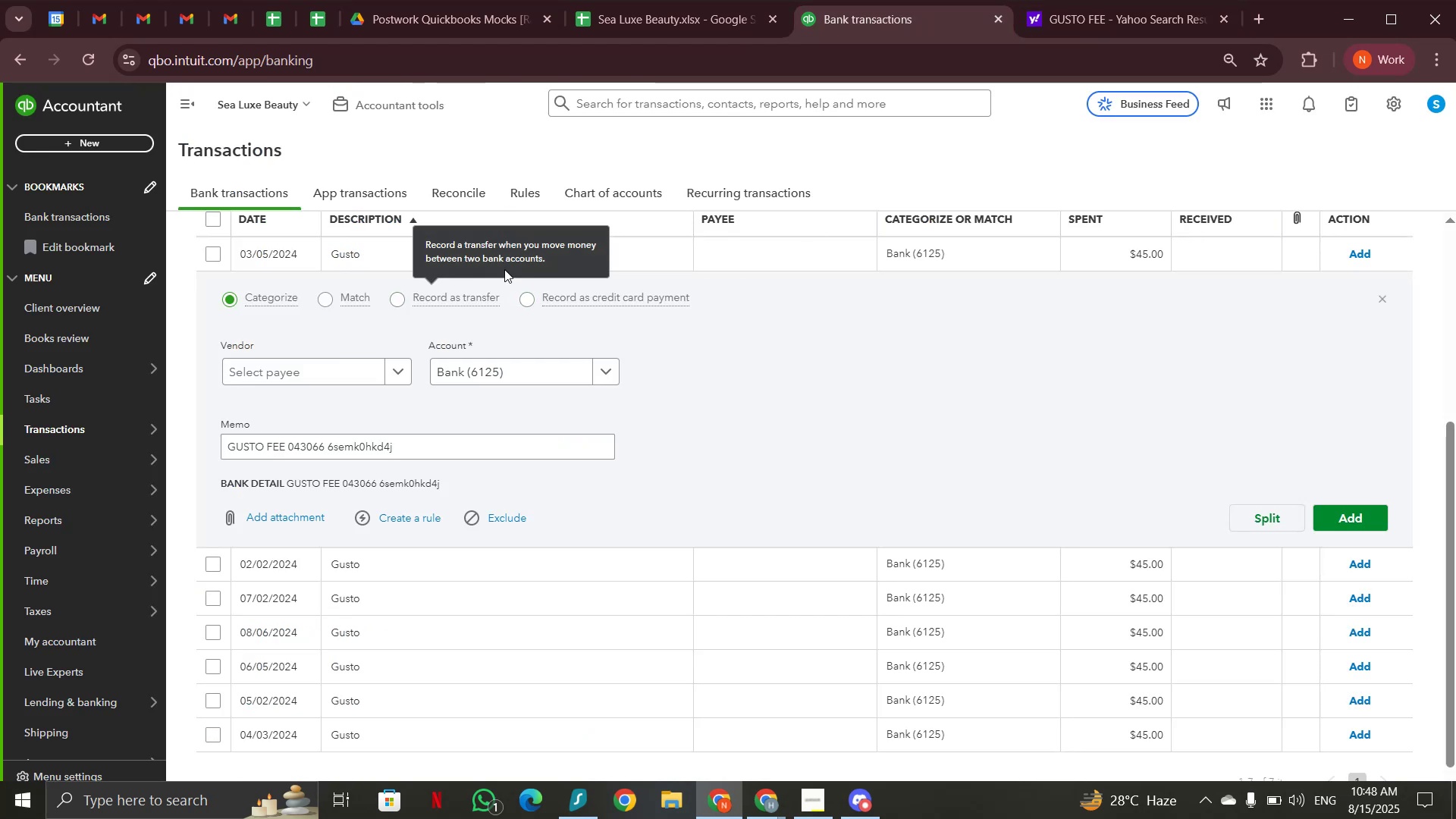 
left_click([674, 243])
 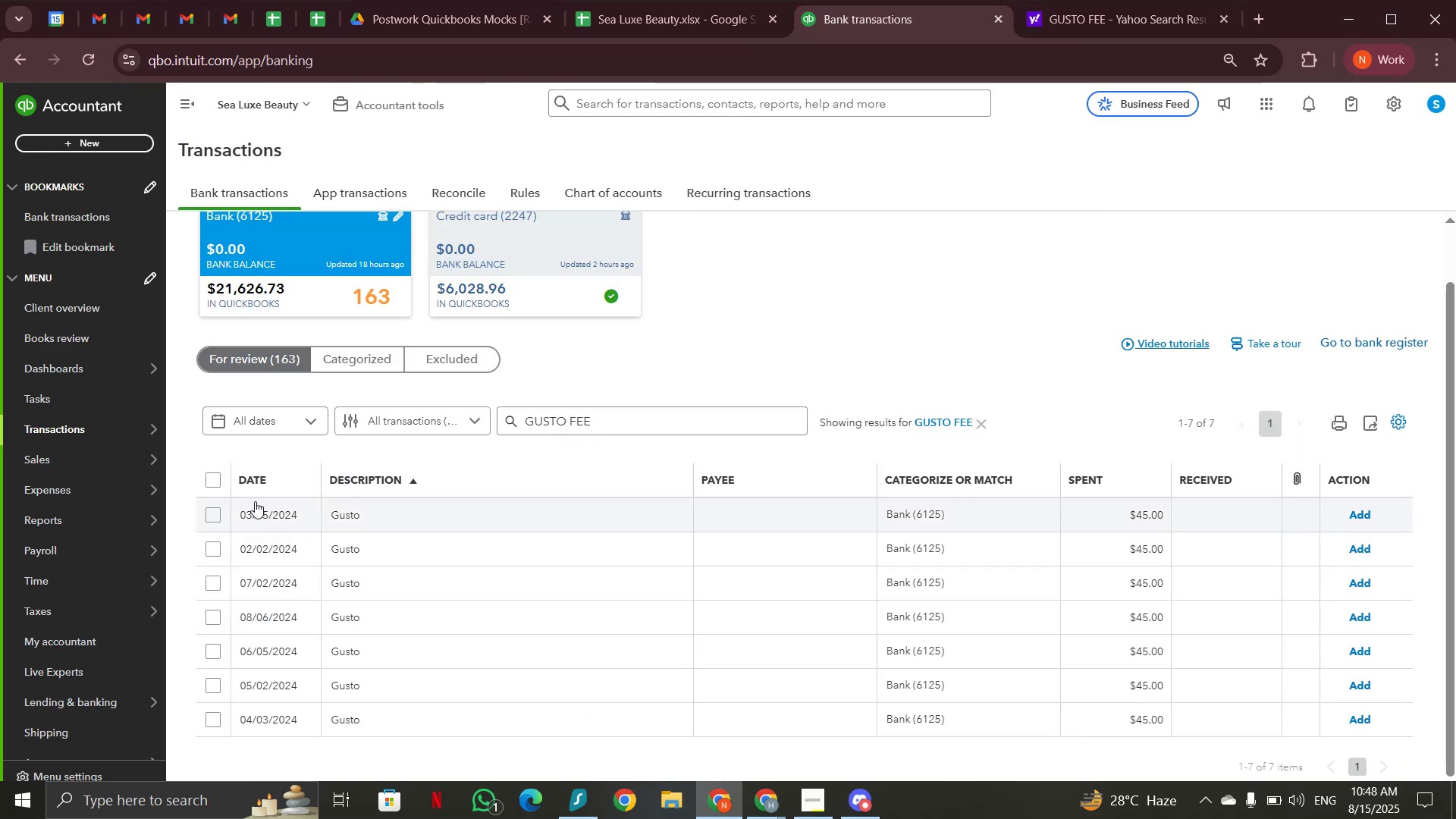 
left_click([218, 482])
 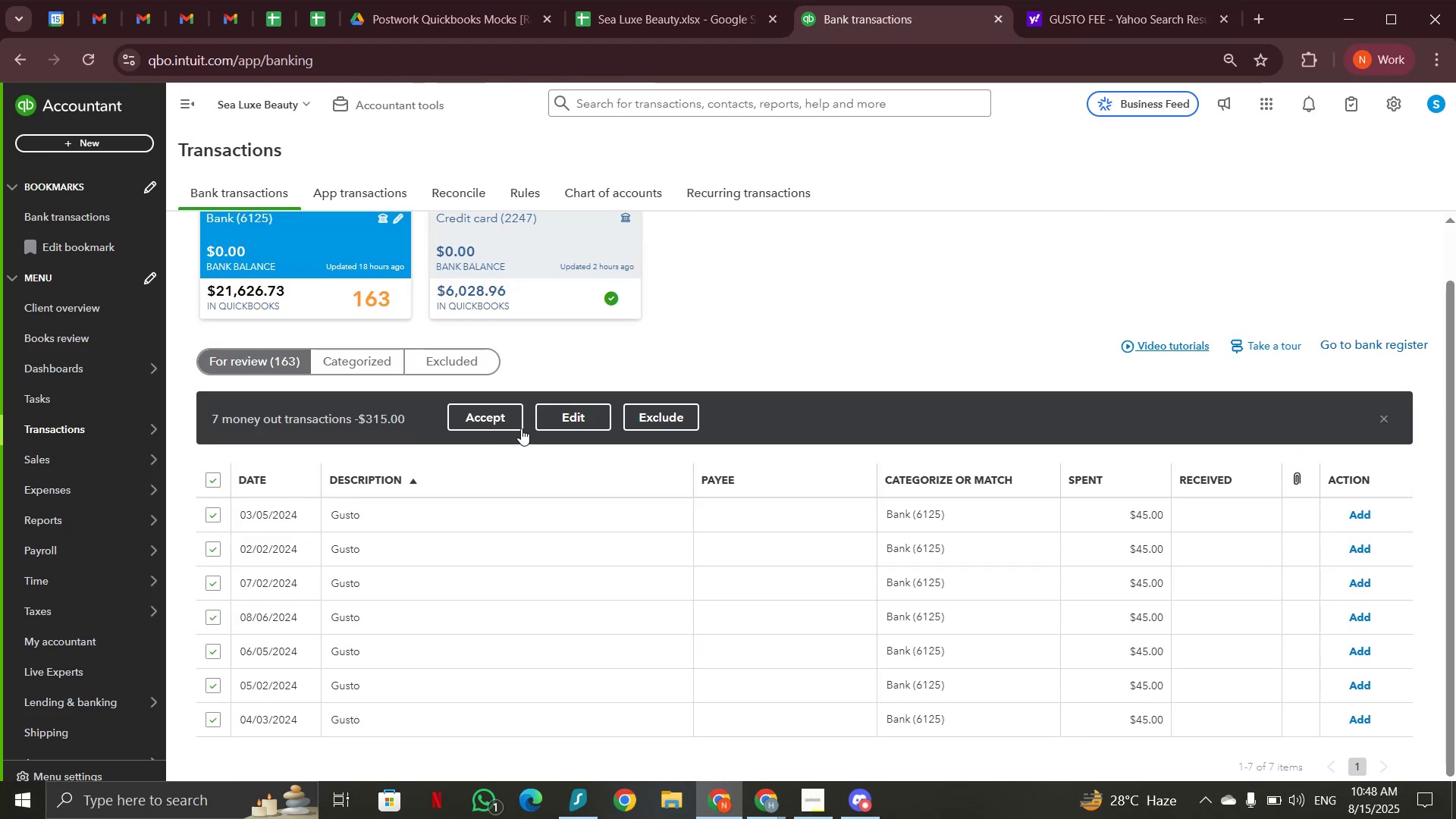 
left_click([565, 415])
 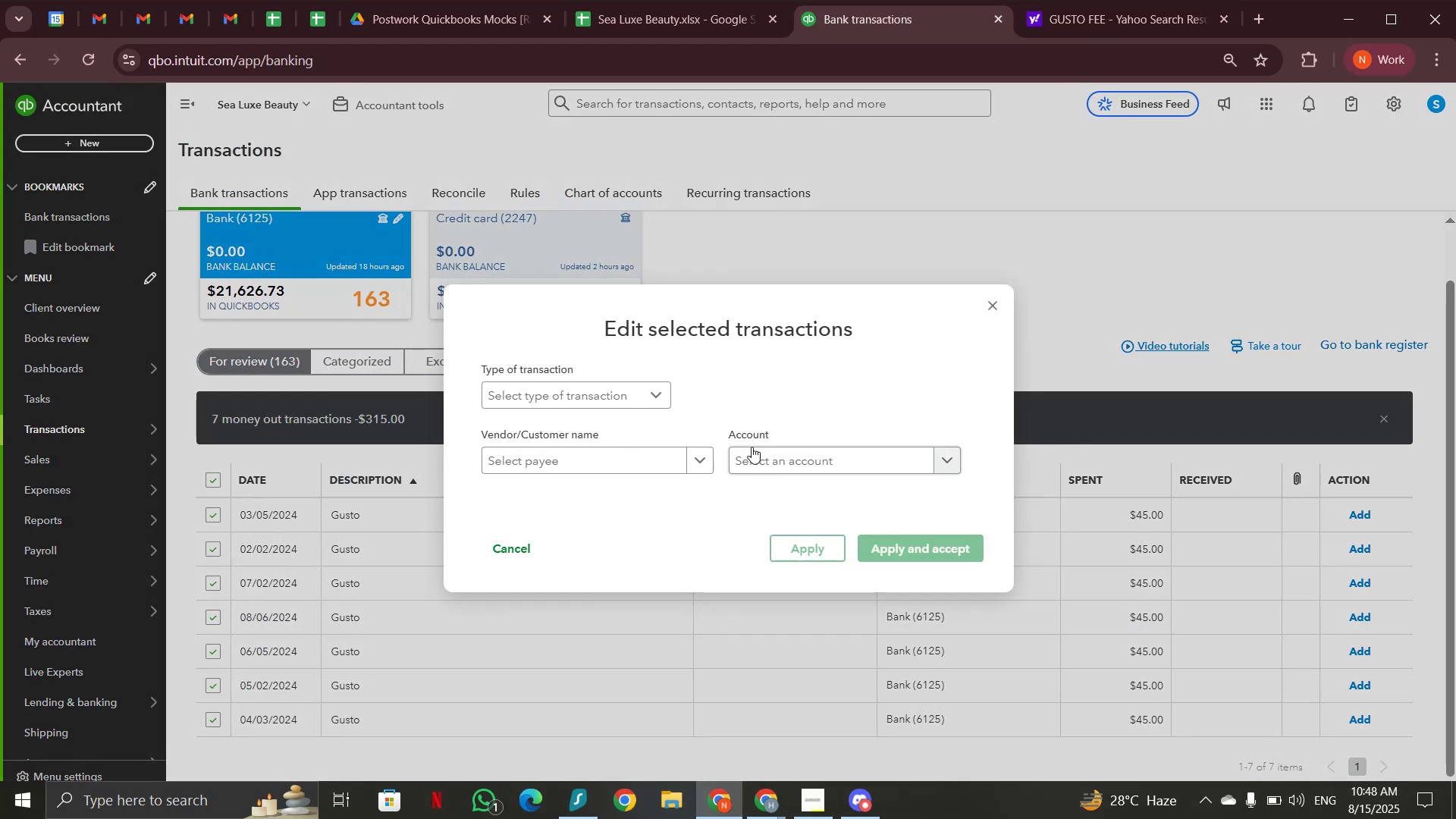 
left_click([786, 457])
 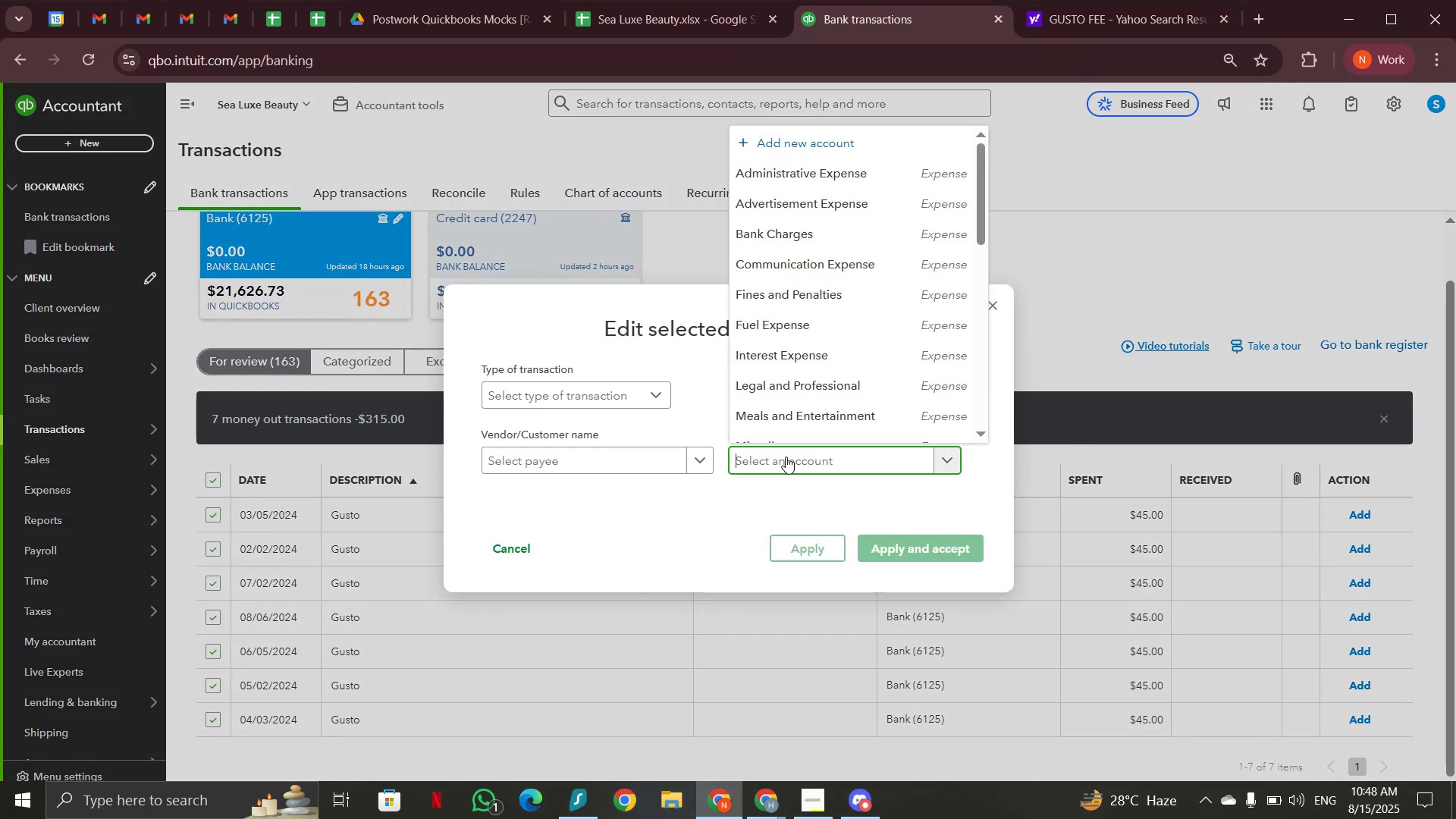 
type(subs)
 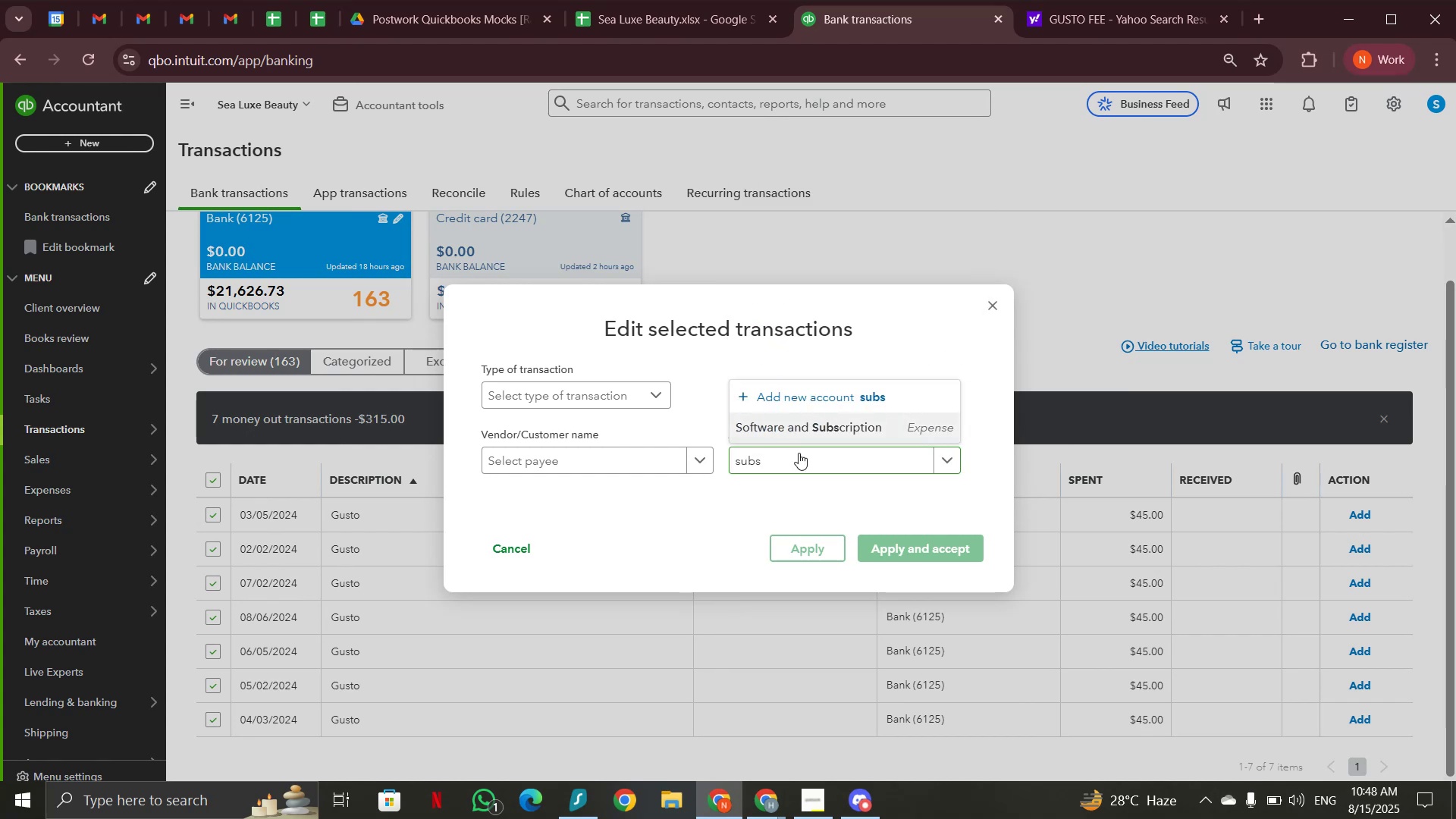 
left_click([886, 550])
 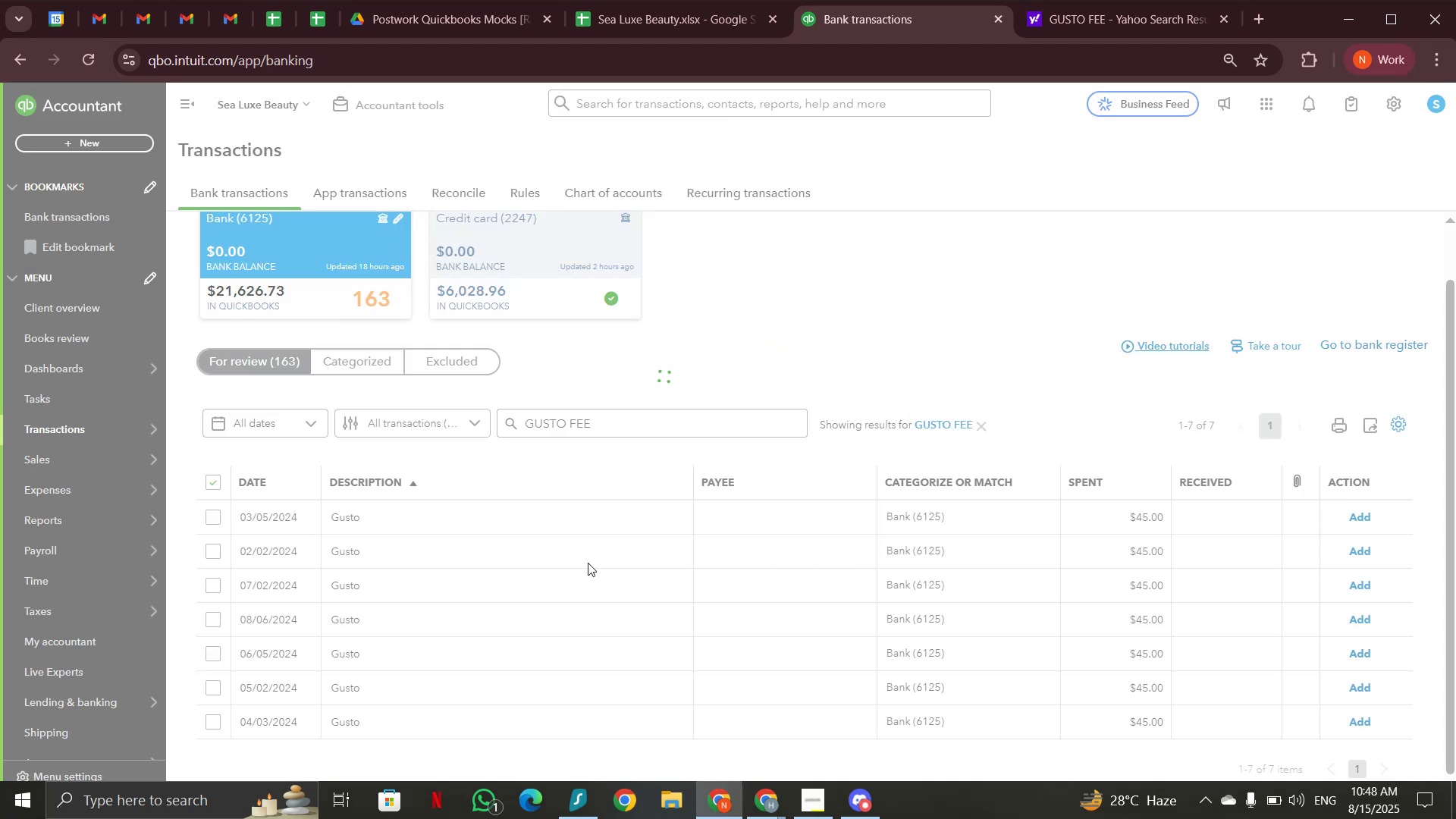 
wait(8.16)
 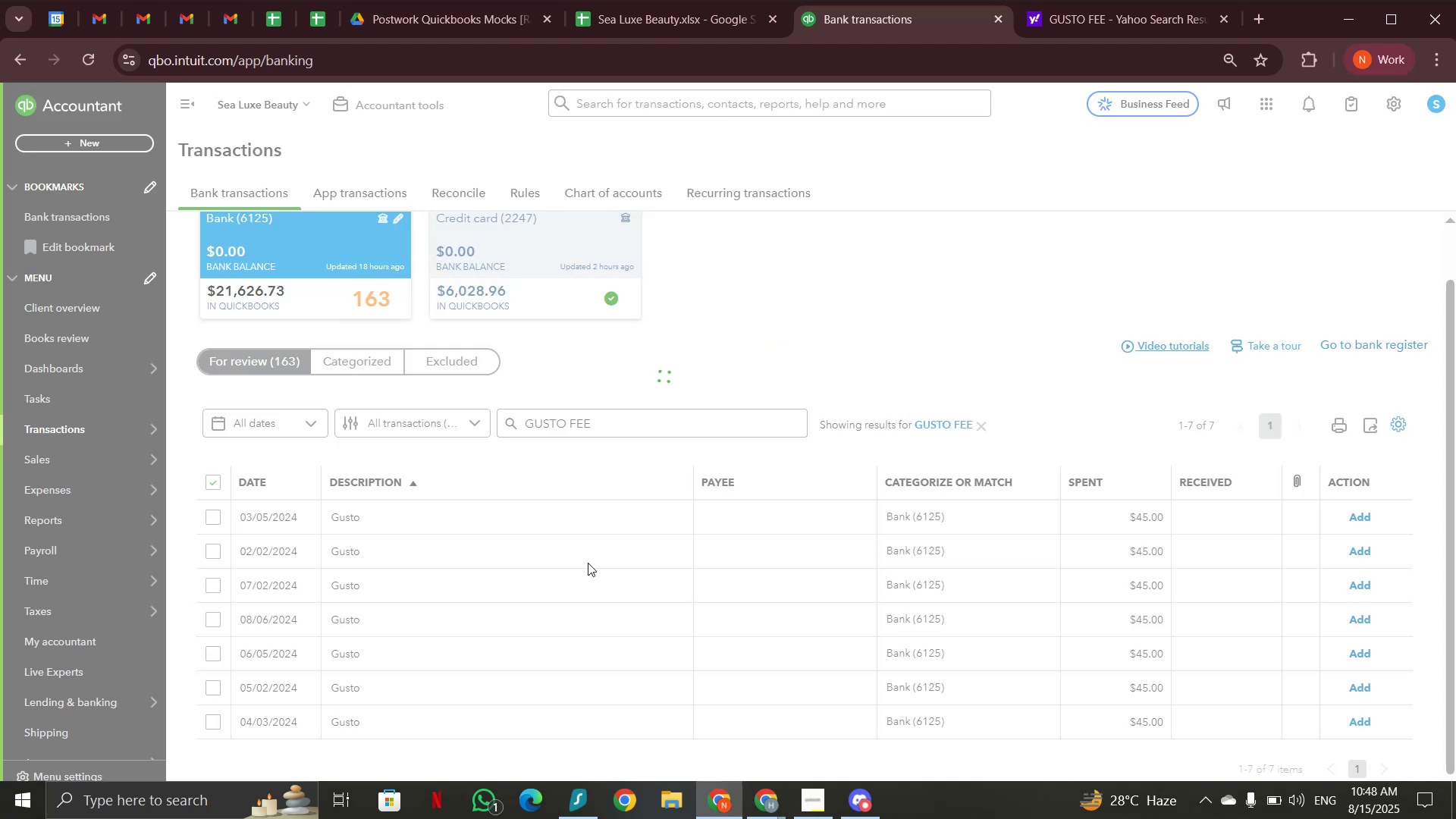 
scroll: coordinate [488, 588], scroll_direction: down, amount: 4.0
 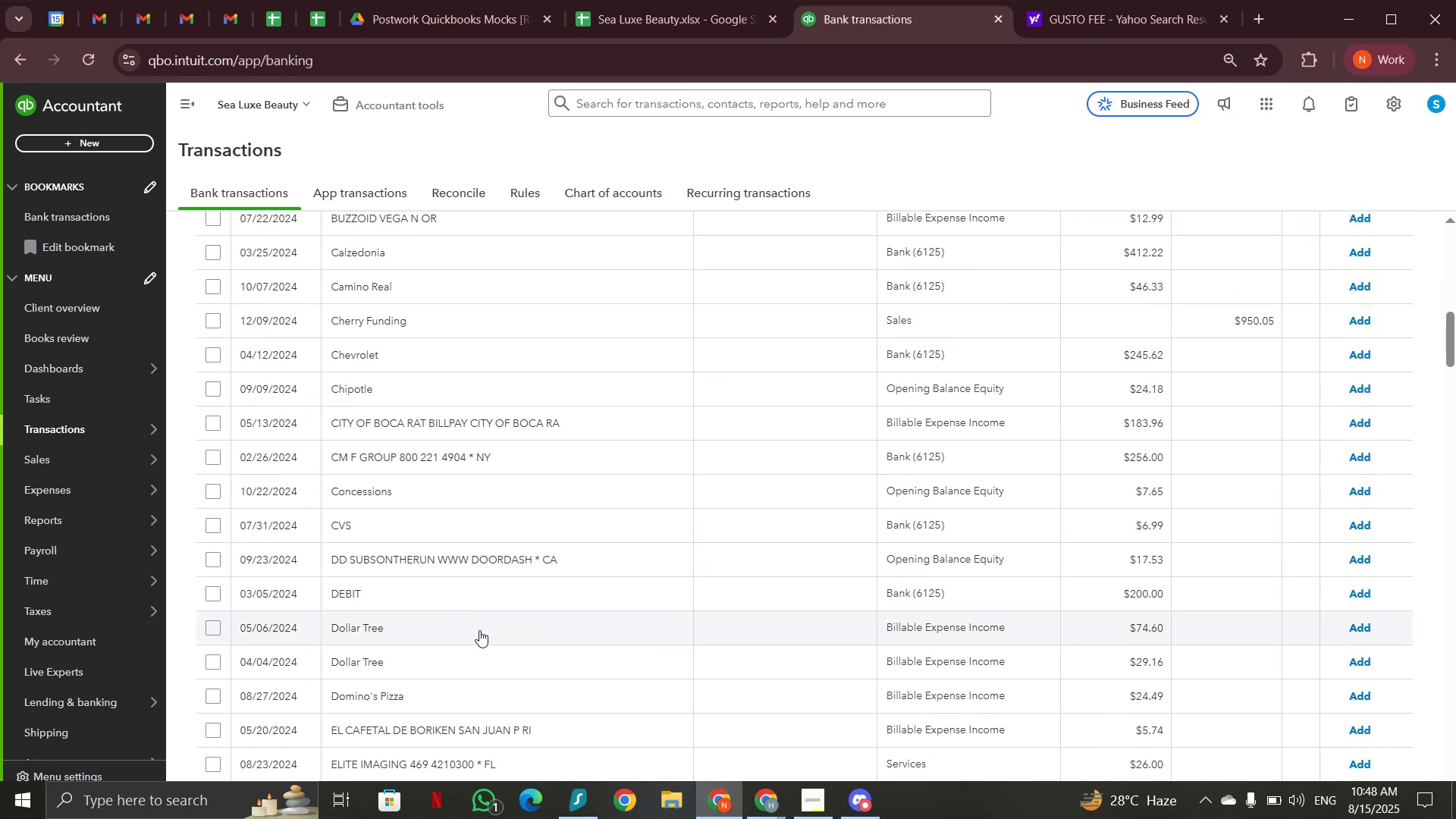 
left_click([479, 630])
 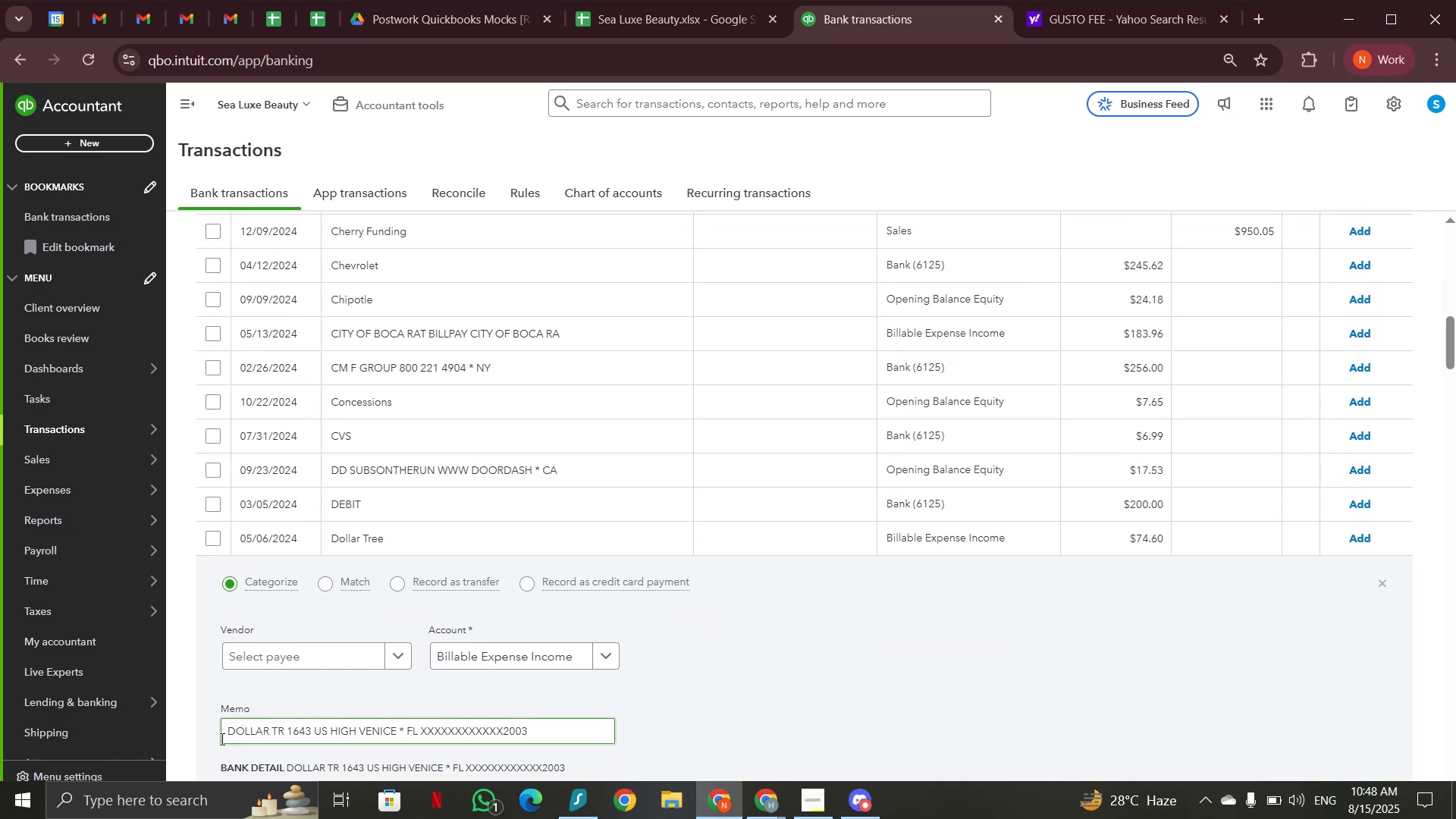 
left_click_drag(start_coordinate=[230, 730], to_coordinate=[289, 730])
 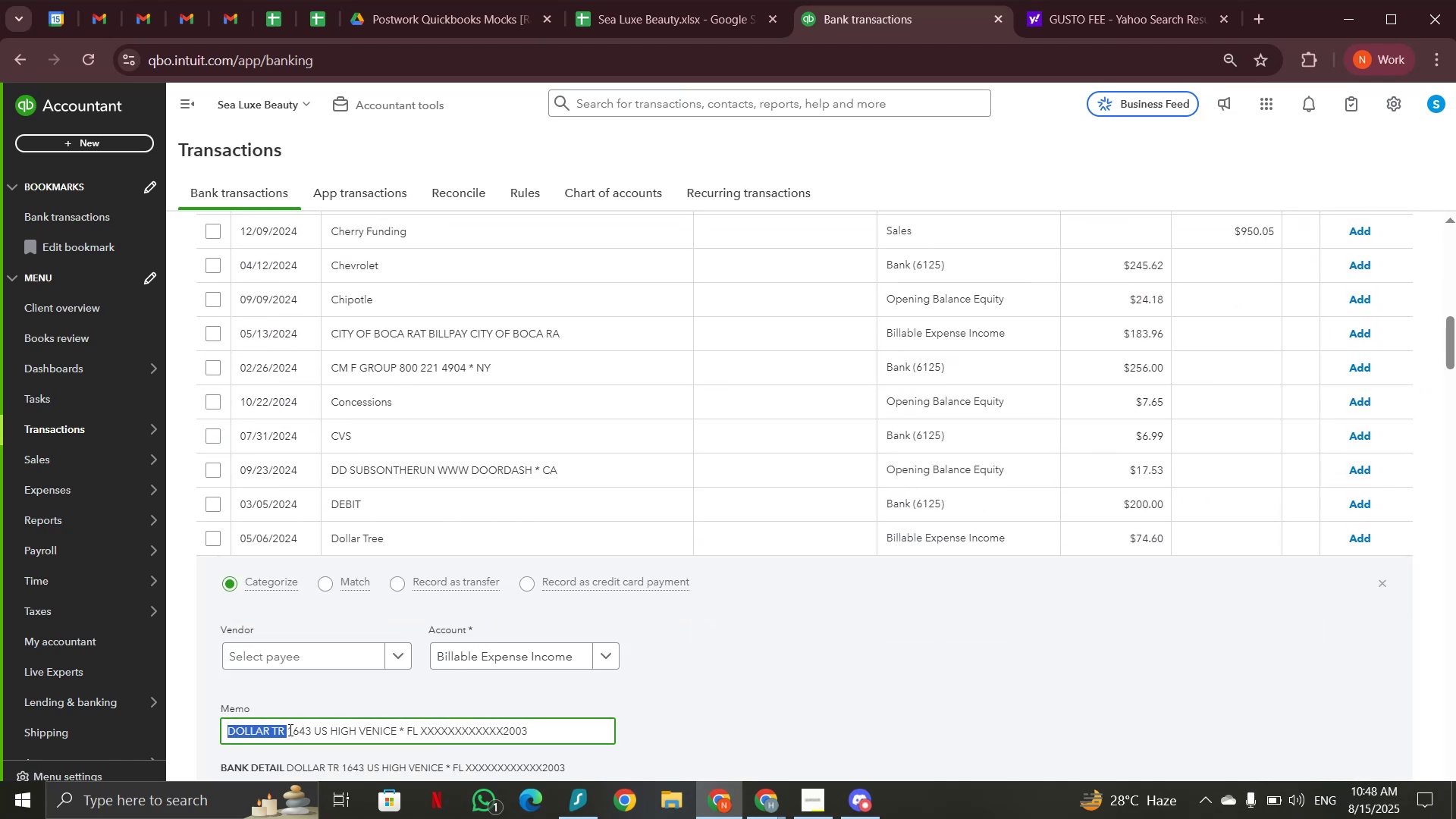 
key(Control+C)
 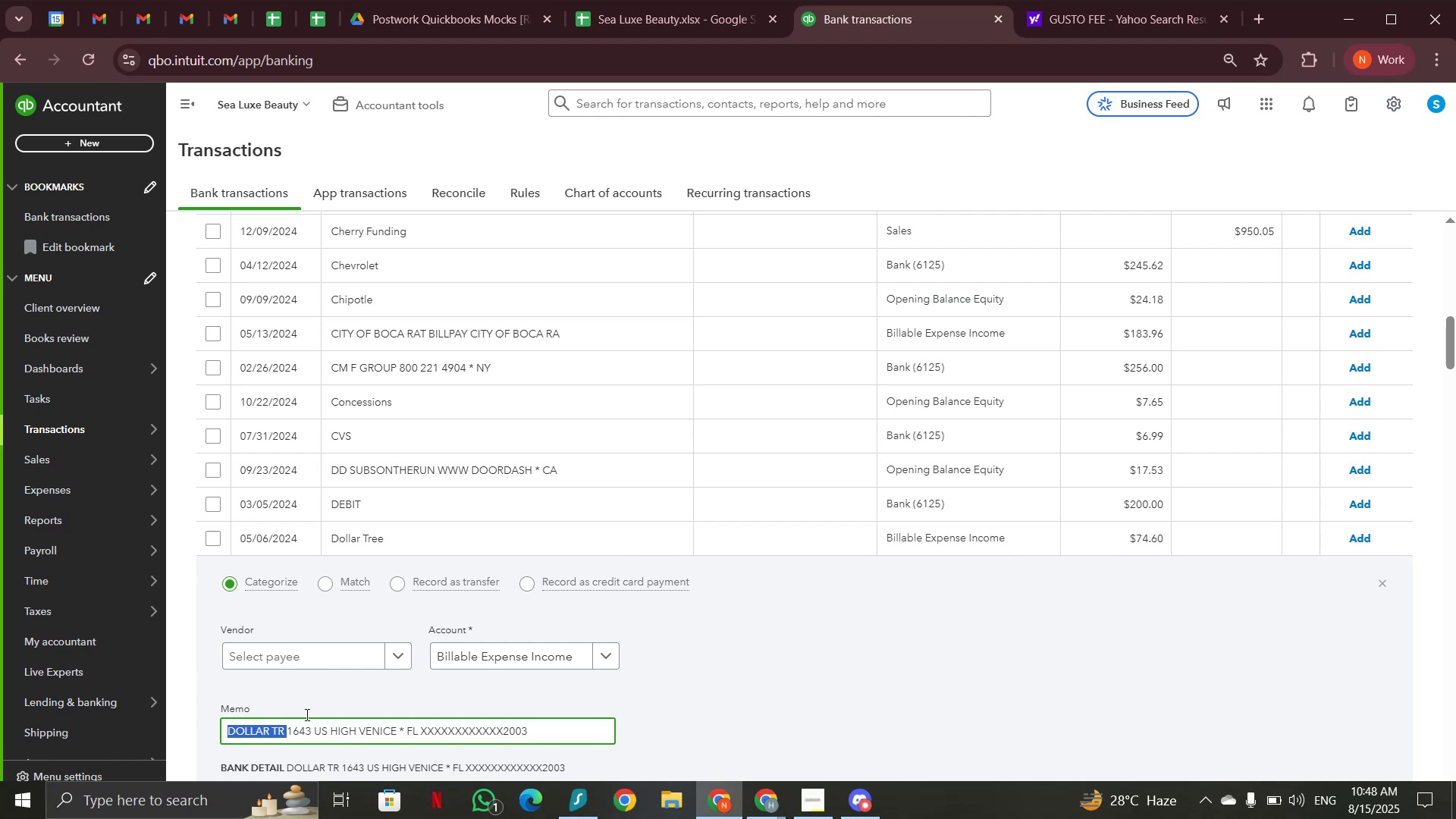 
scroll: coordinate [418, 657], scroll_direction: up, amount: 14.0
 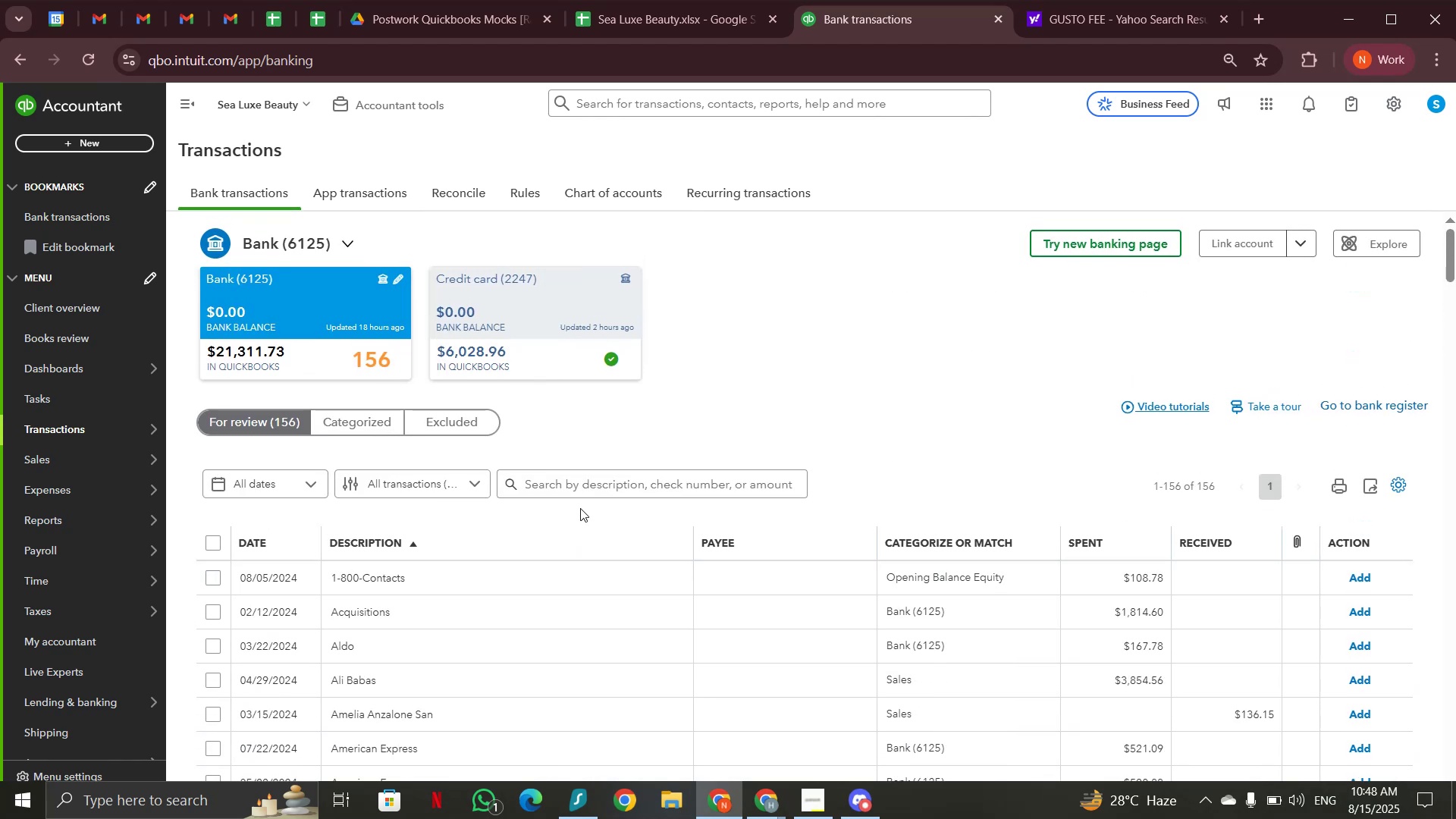 
left_click([587, 494])
 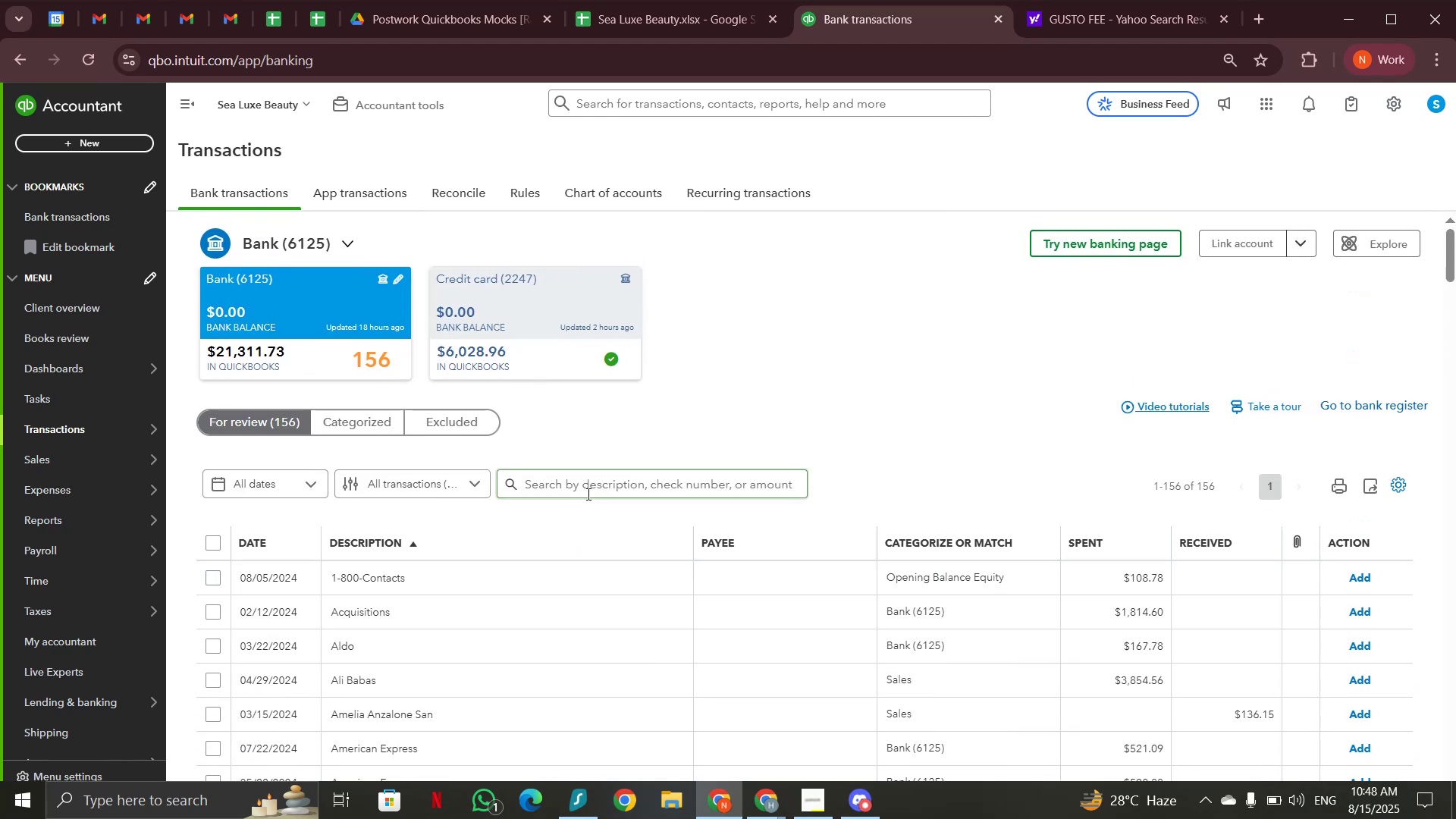 
key(Control+V)
 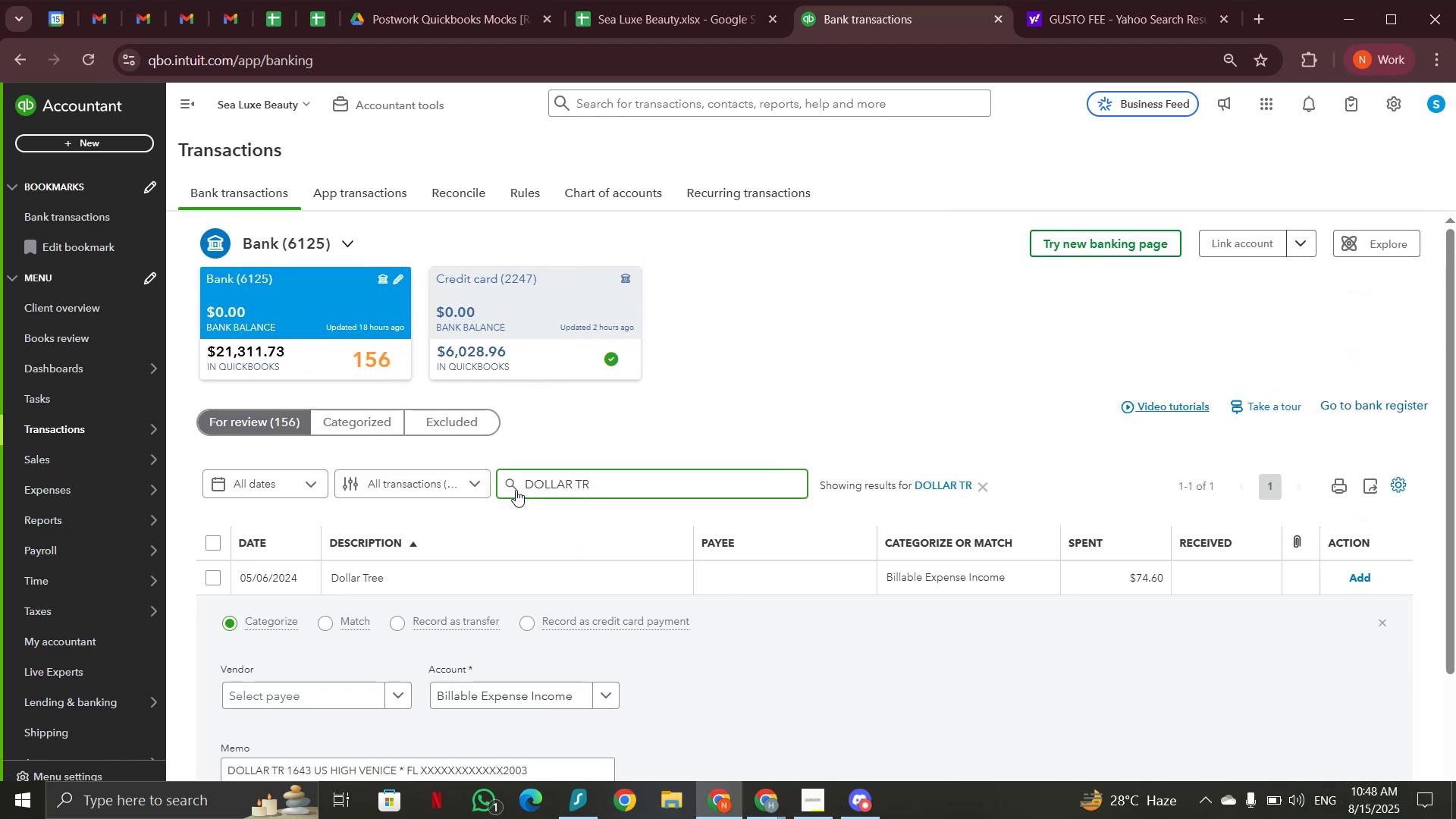 
wait(5.02)
 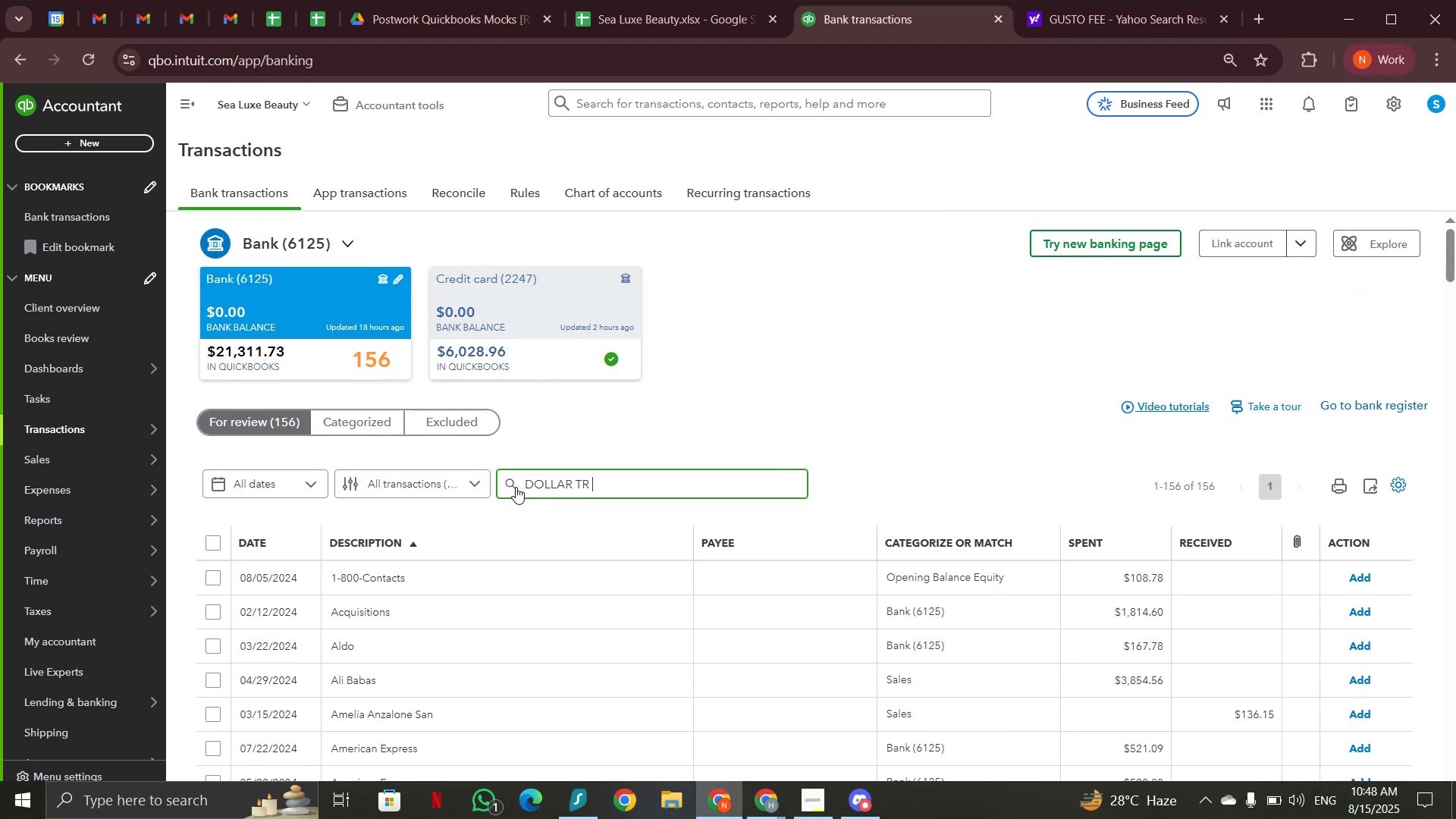 
left_click([511, 572])
 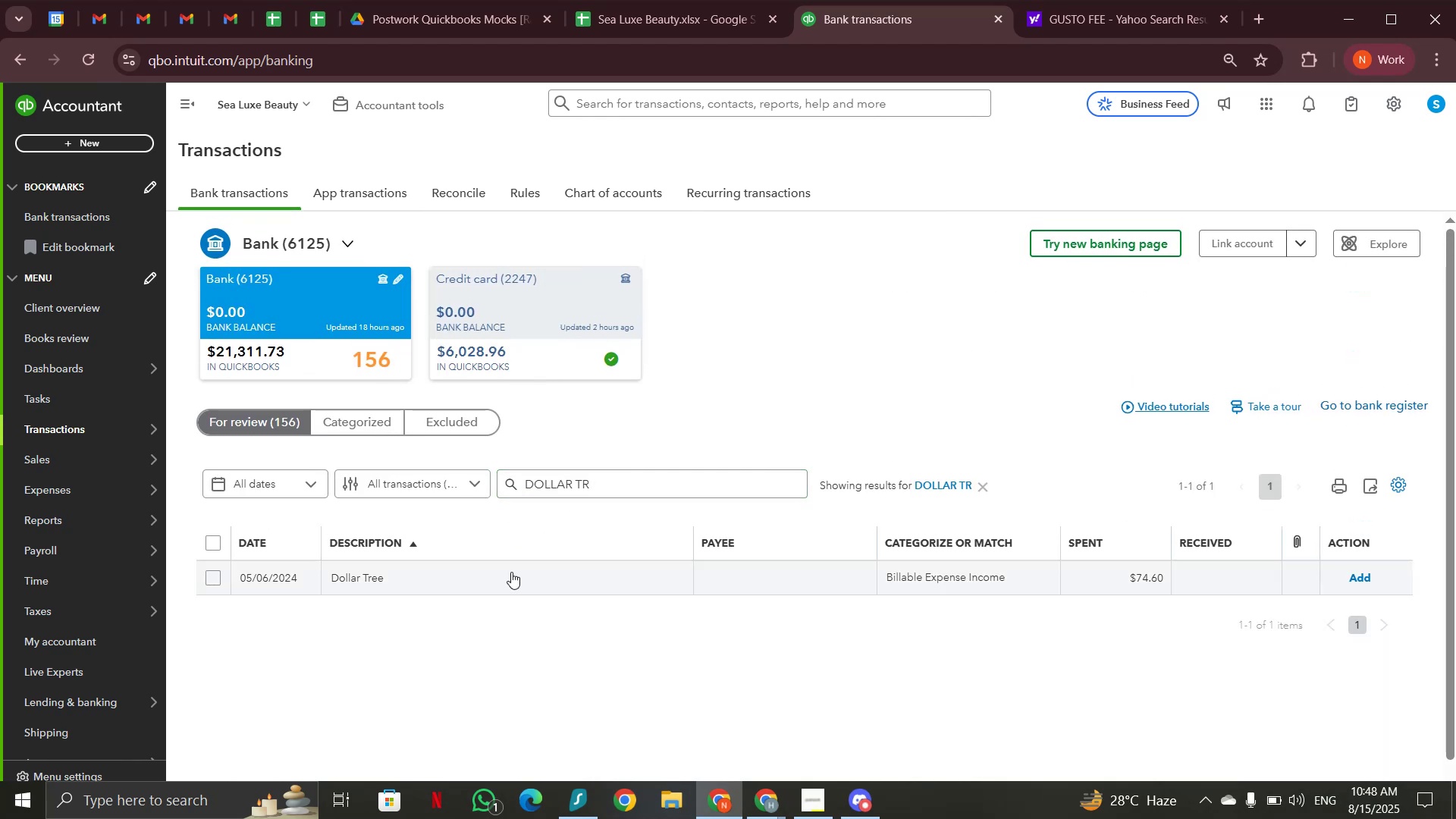 
left_click_drag(start_coordinate=[573, 483], to_coordinate=[613, 487])
 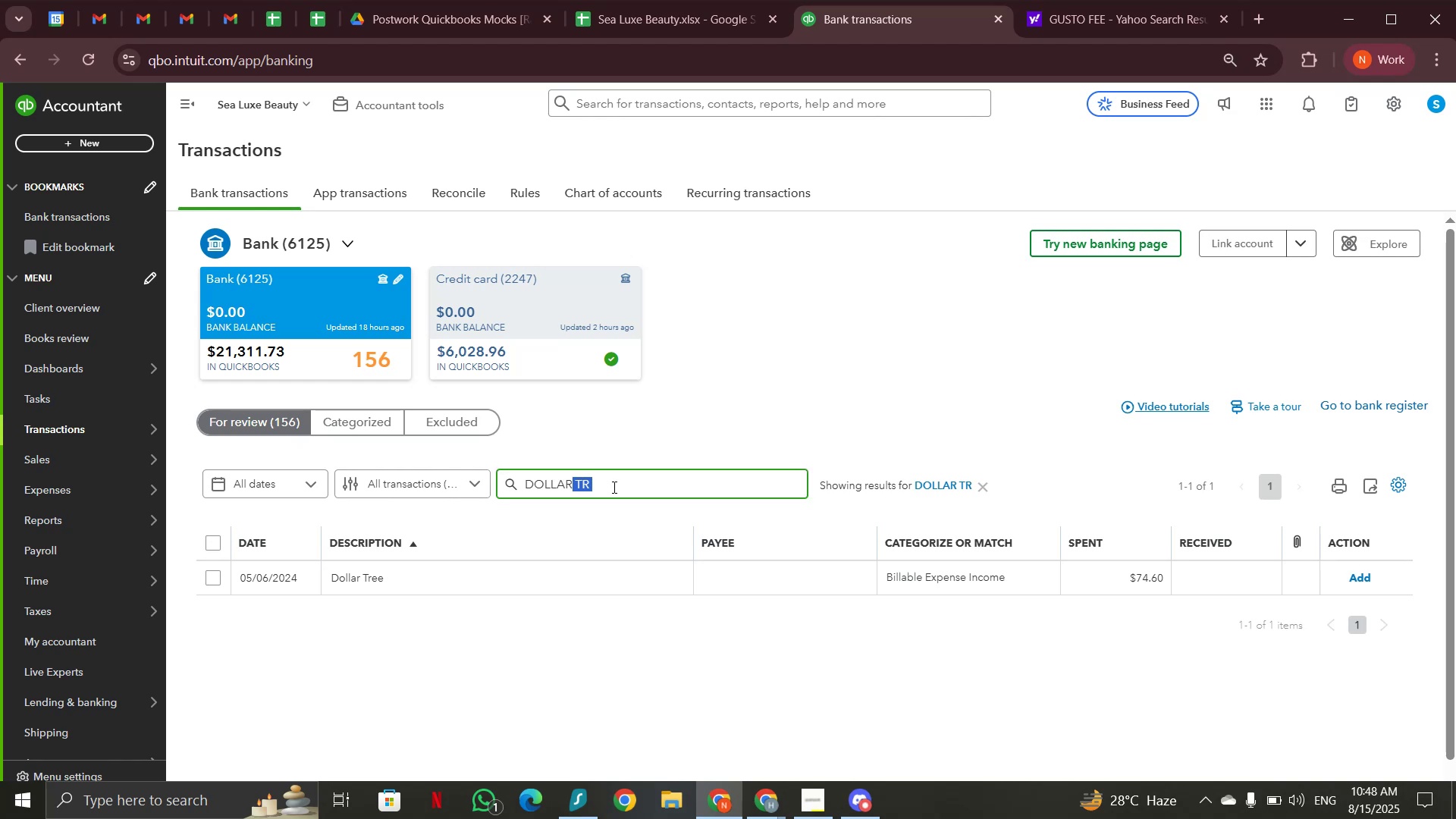 
key(Backspace)
 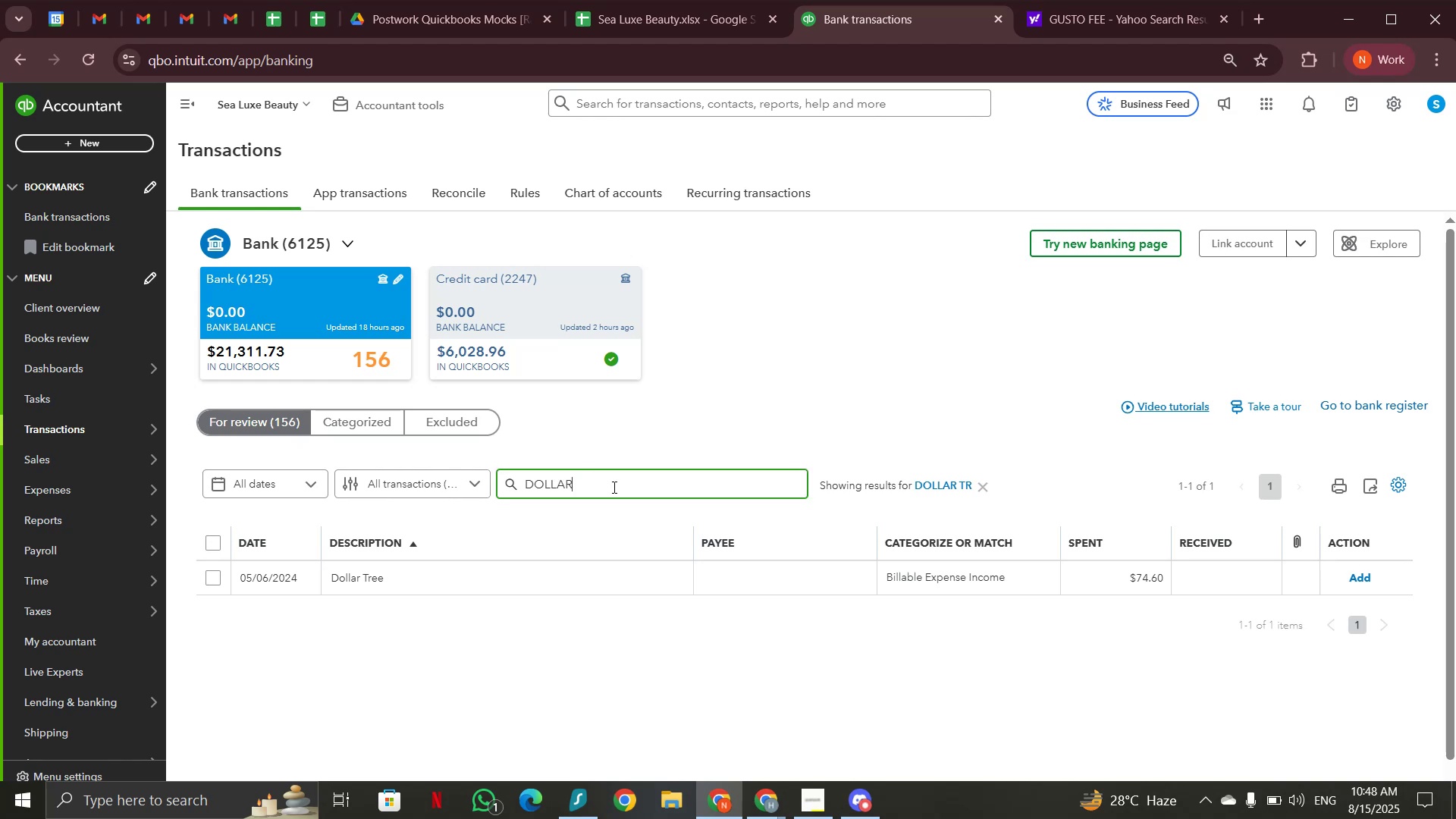 
key(Enter)
 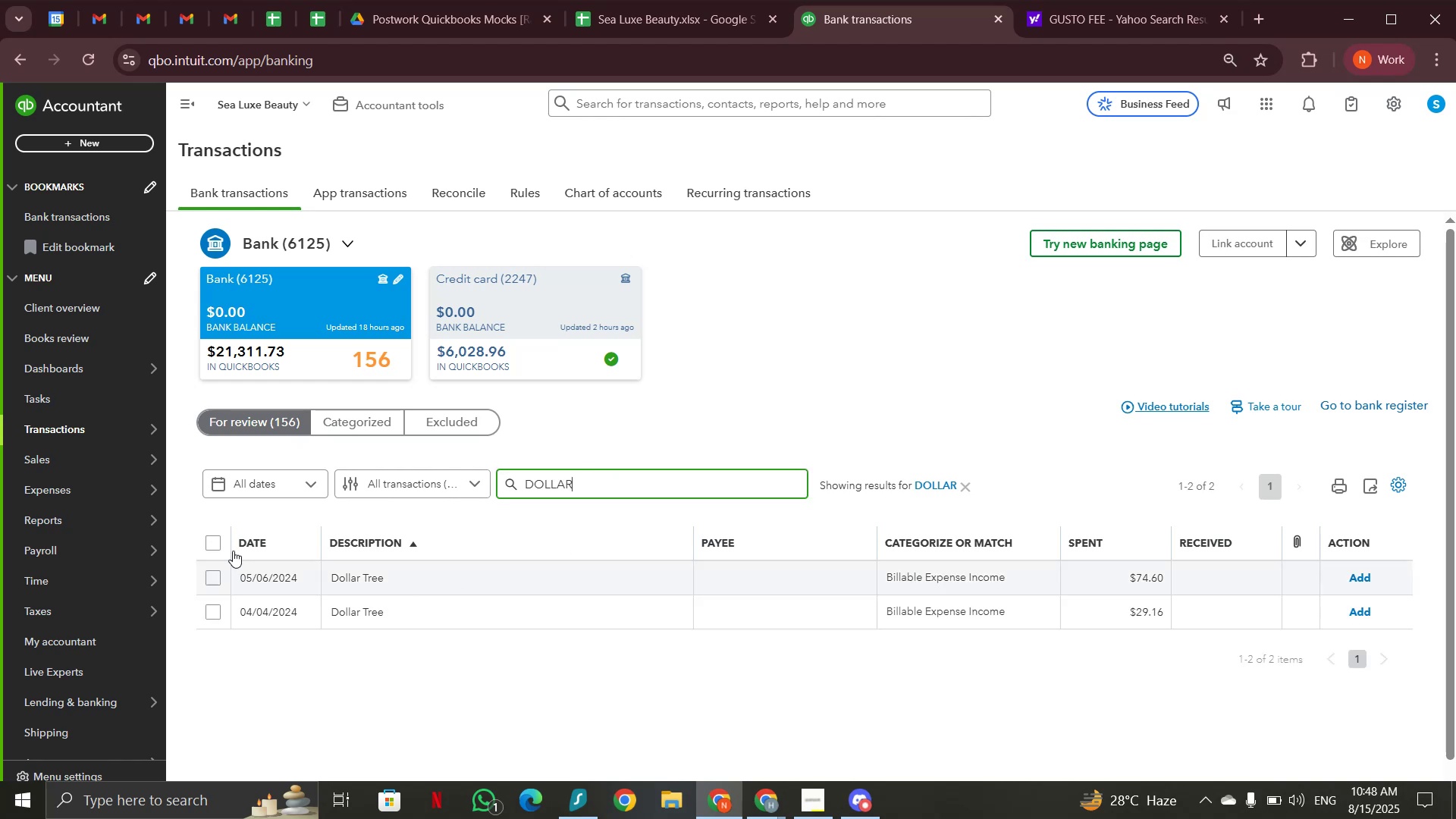 
left_click([214, 545])
 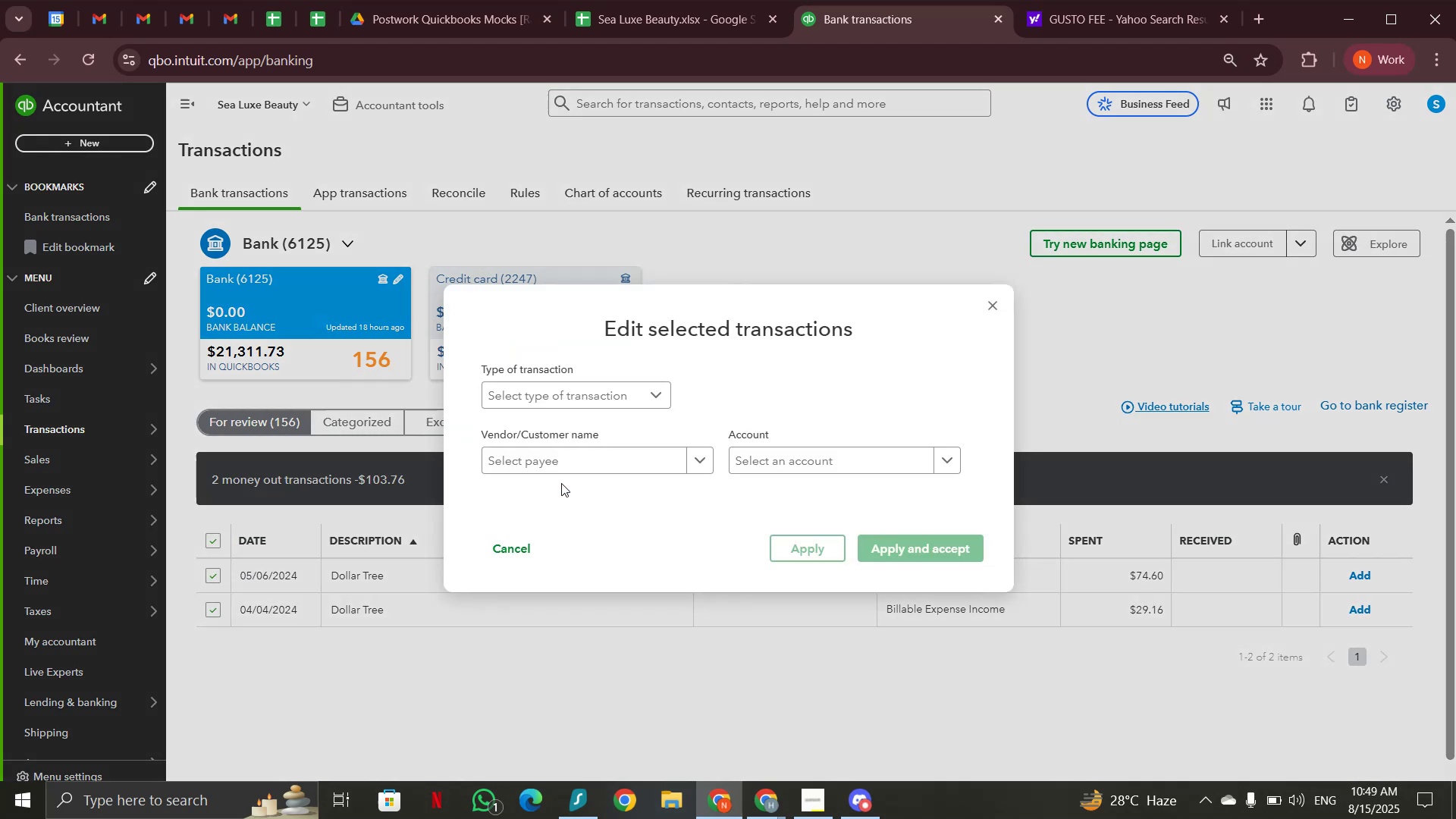 
left_click([824, 456])
 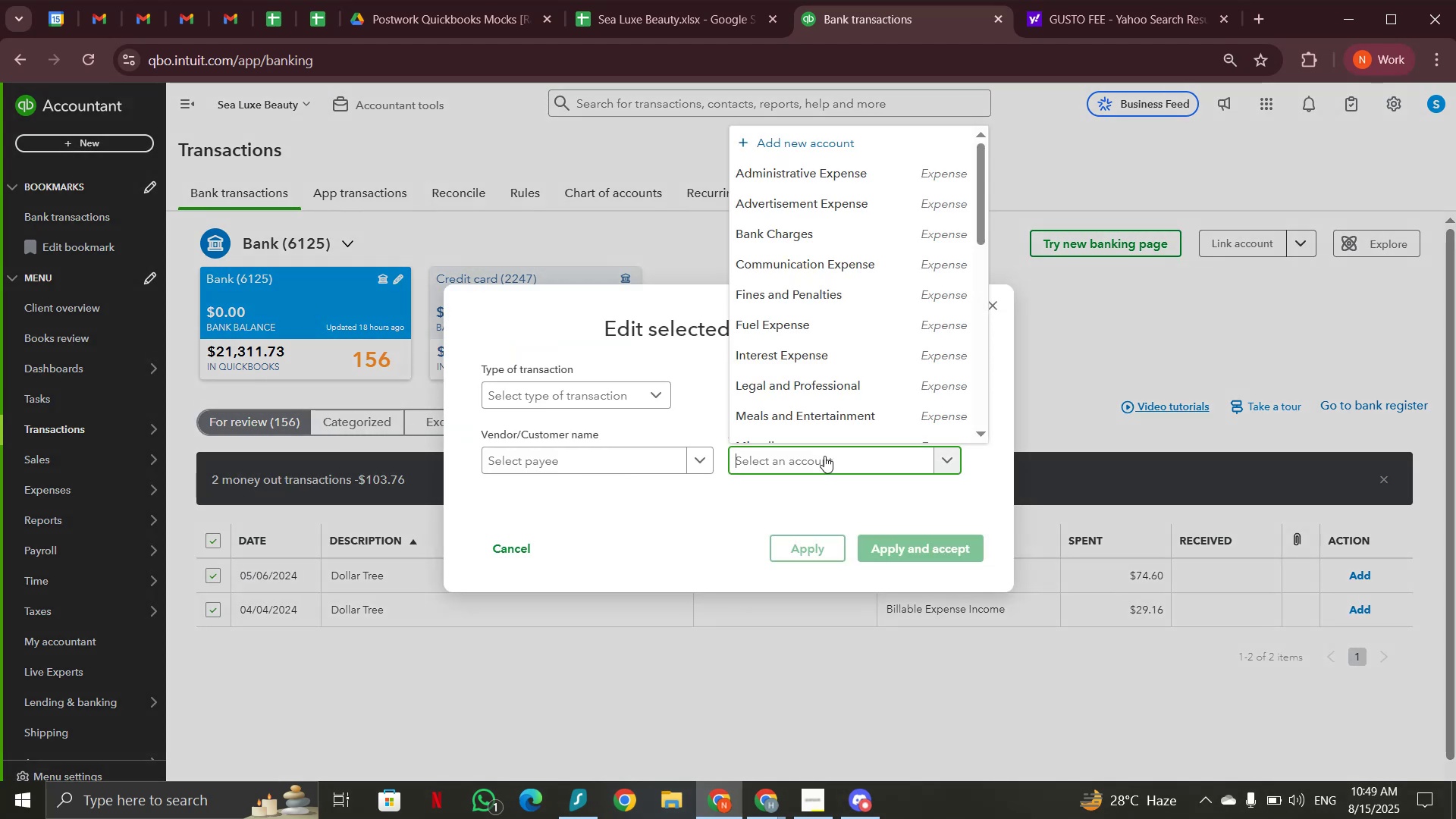 
type(adm)
 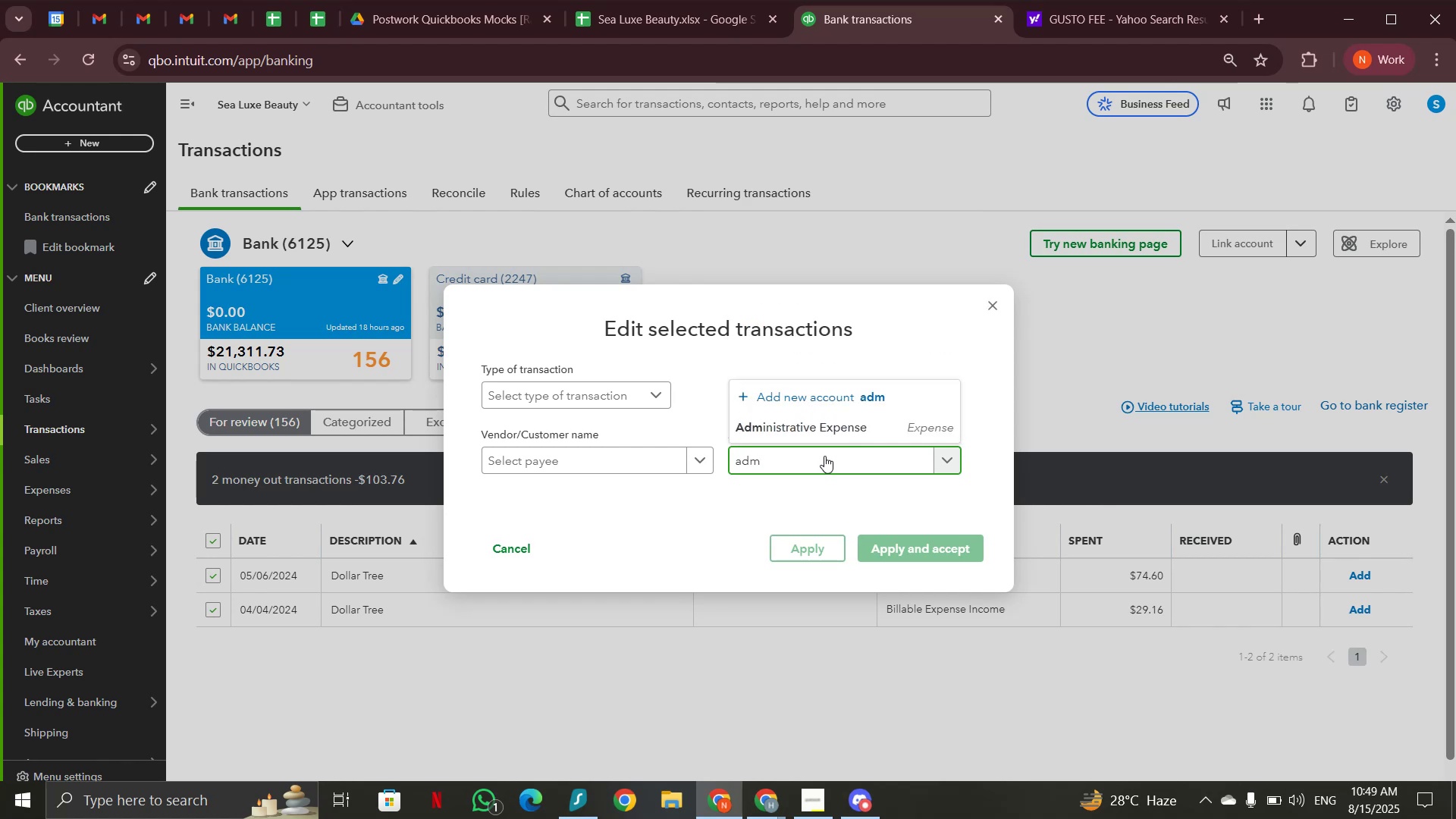 
left_click([824, 439])
 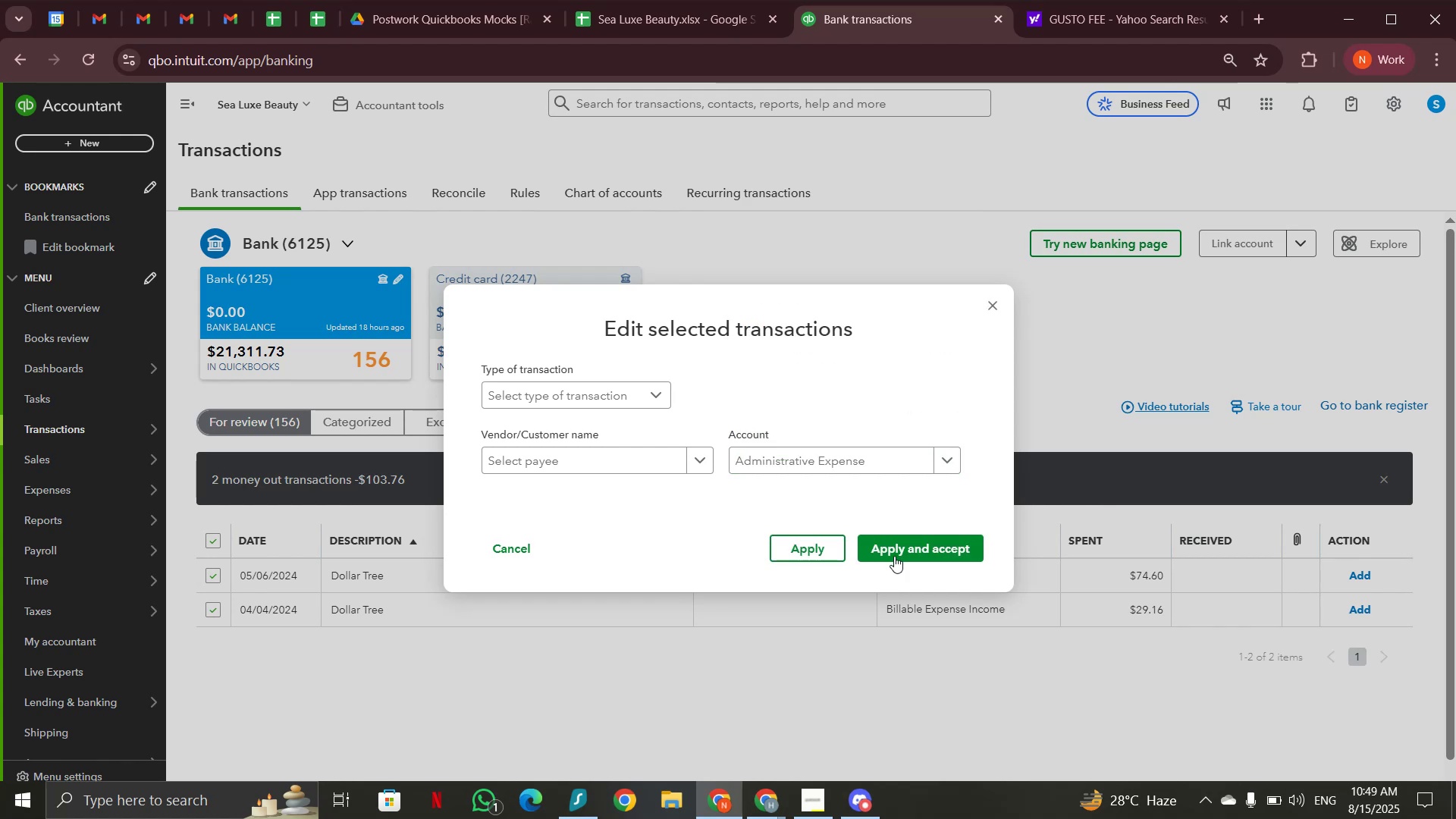 
left_click([894, 556])
 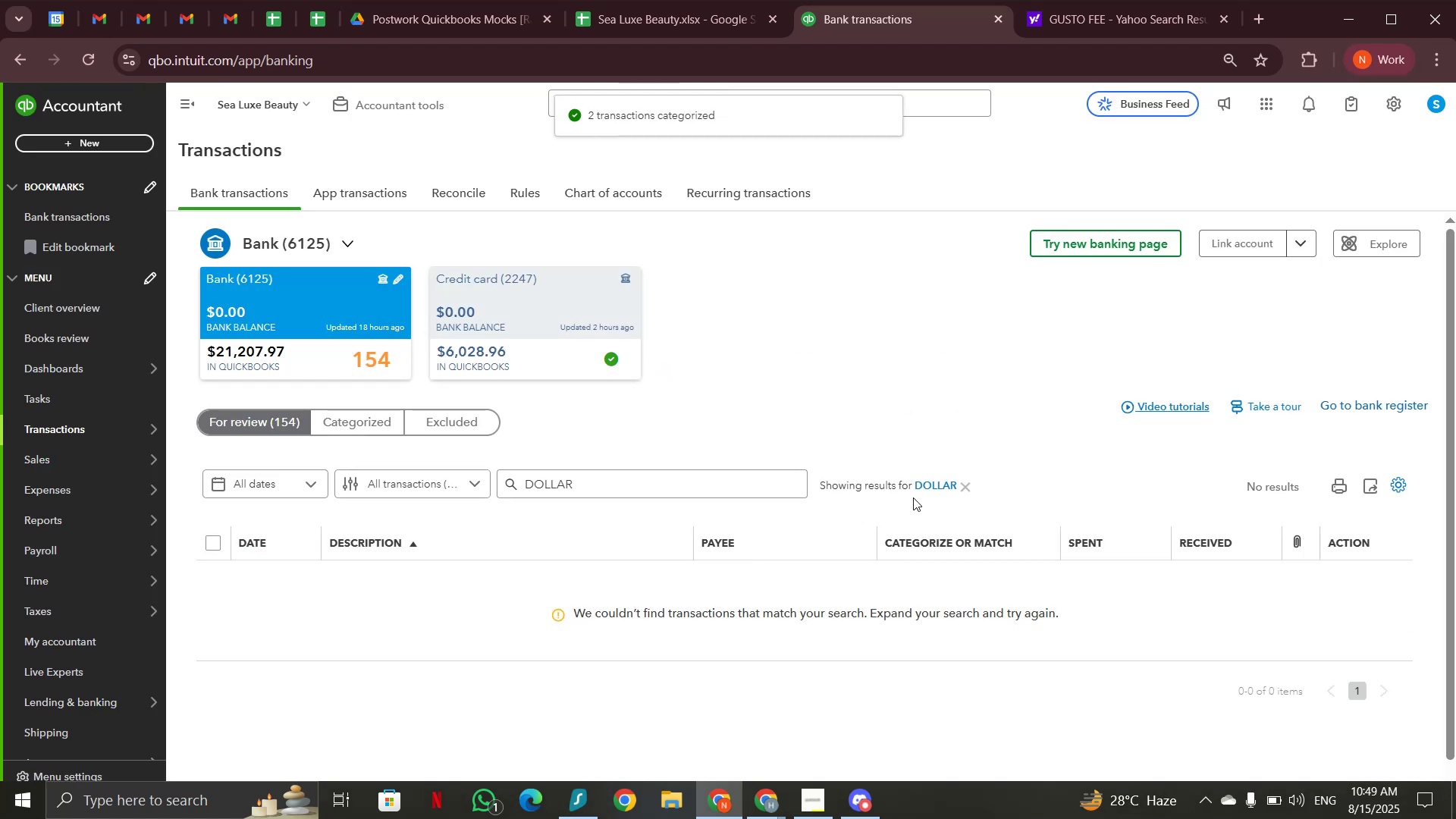 
left_click([962, 487])
 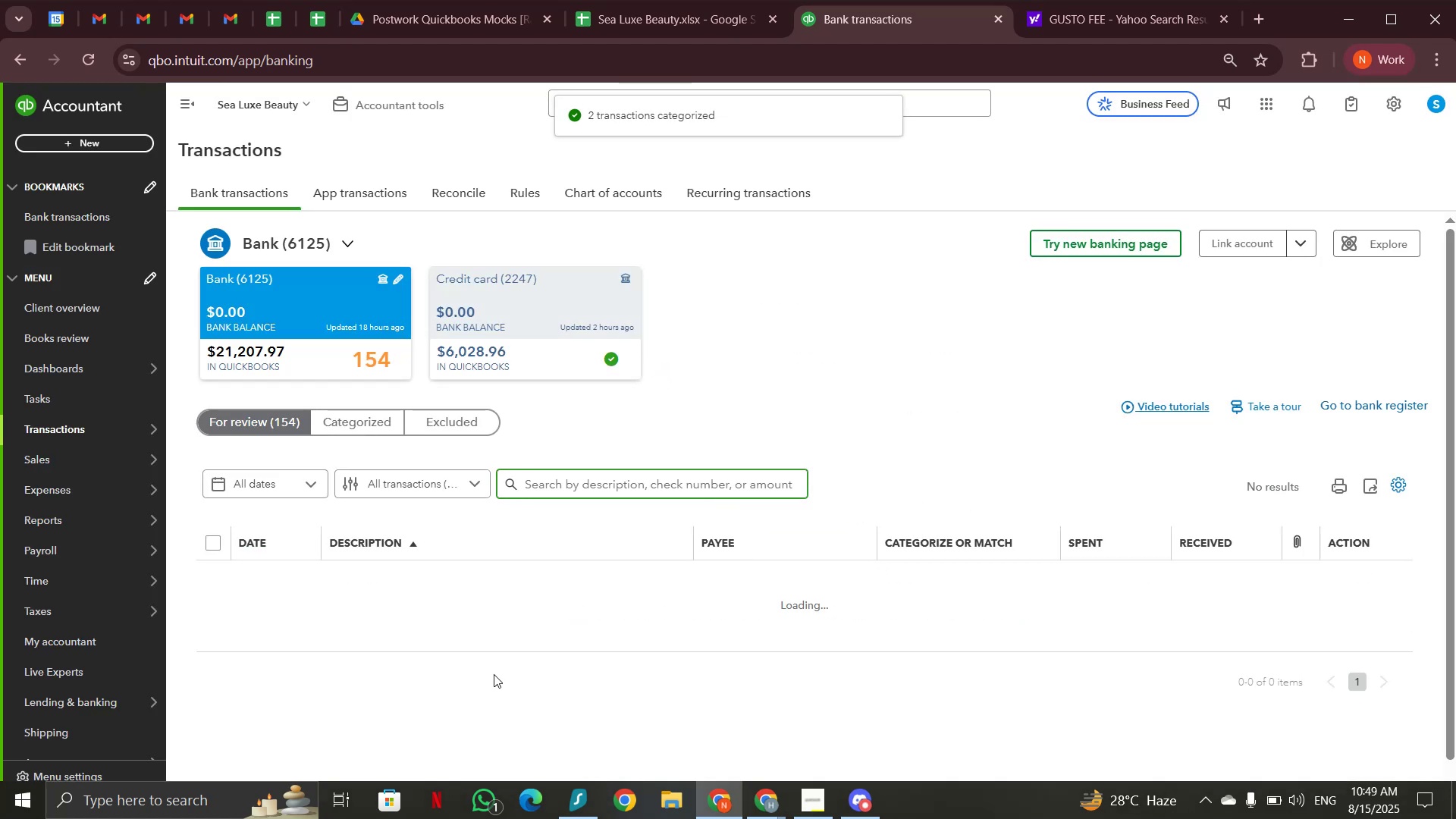 
scroll: coordinate [500, 639], scroll_direction: down, amount: 4.0
 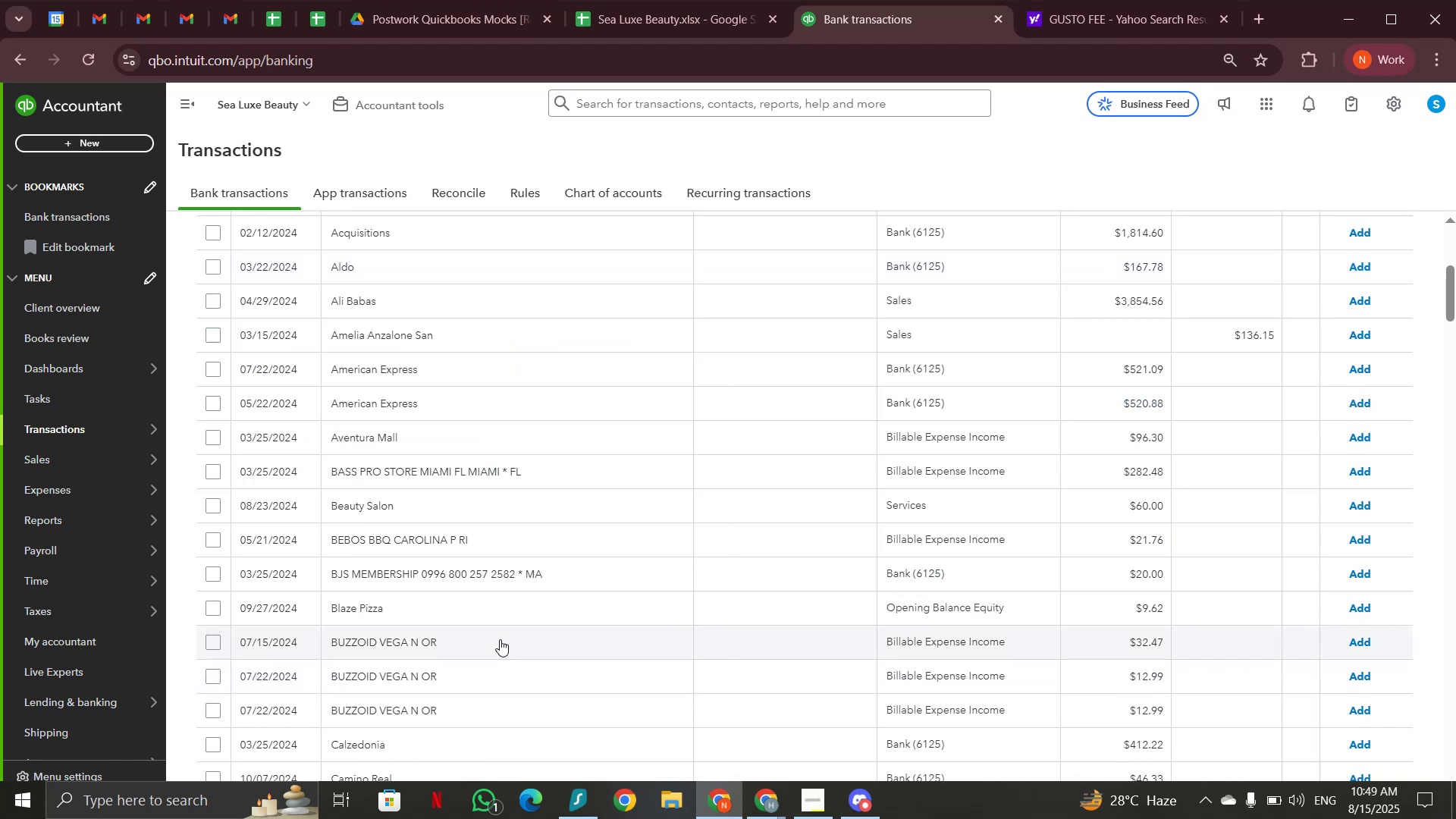 
left_click([500, 639])
 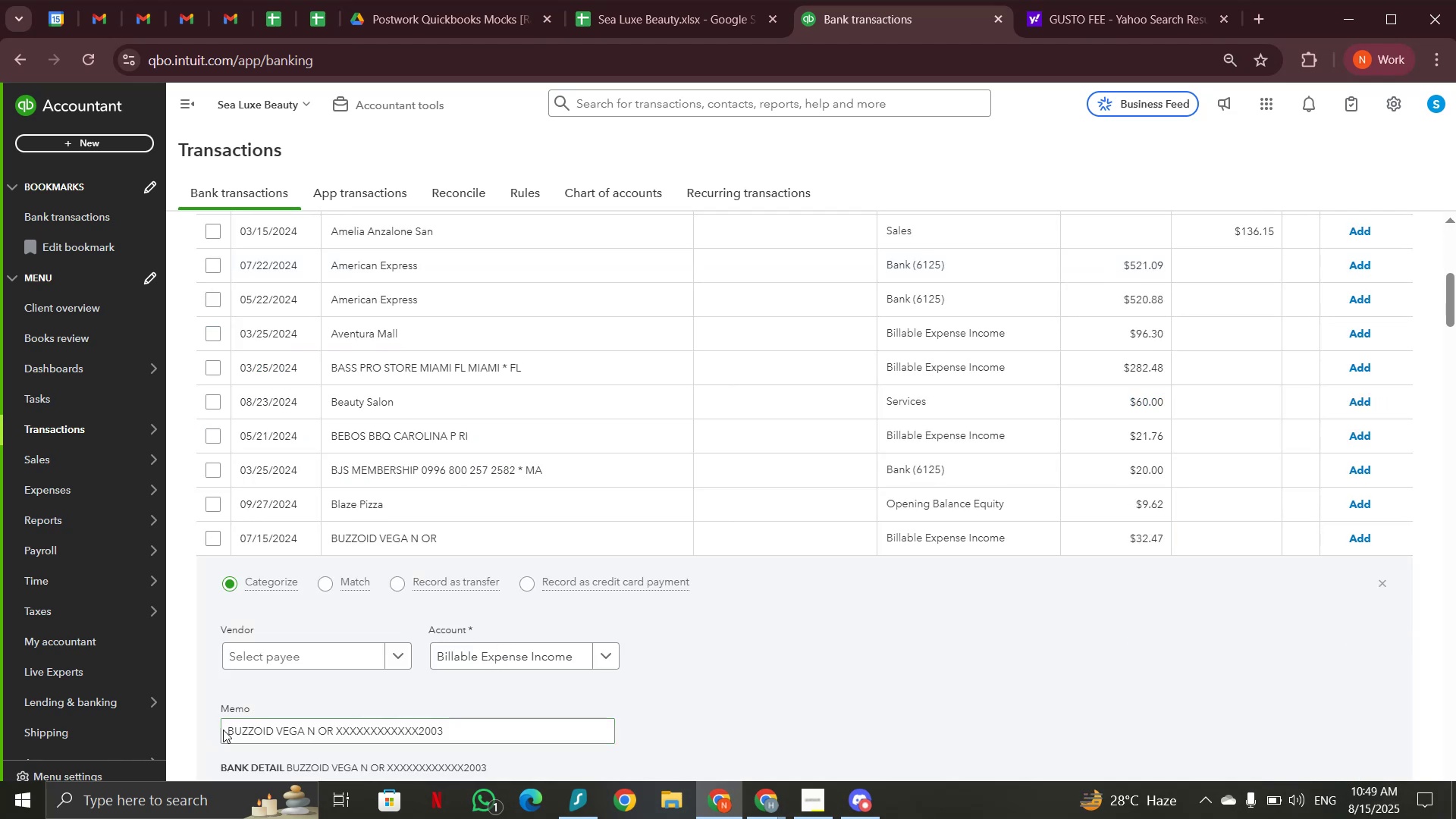 
left_click_drag(start_coordinate=[228, 730], to_coordinate=[316, 726])
 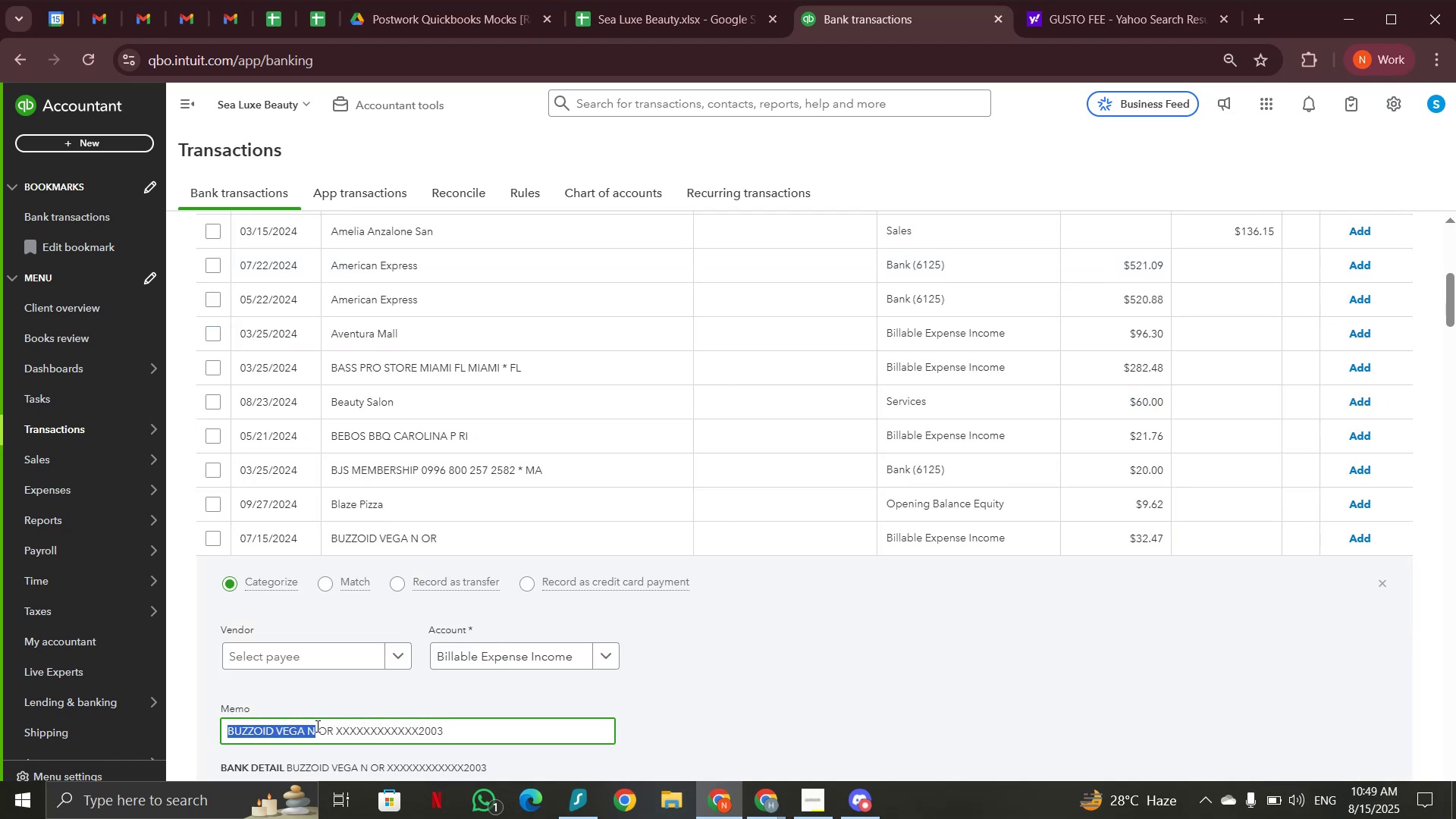 
key(Control+C)
 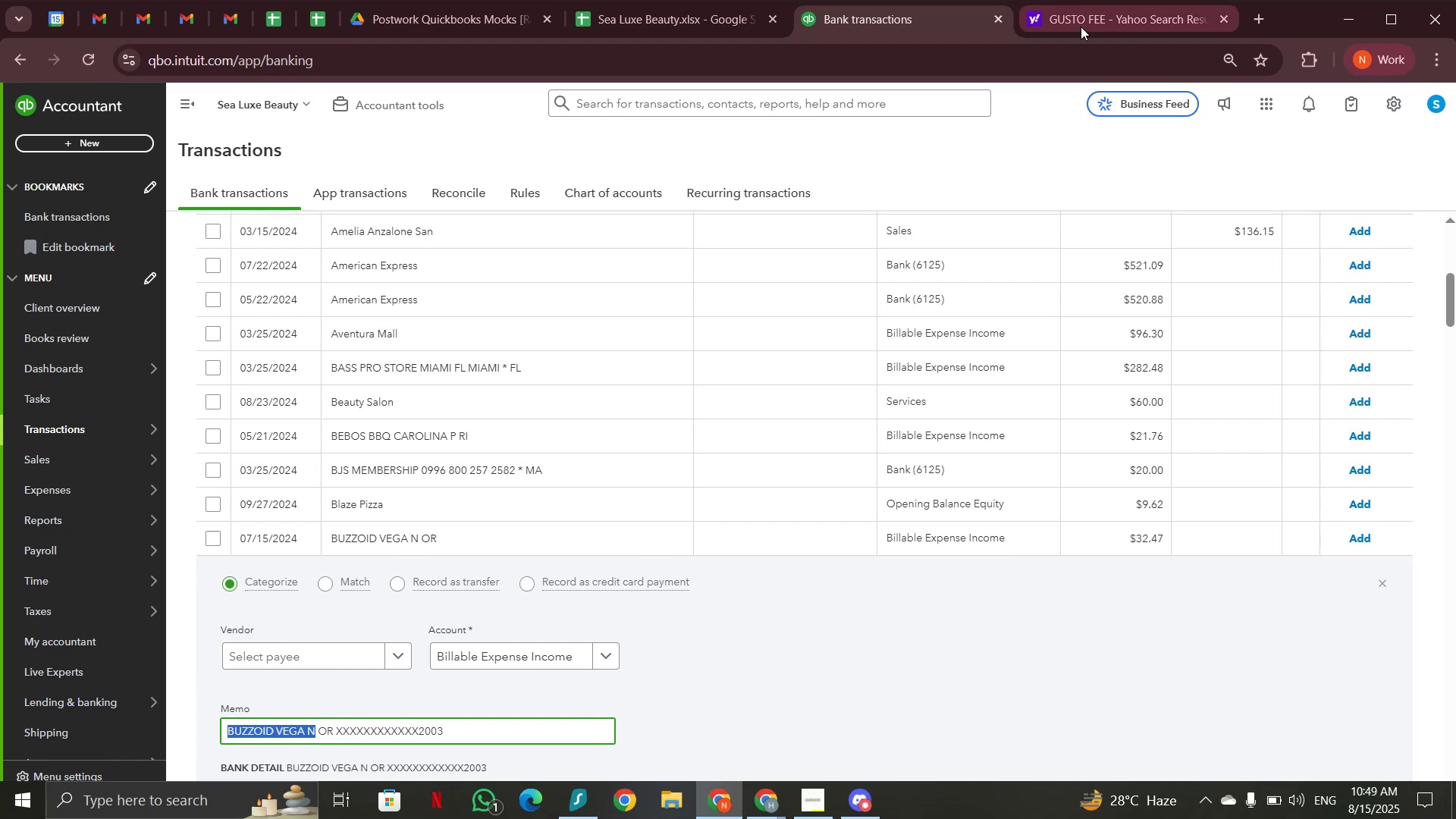 
scroll: coordinate [671, 428], scroll_direction: up, amount: 4.0
 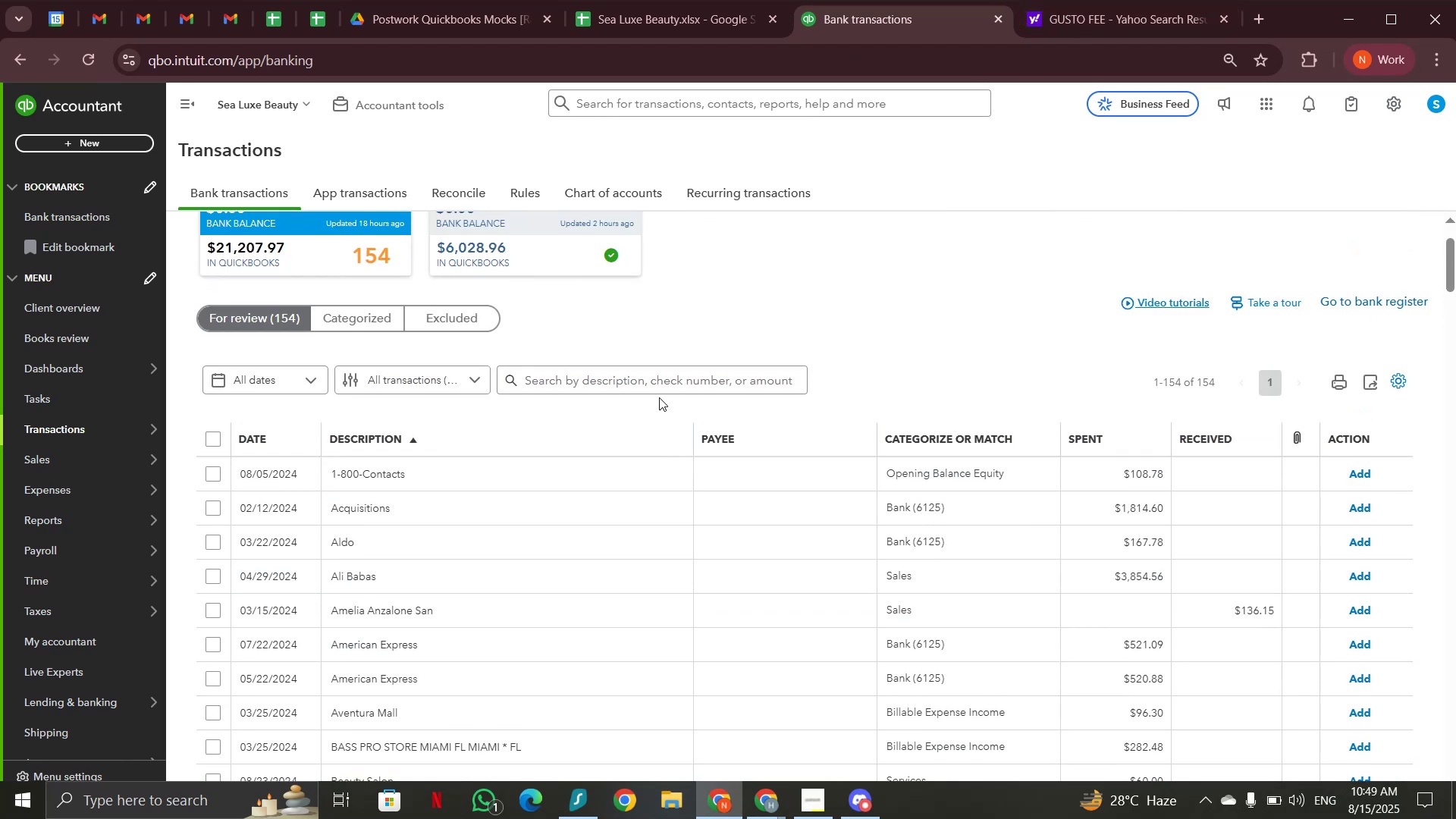 
left_click([658, 388])
 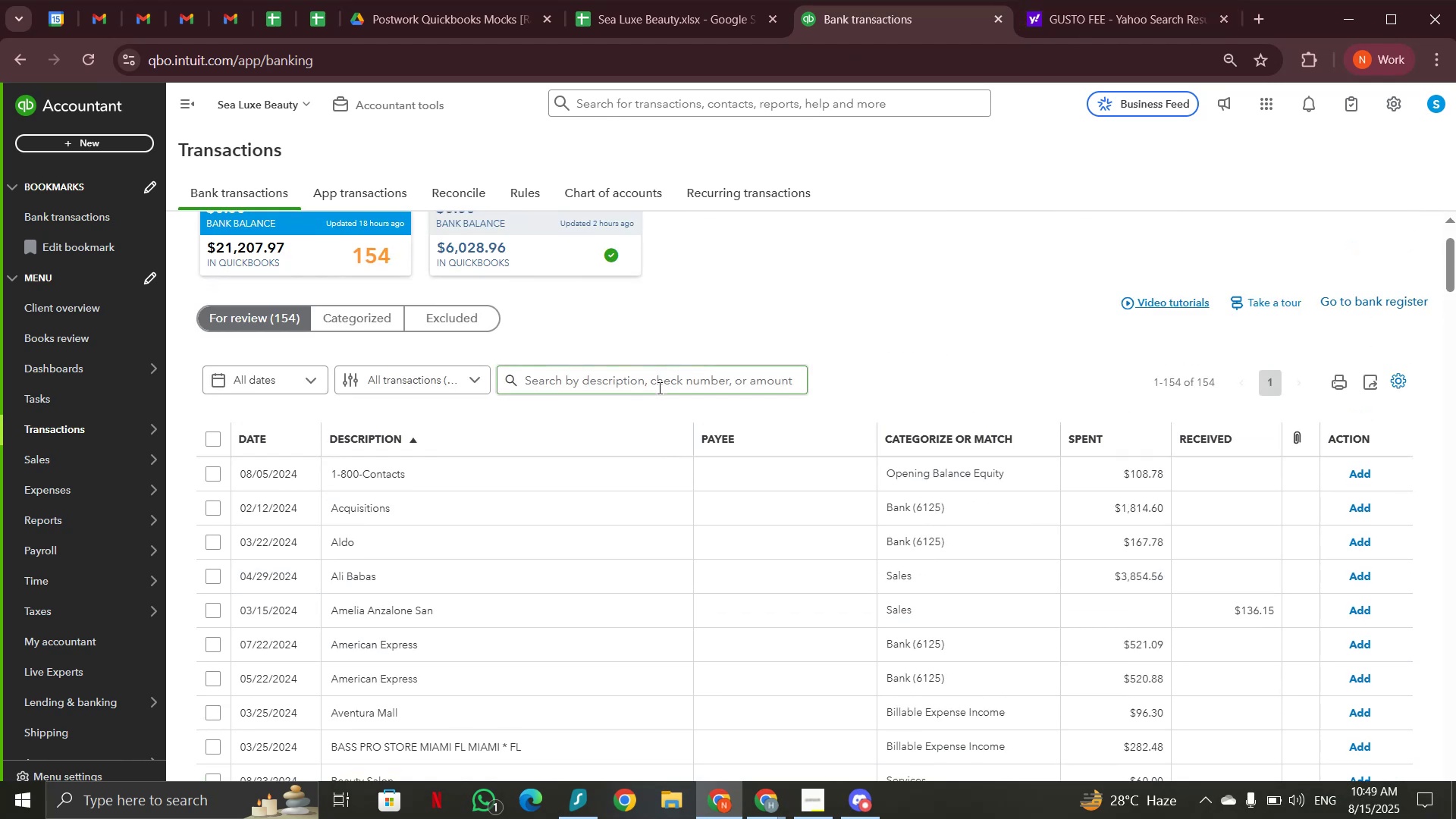 
key(Control+V)
 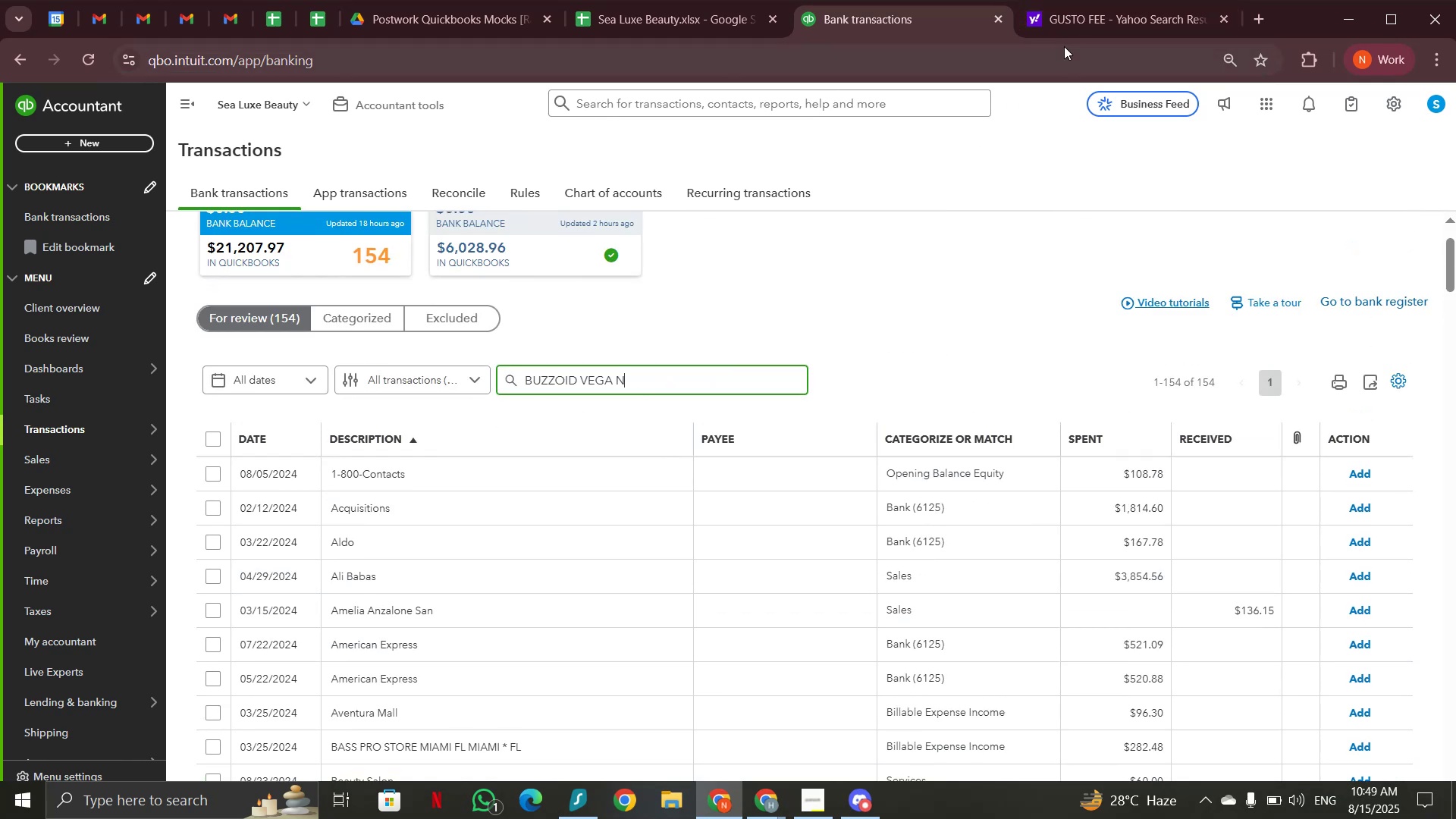 
scroll: coordinate [396, 291], scroll_direction: up, amount: 5.0
 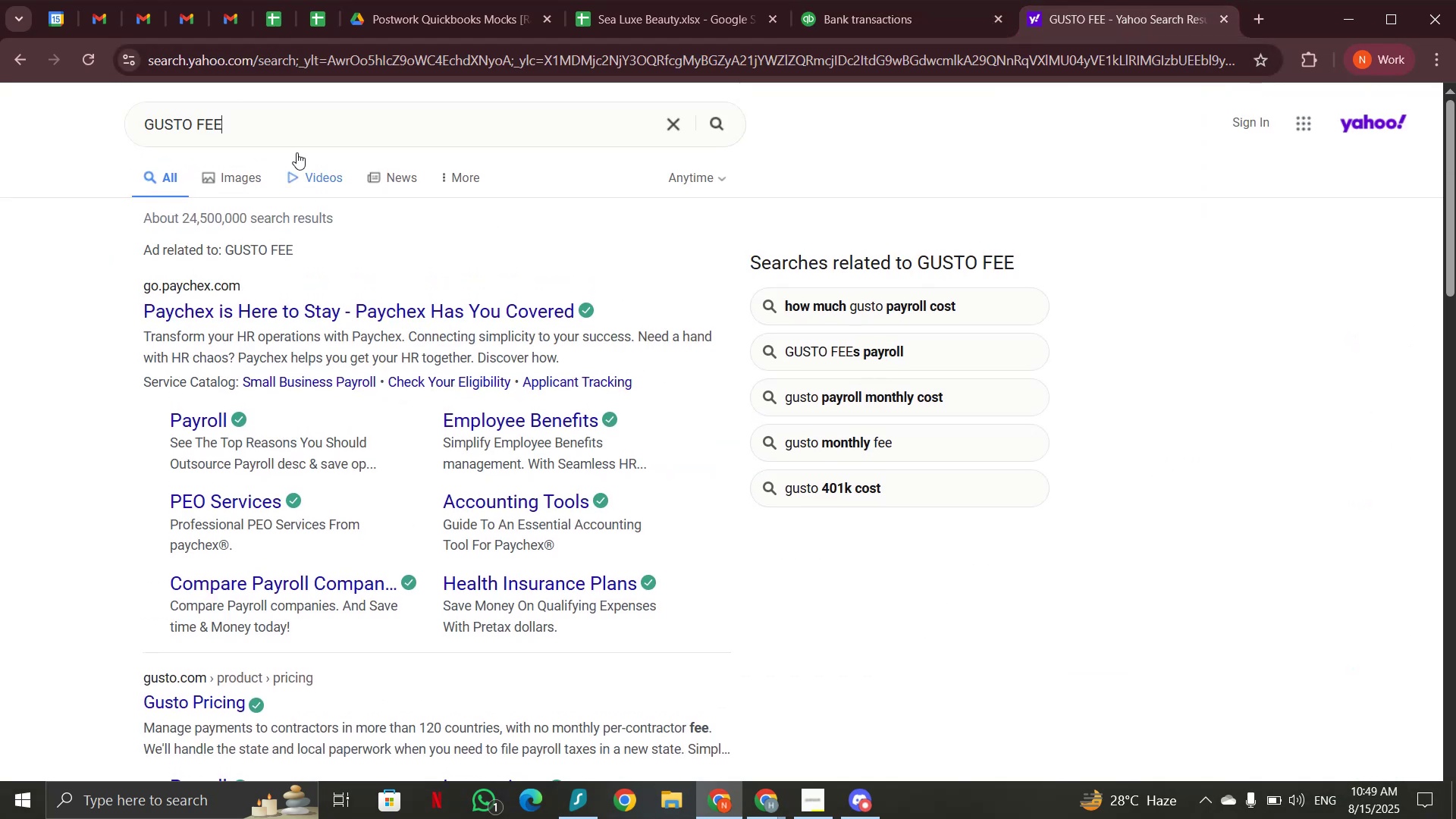 
left_click_drag(start_coordinate=[266, 131], to_coordinate=[78, 131])
 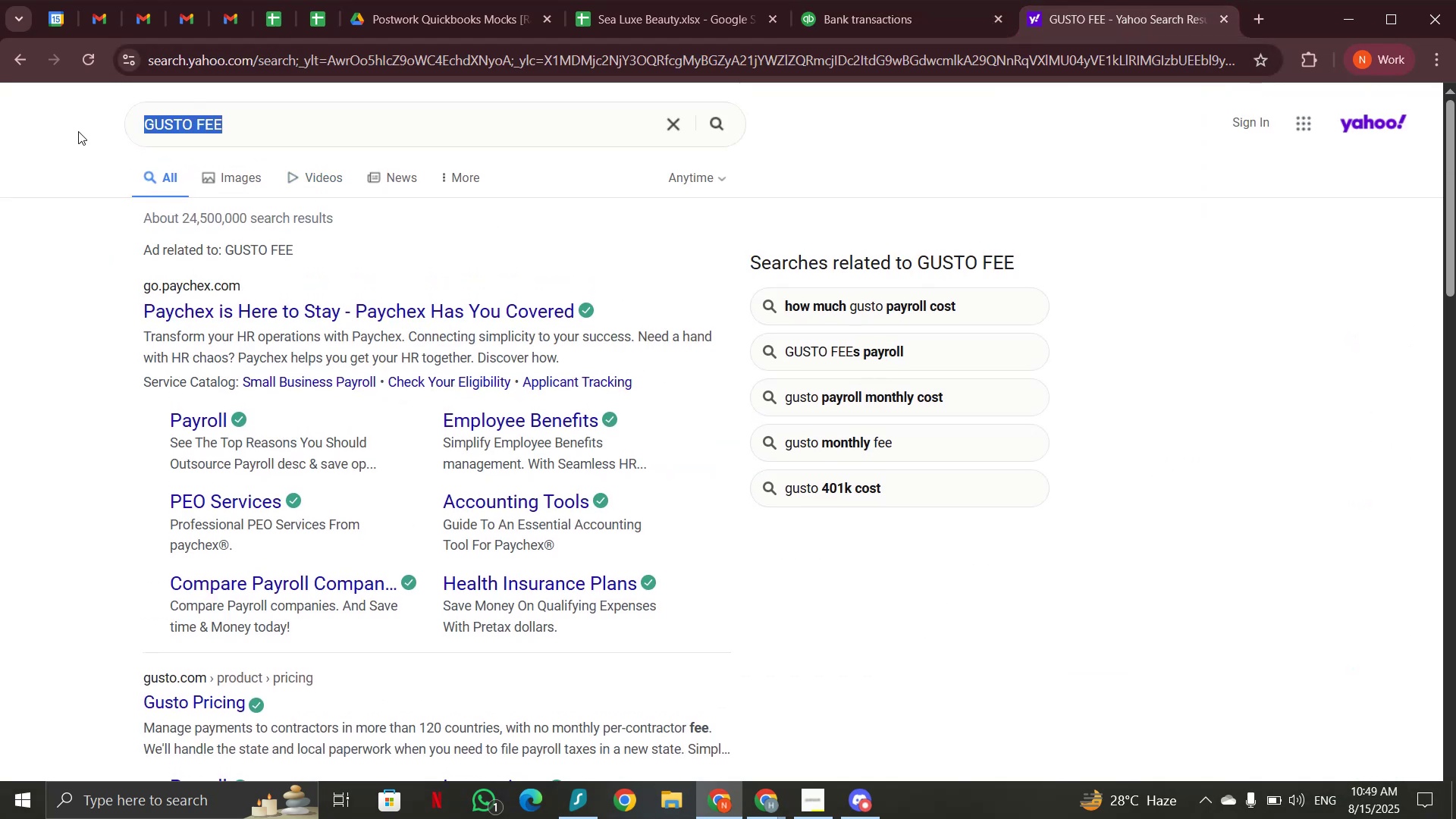 
key(Control+V)
 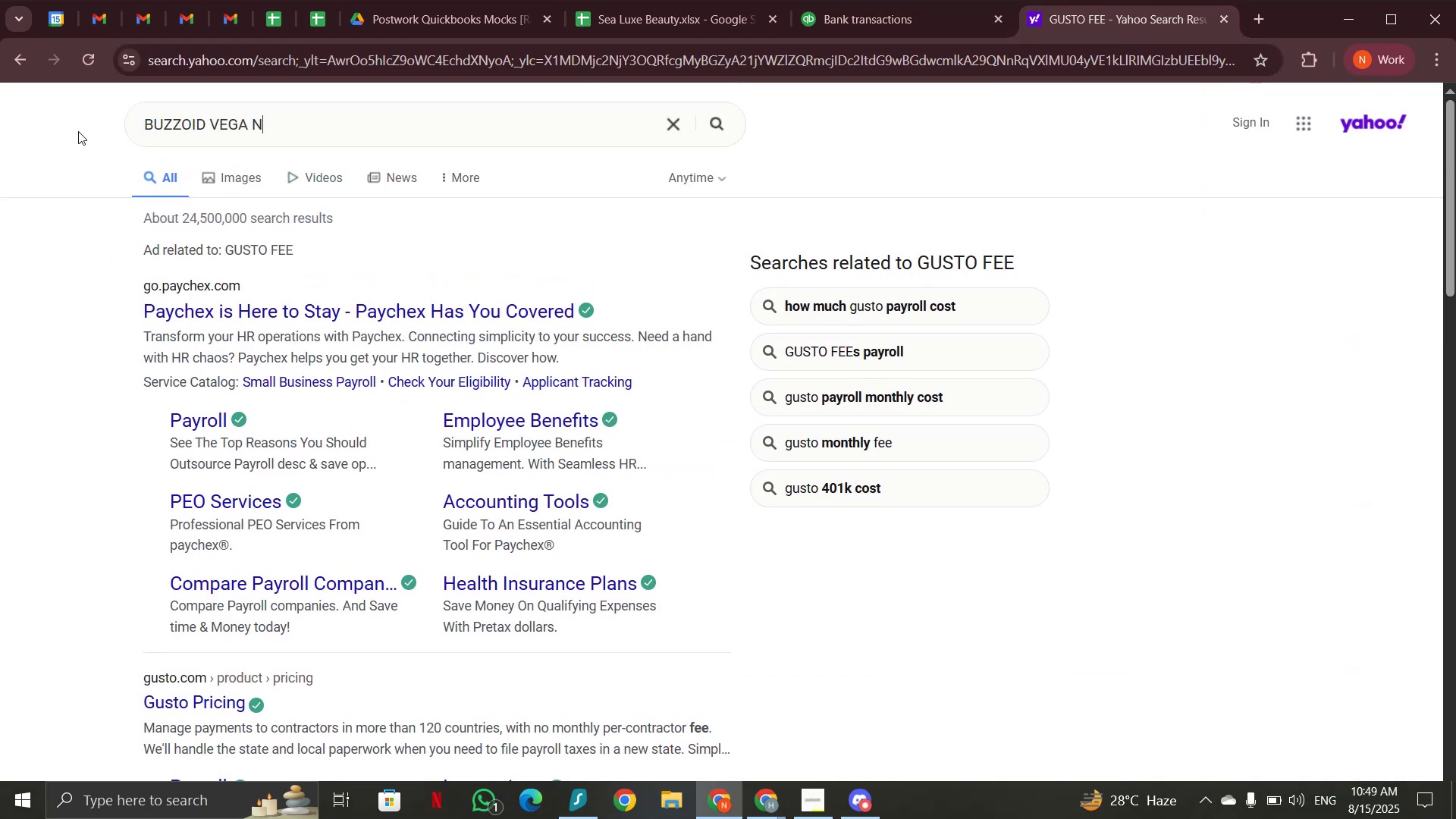 
key(Enter)
 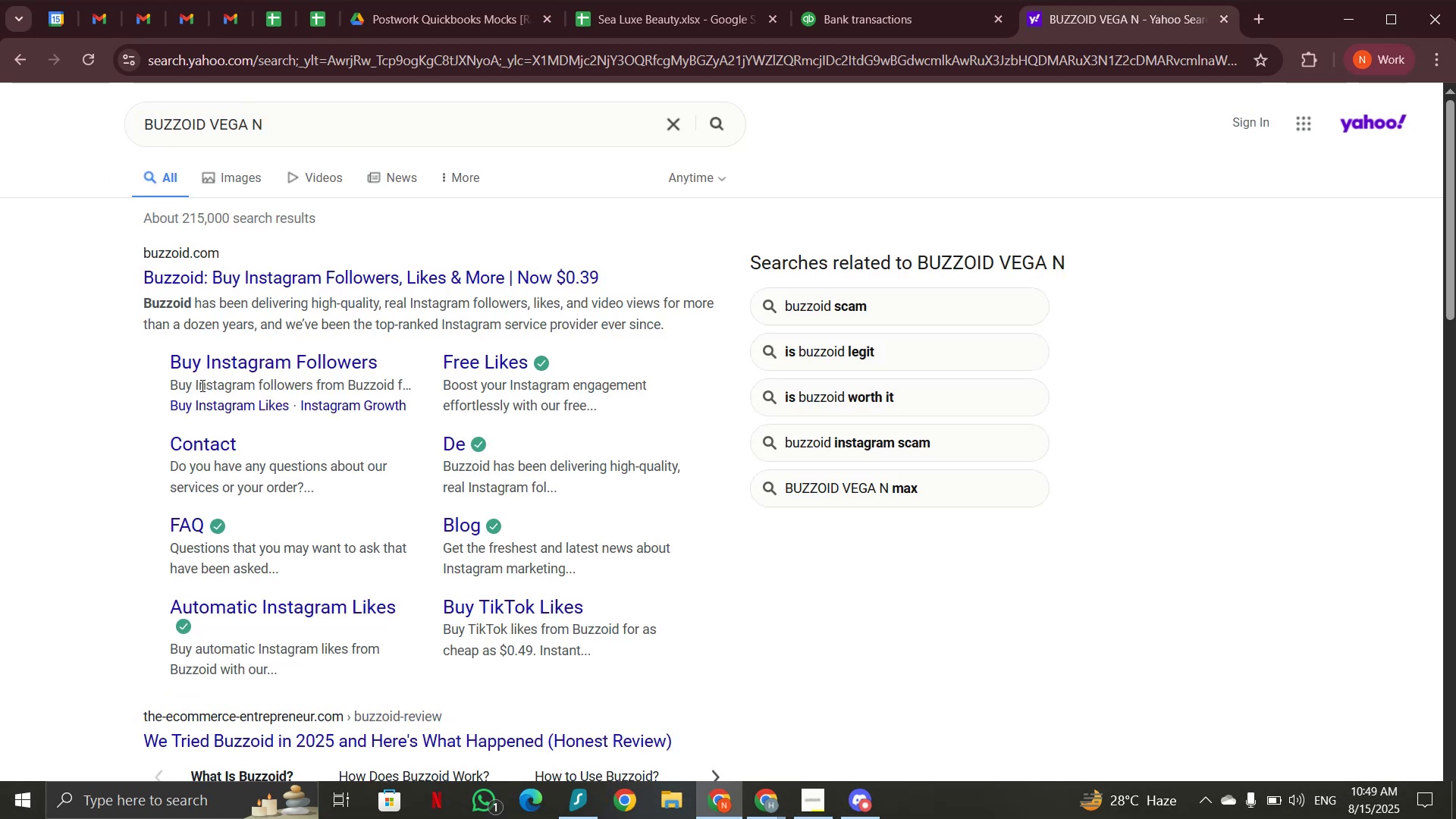 
wait(13.43)
 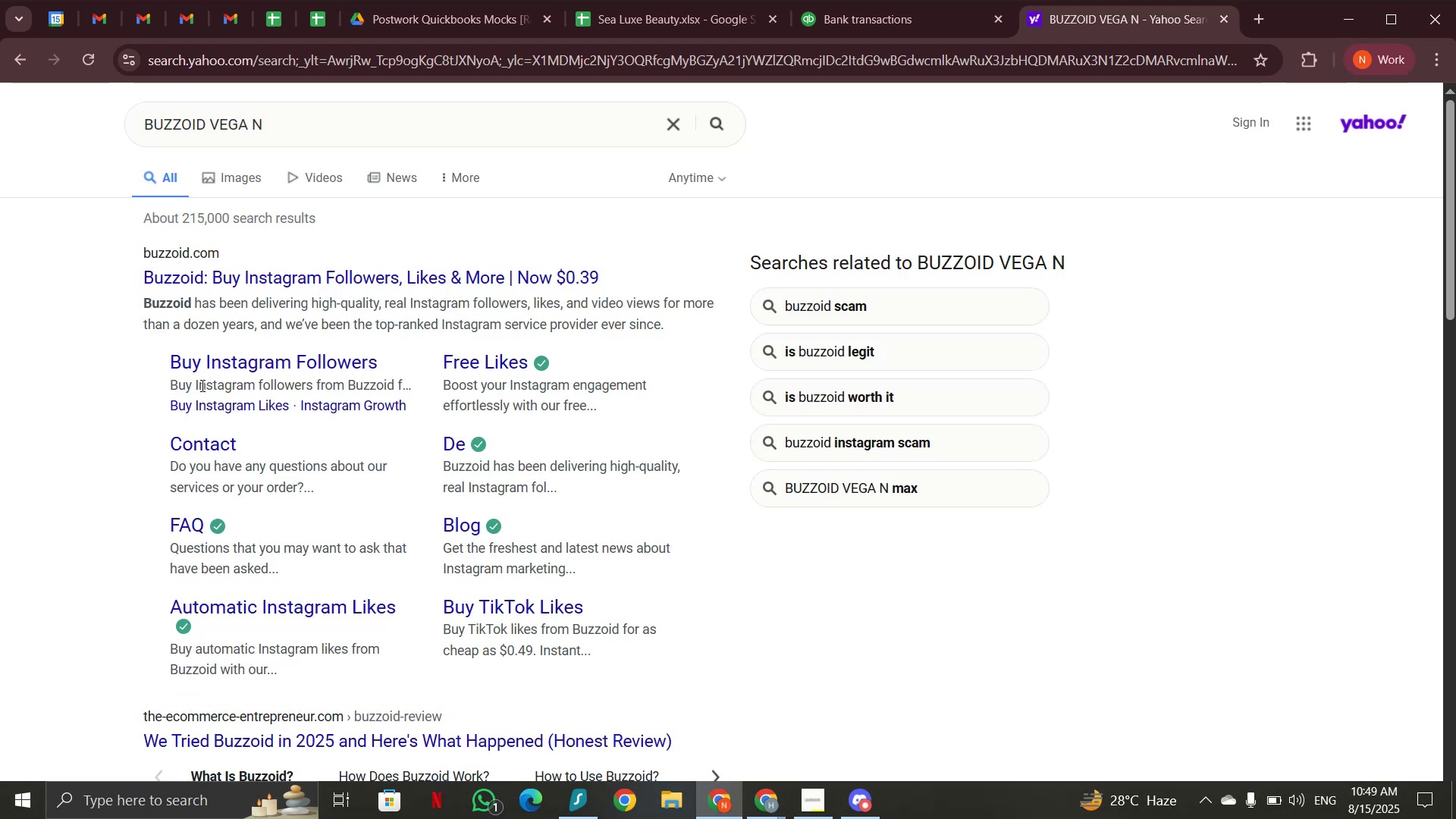 
left_click([834, 19])
 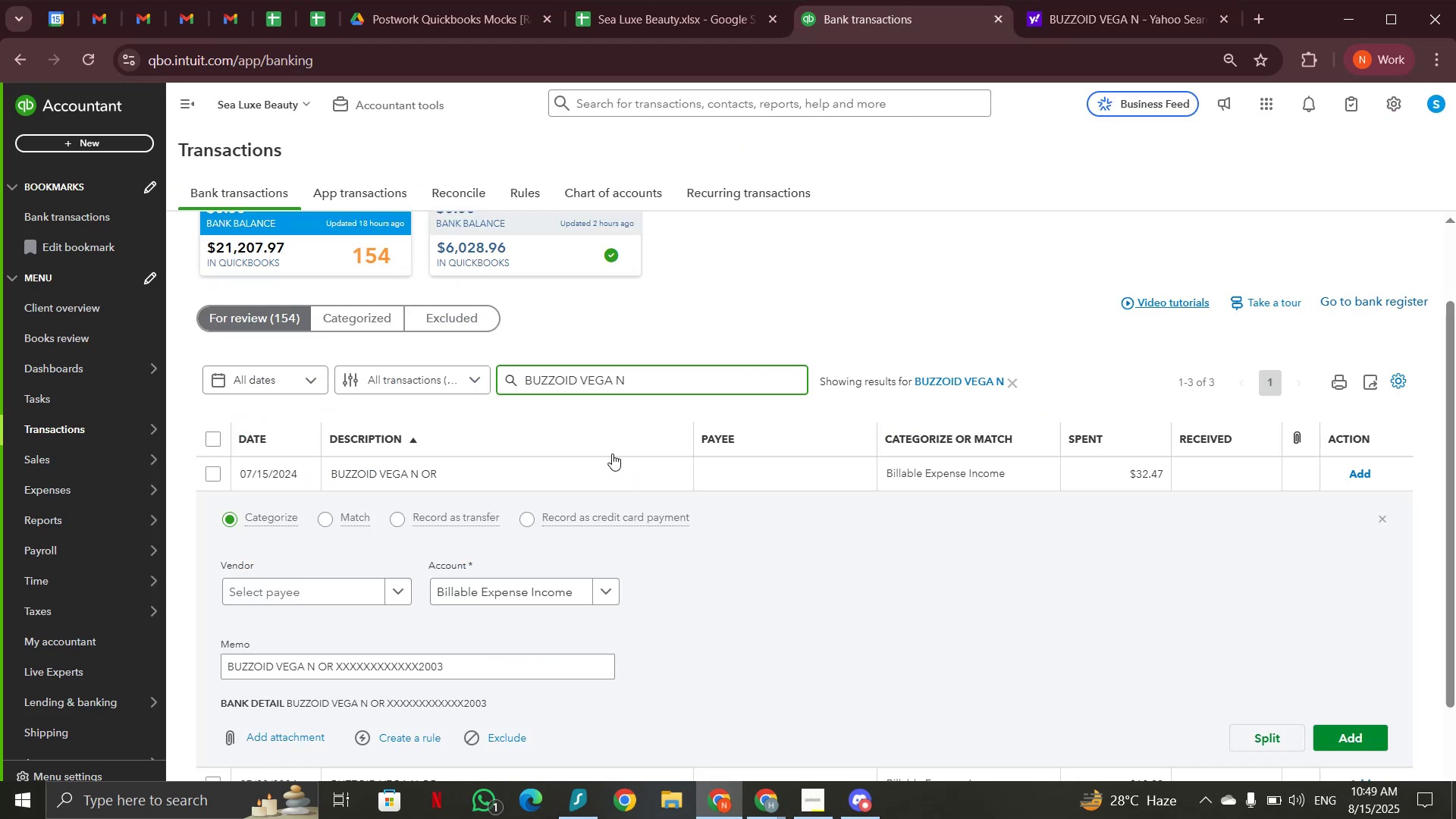 
left_click([610, 467])
 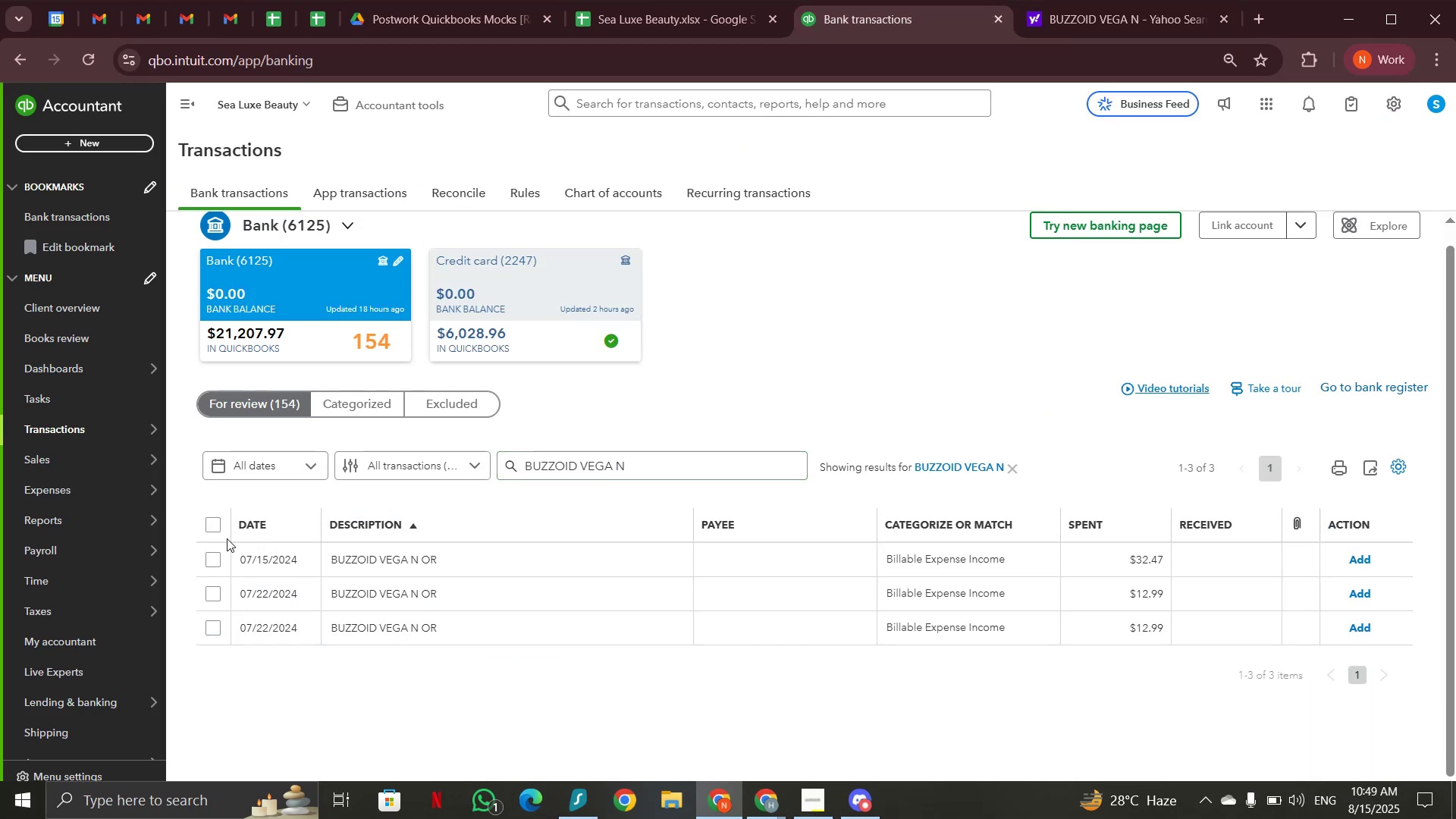 
left_click([214, 531])
 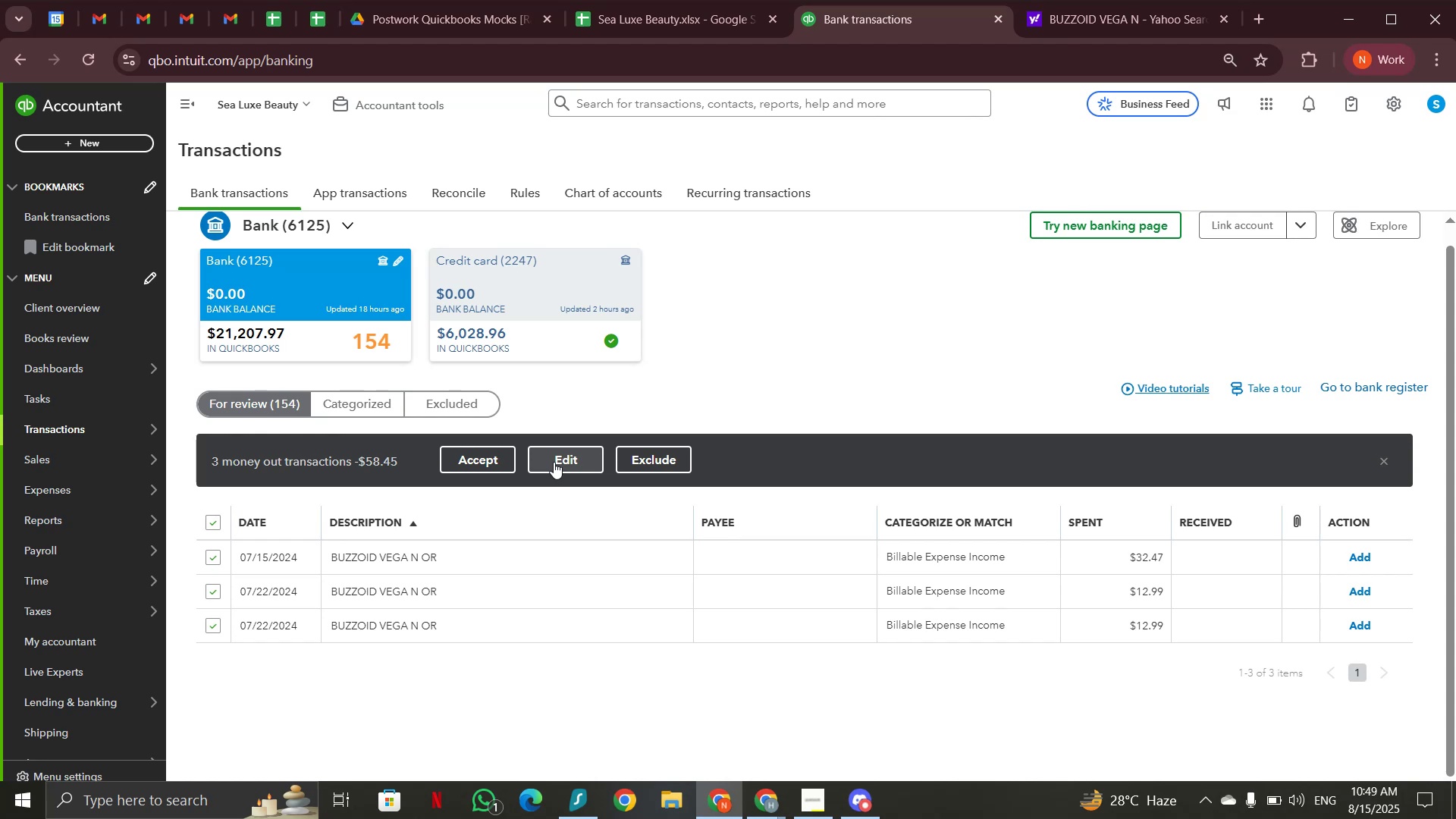 
wait(9.87)
 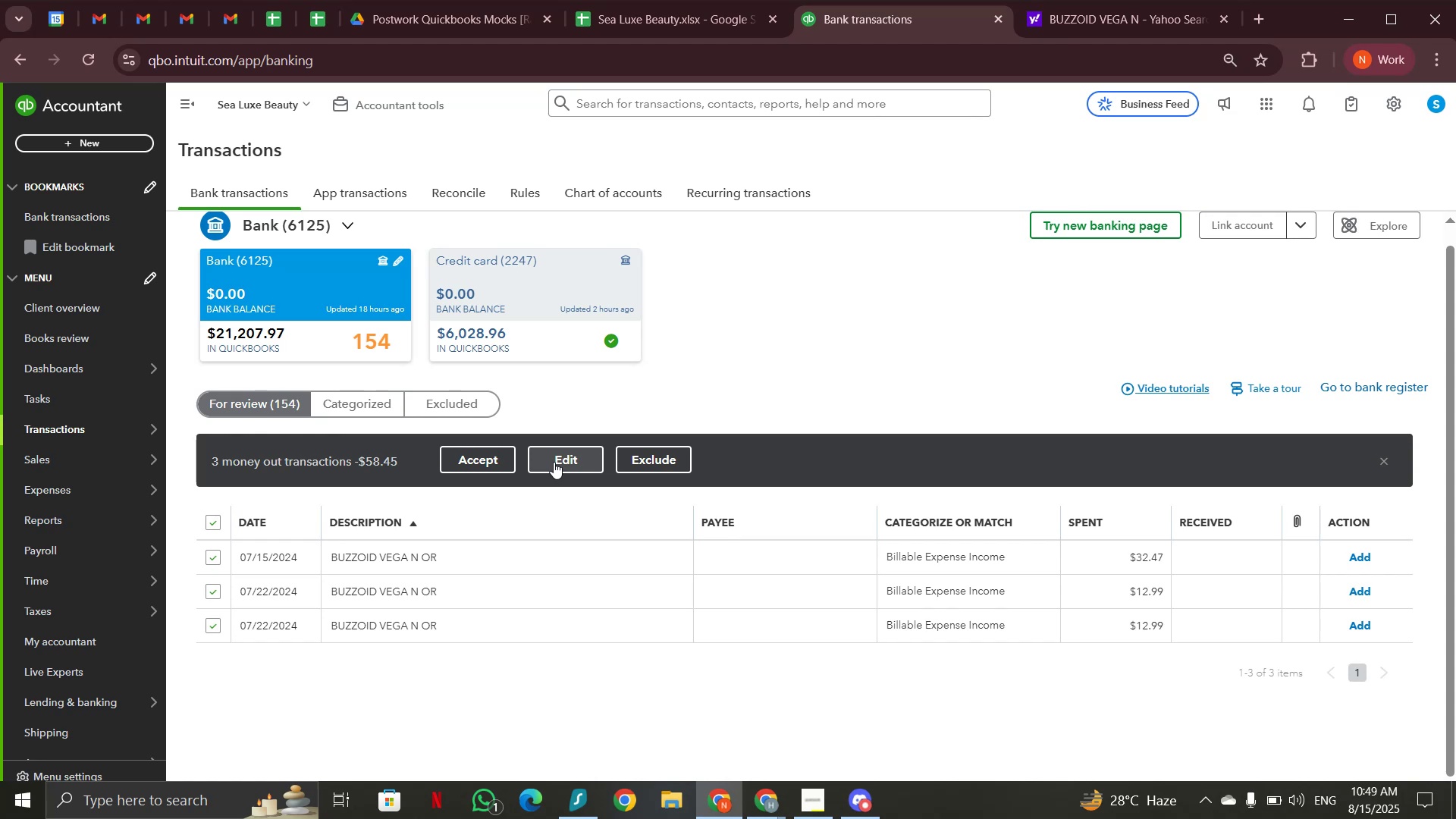 
left_click([556, 457])
 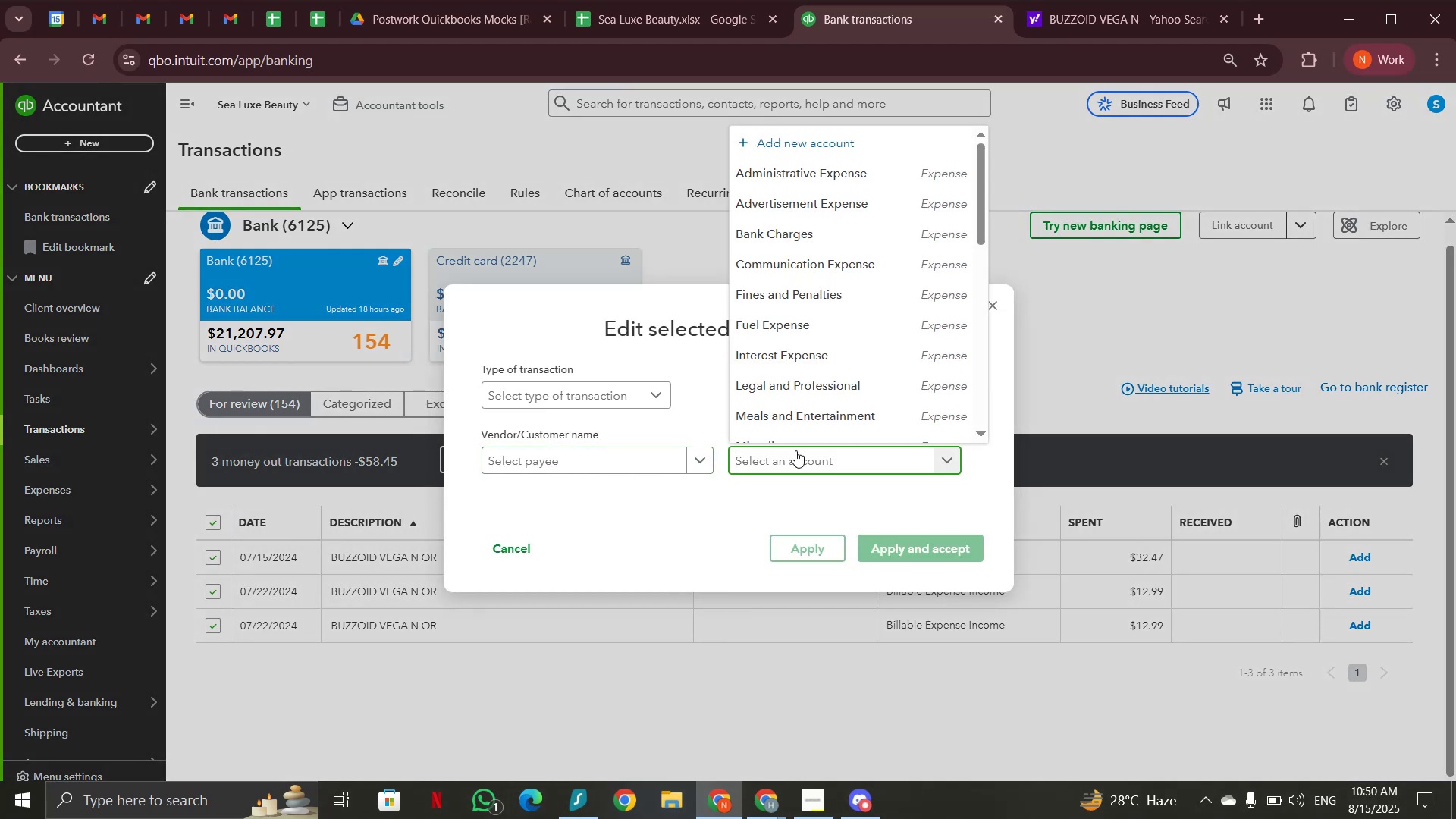 
type(se)
 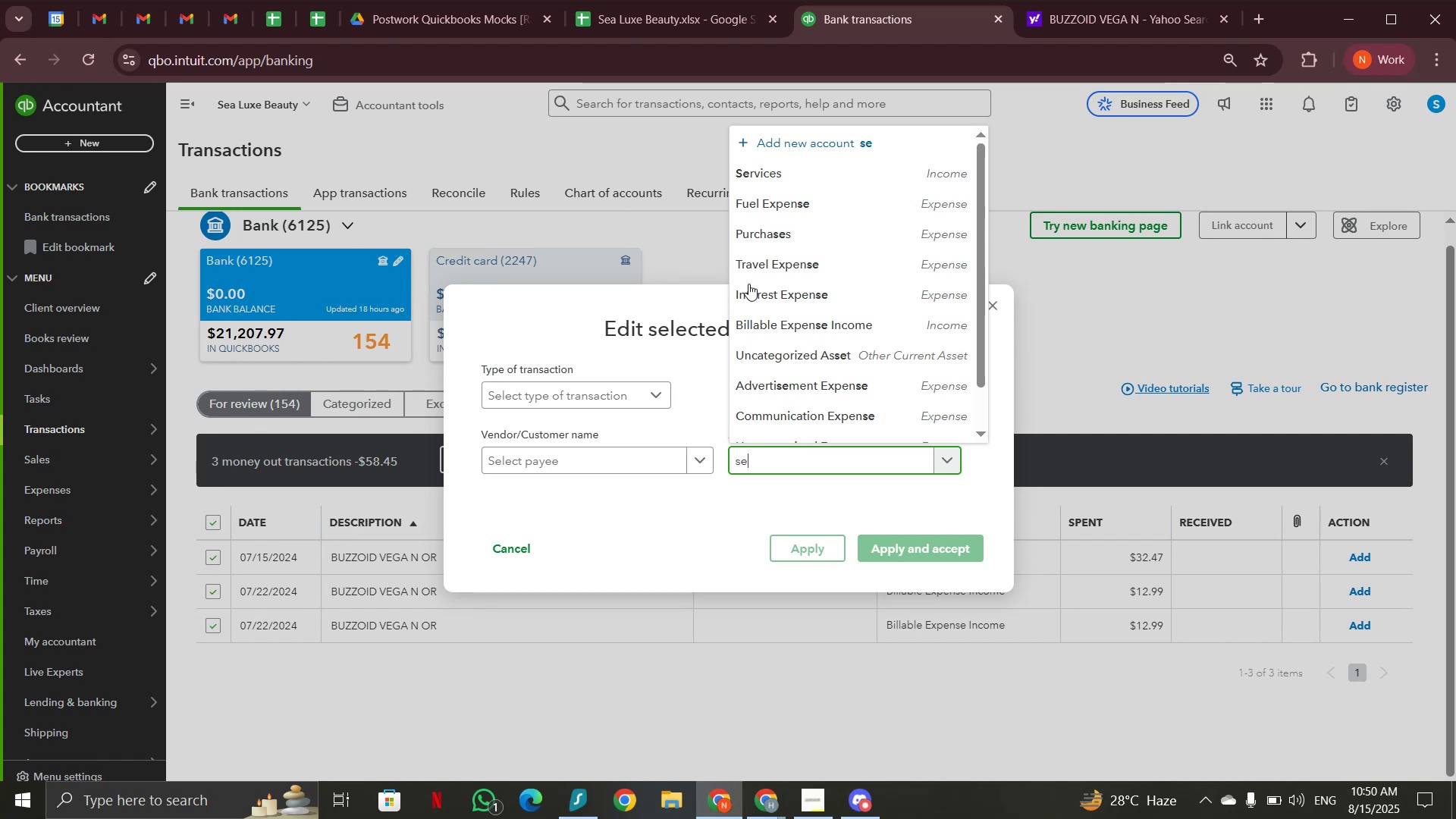 
left_click([758, 172])
 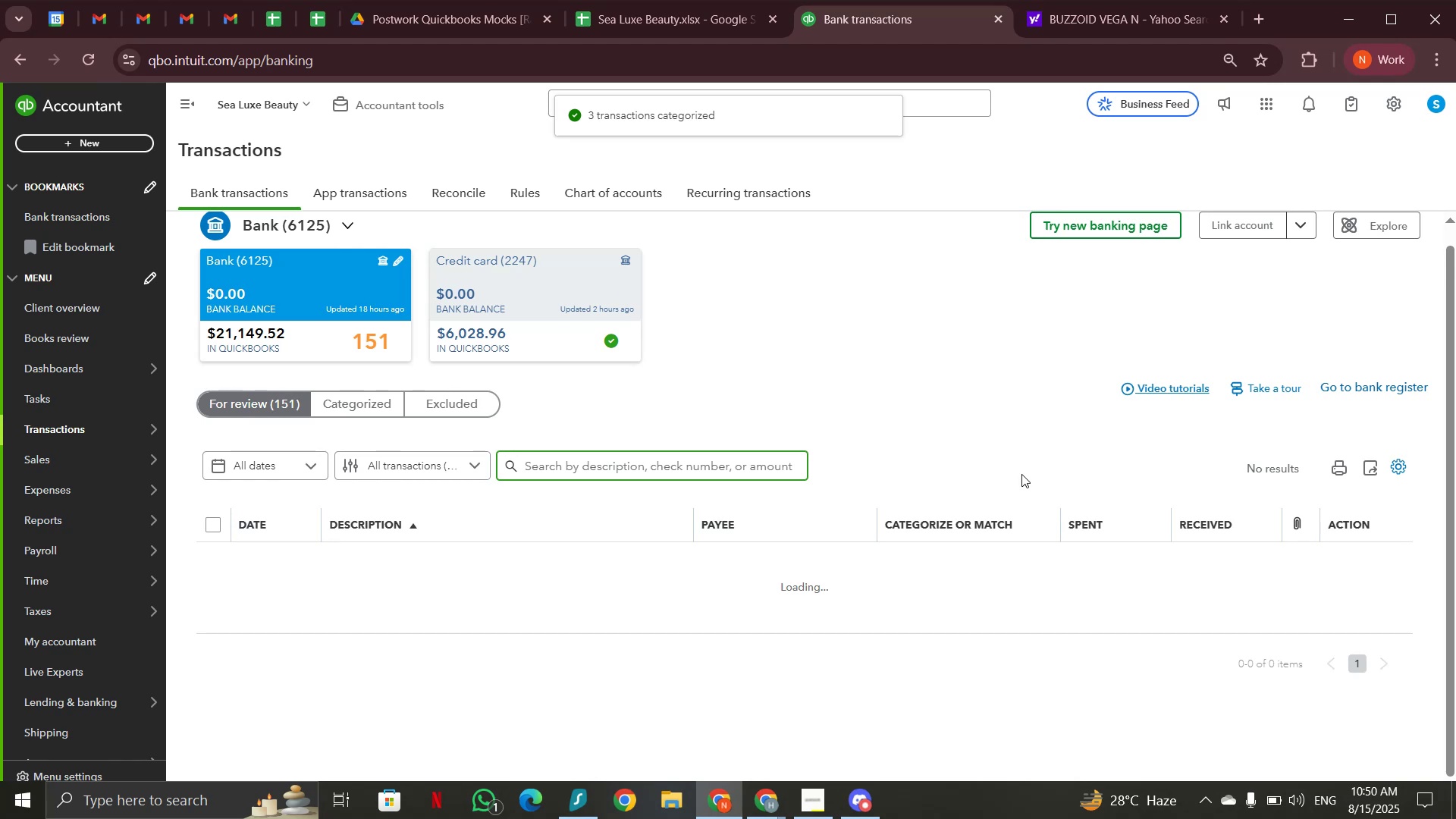 
wait(12.69)
 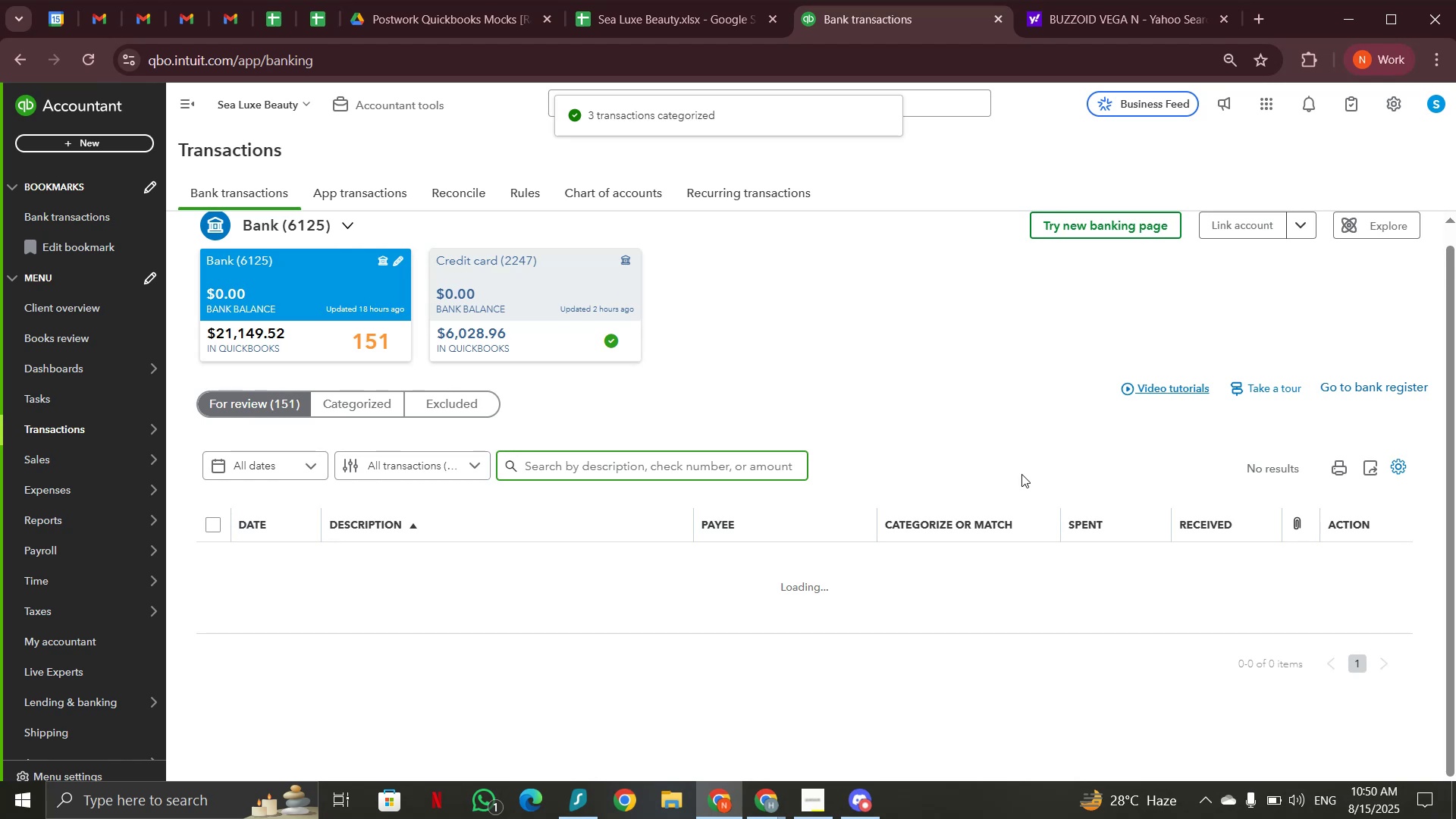 
scroll: coordinate [712, 586], scroll_direction: down, amount: 5.0
 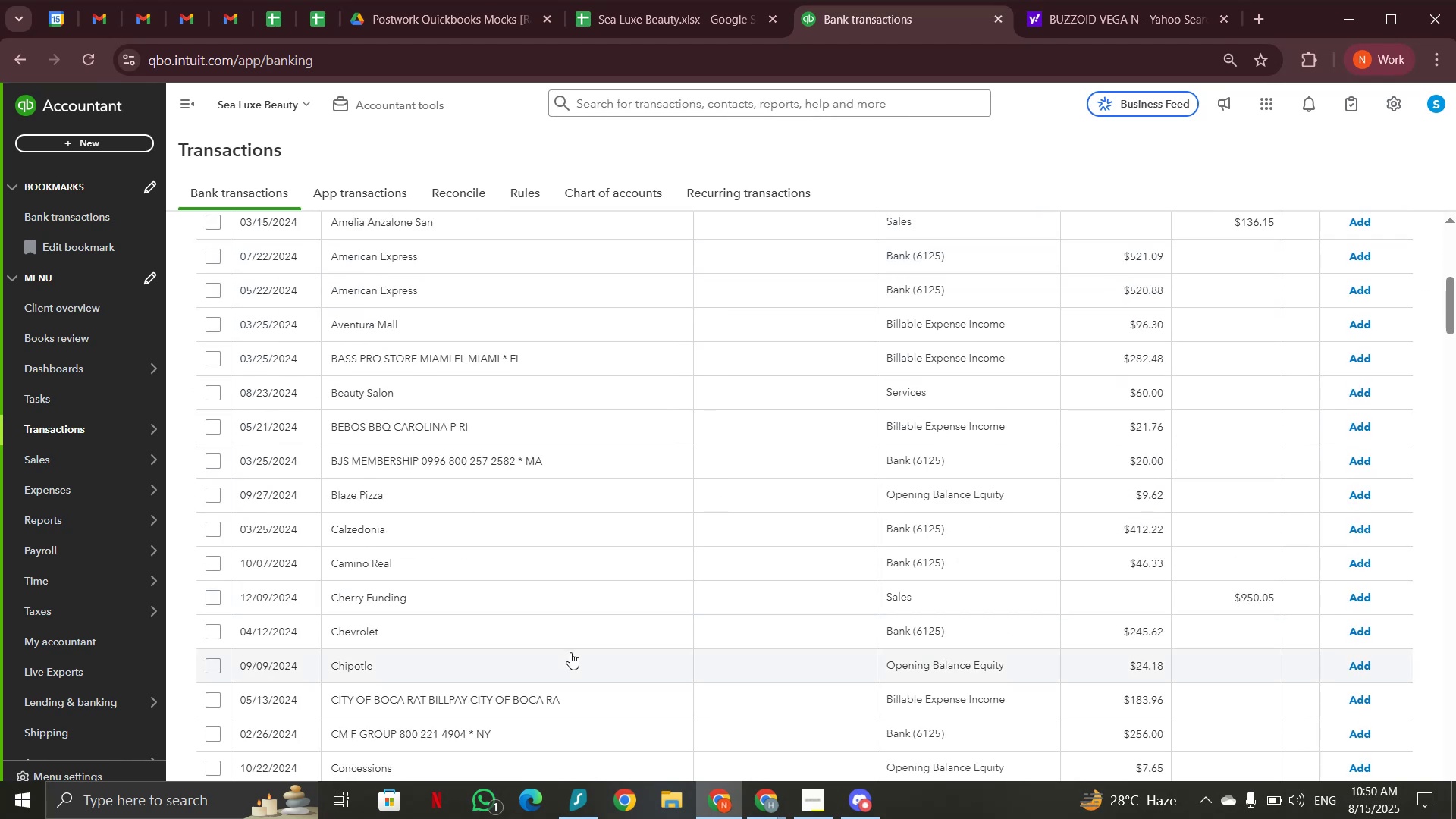 
left_click([574, 676])
 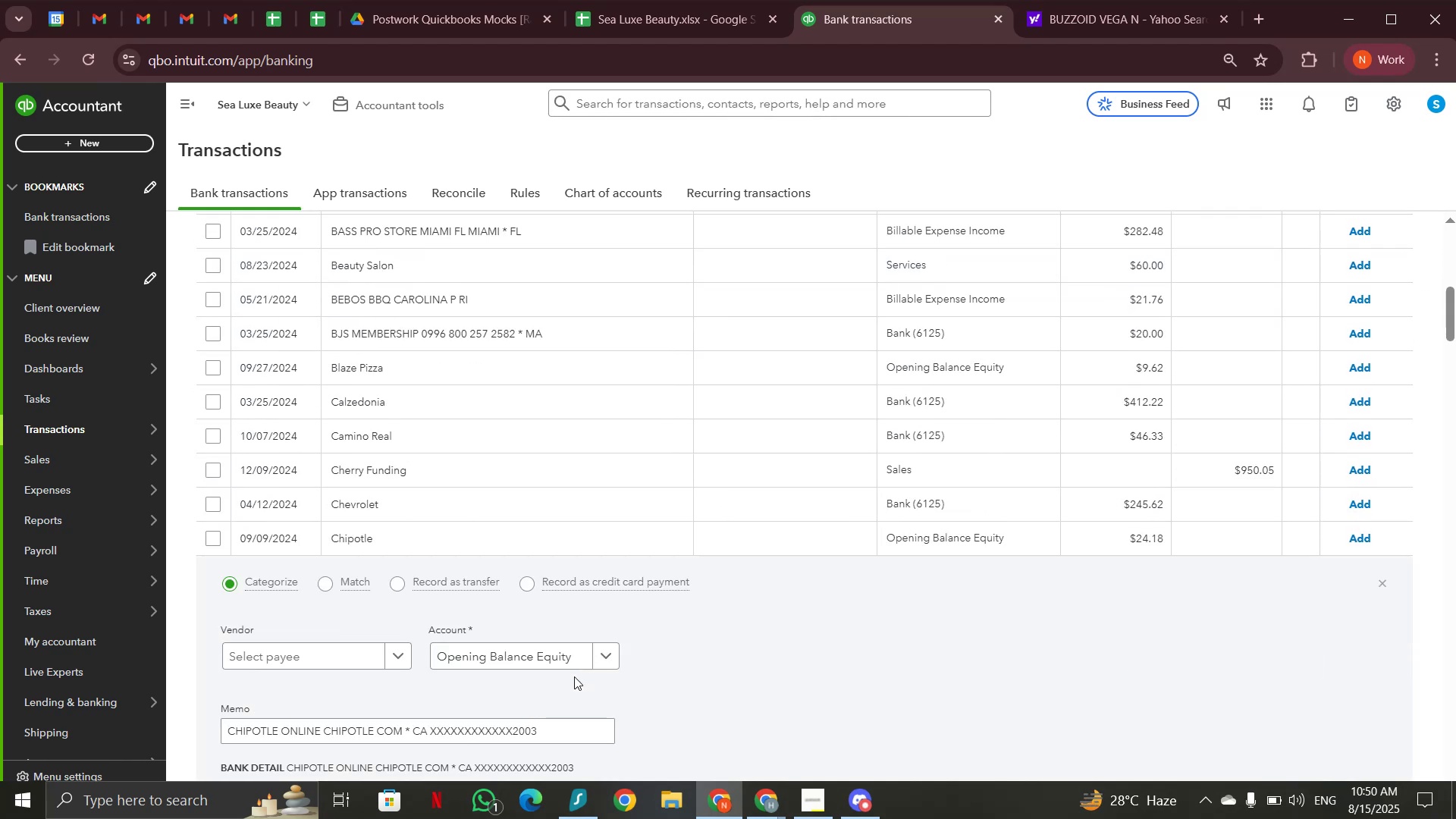 
left_click([539, 660])
 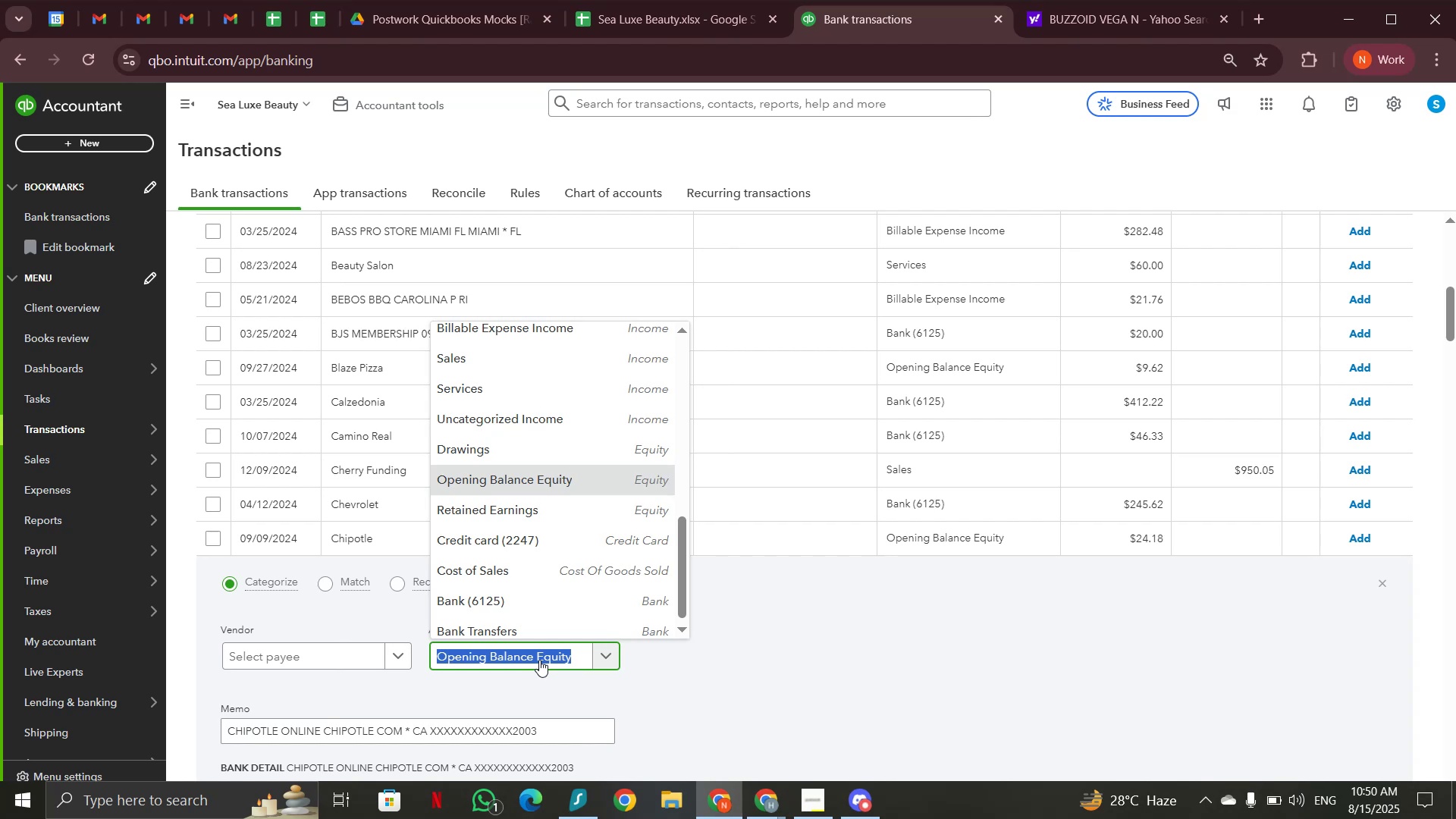 
type(mea)
 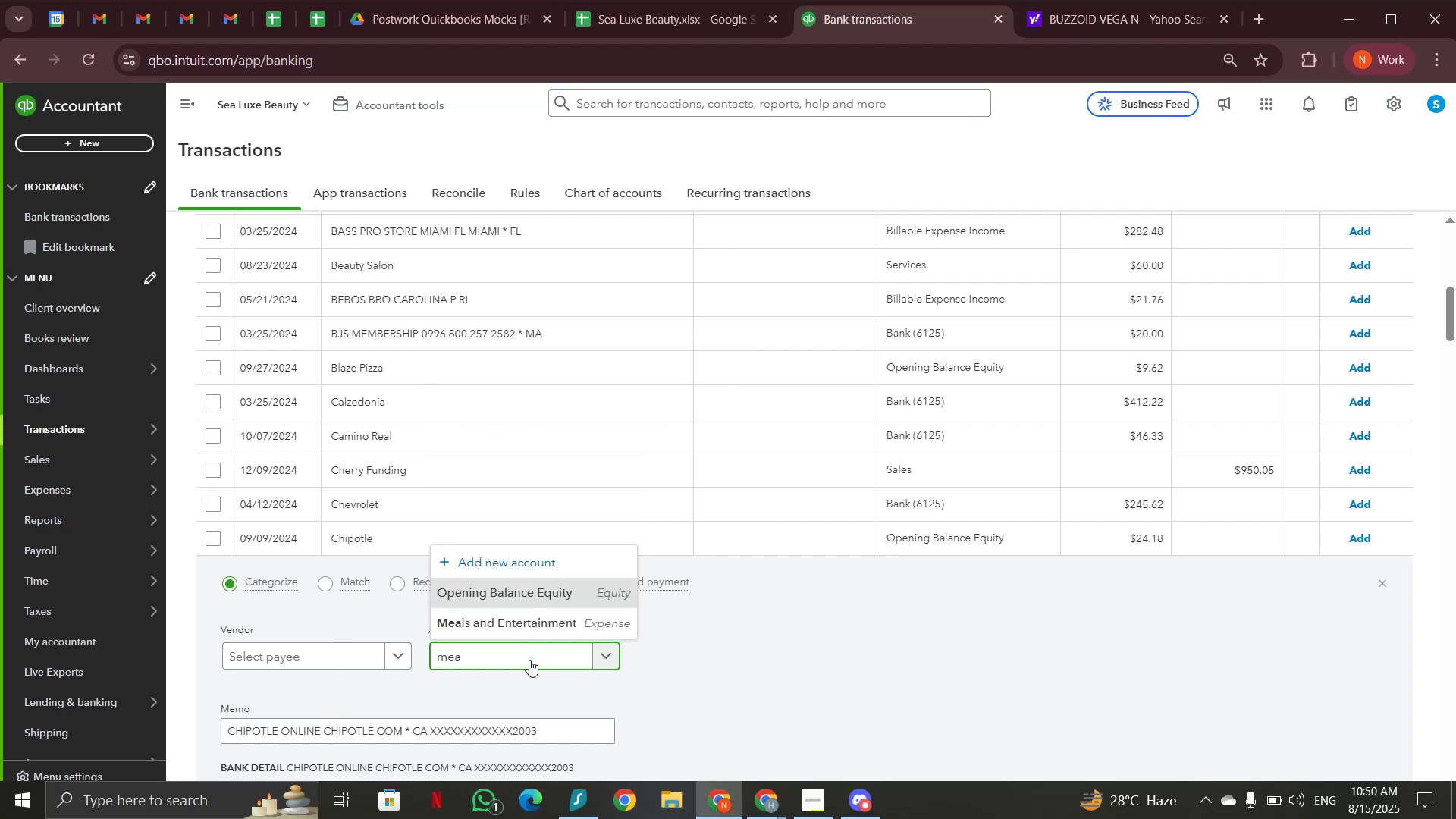 
left_click([529, 628])
 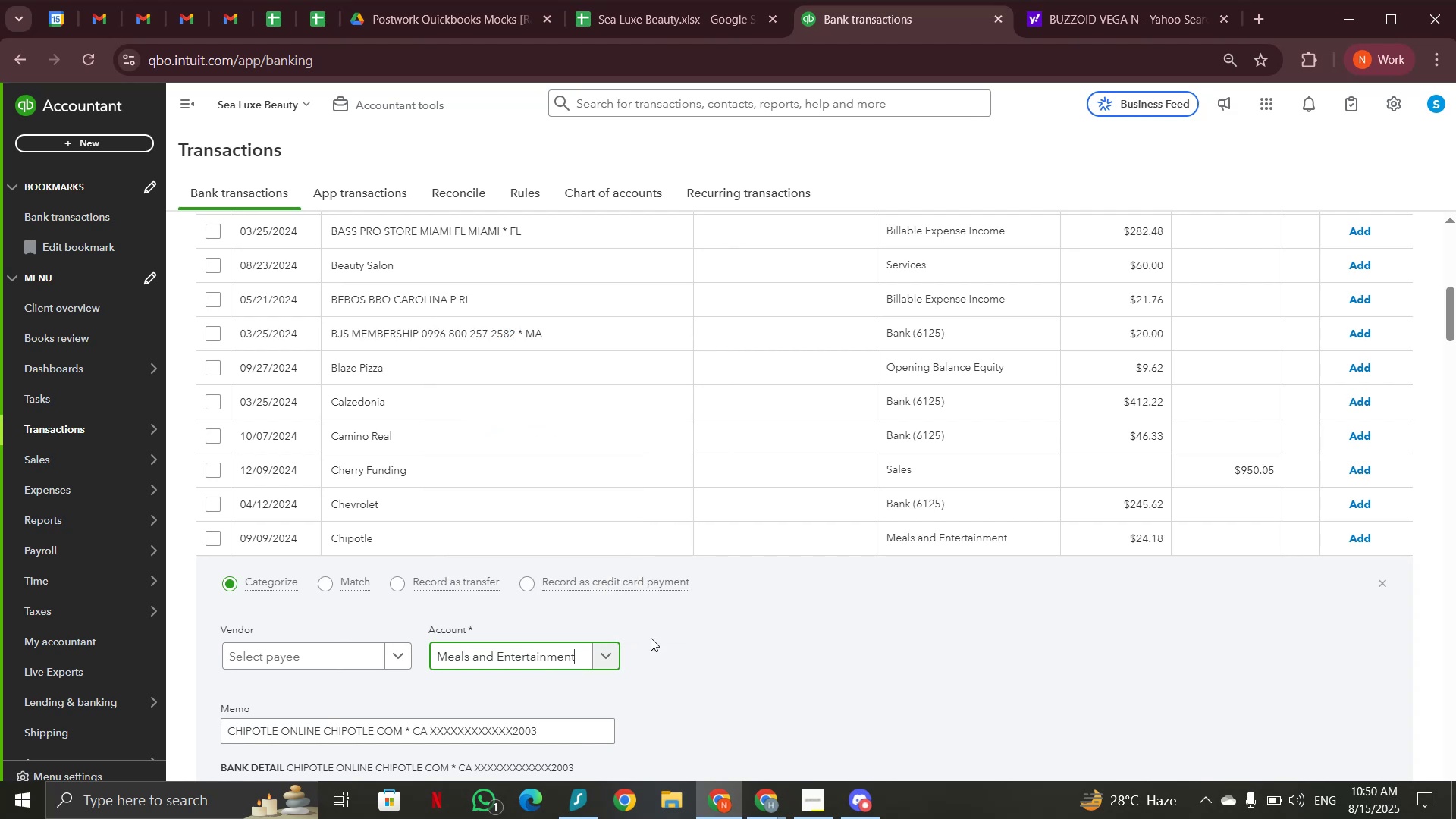 
scroll: coordinate [693, 634], scroll_direction: down, amount: 3.0
 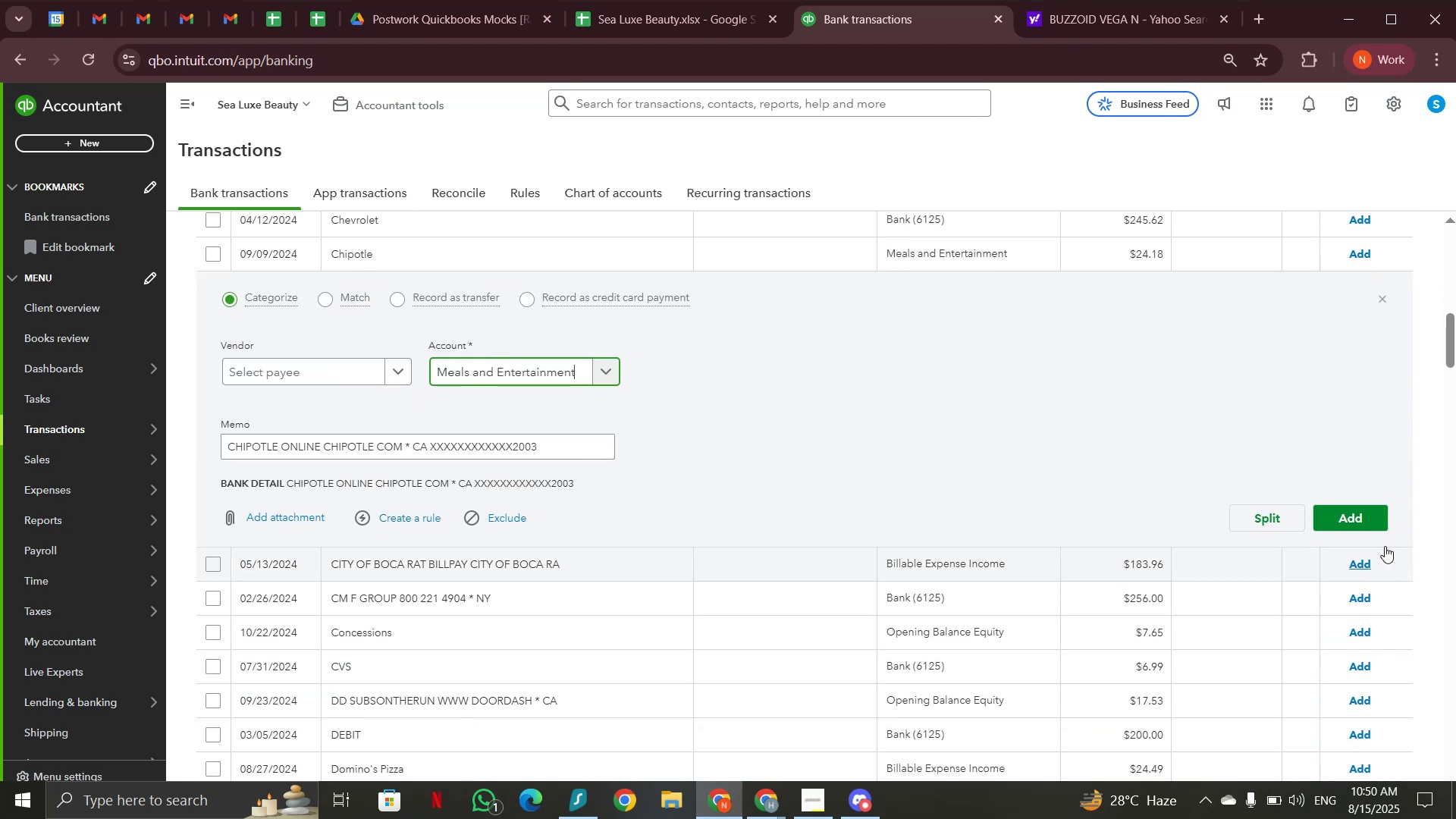 
left_click([1359, 514])
 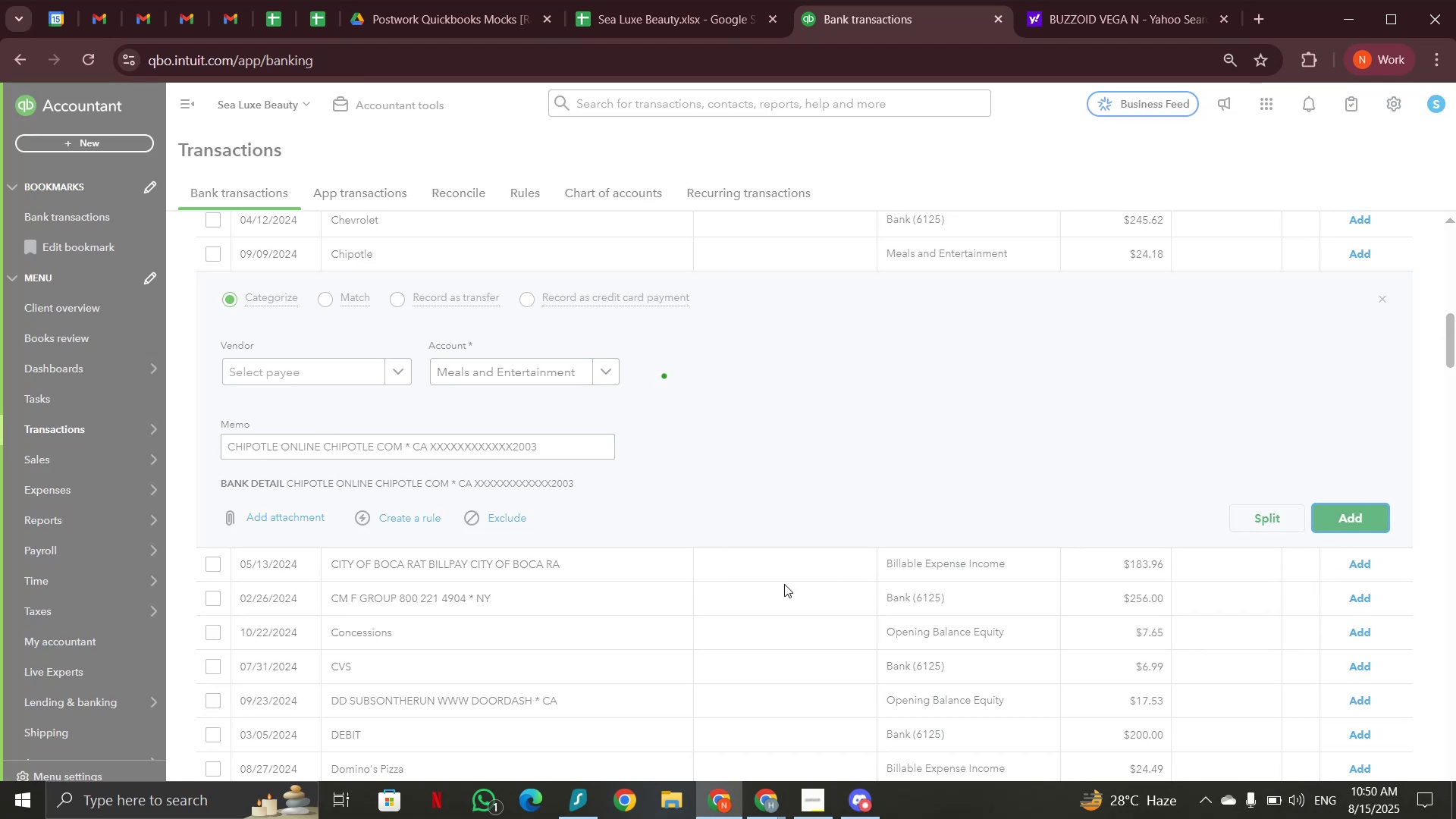 
scroll: coordinate [573, 673], scroll_direction: down, amount: 4.0
 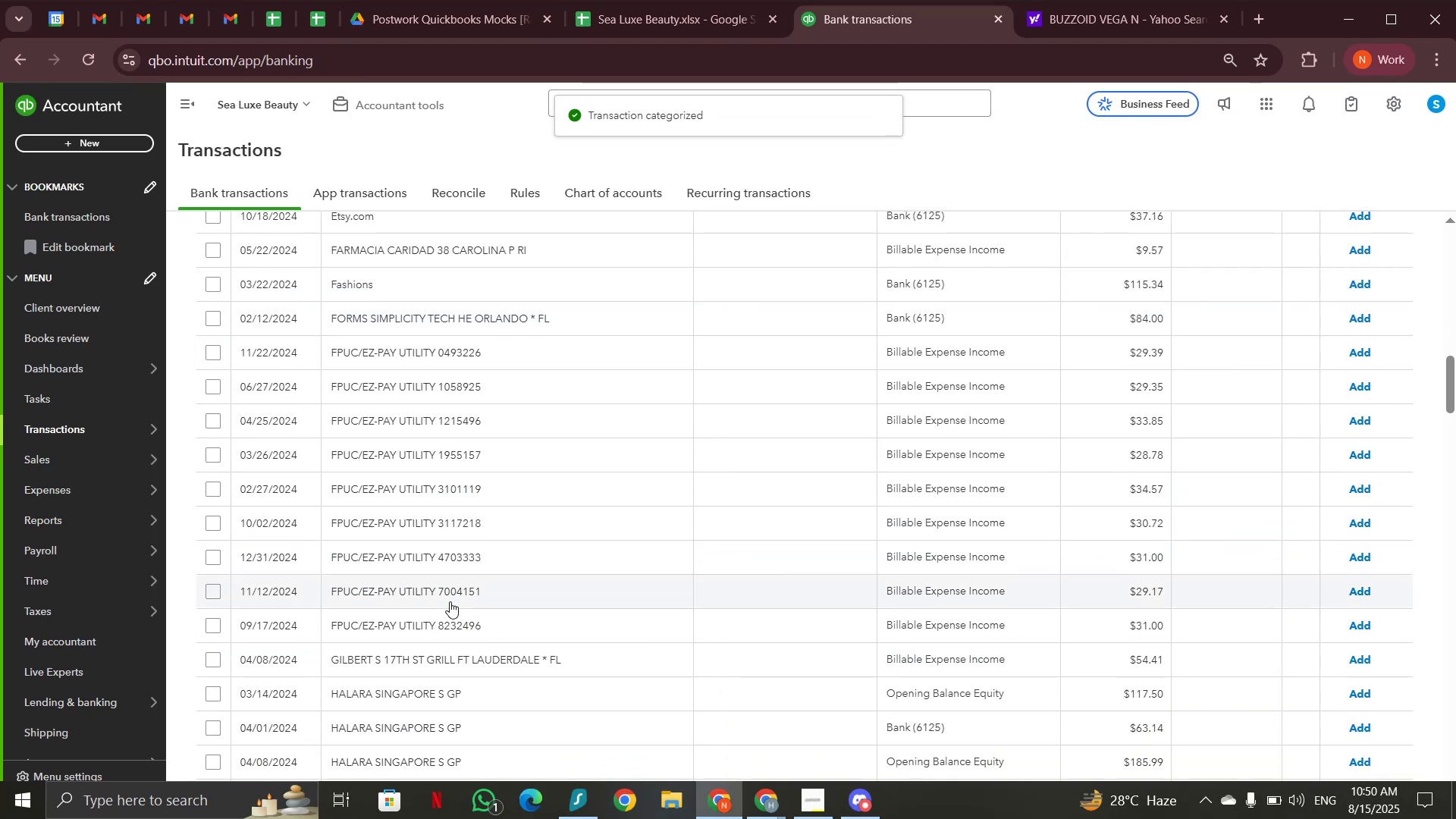 
left_click([450, 600])
 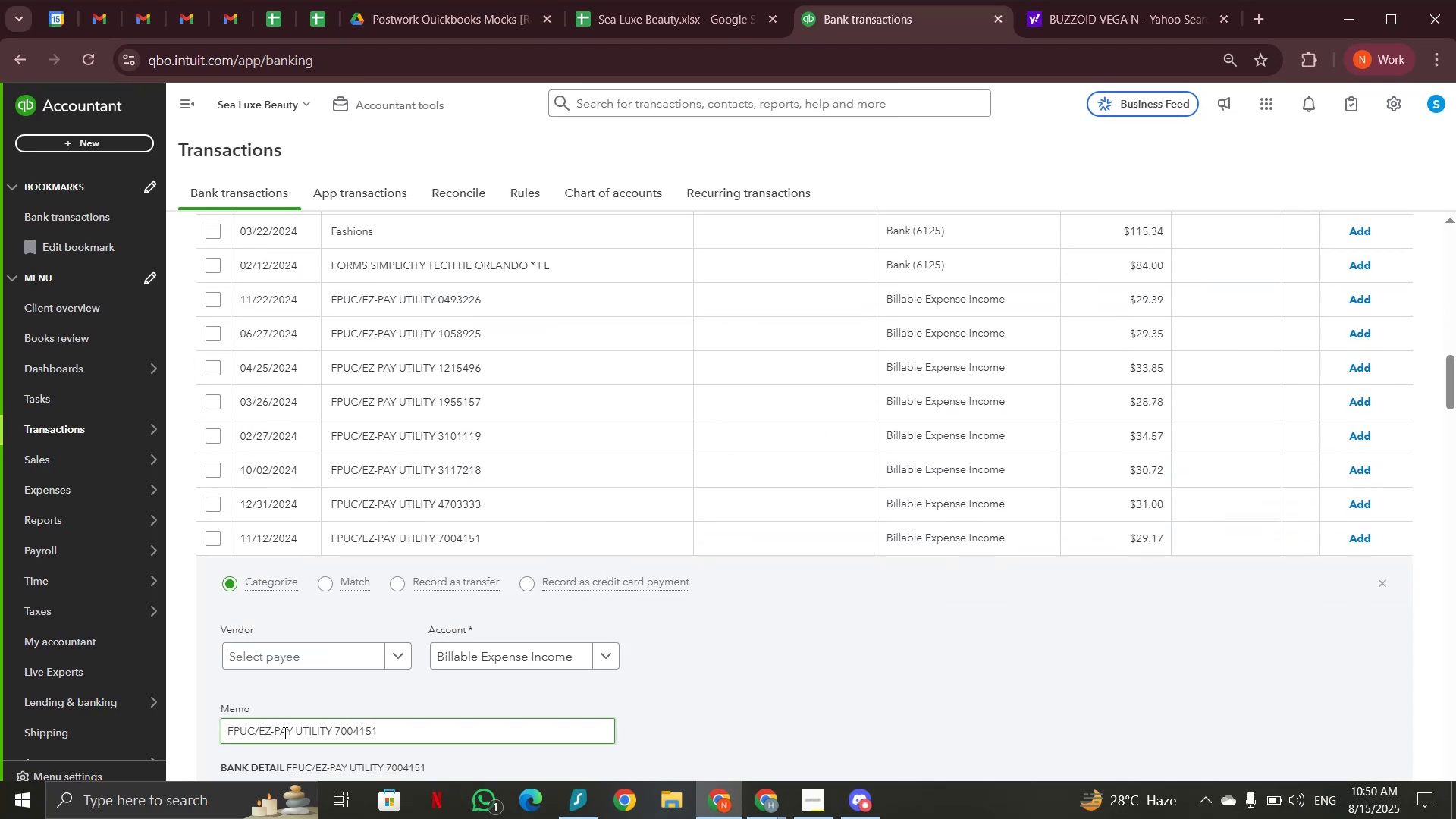 
left_click_drag(start_coordinate=[331, 732], to_coordinate=[228, 734])
 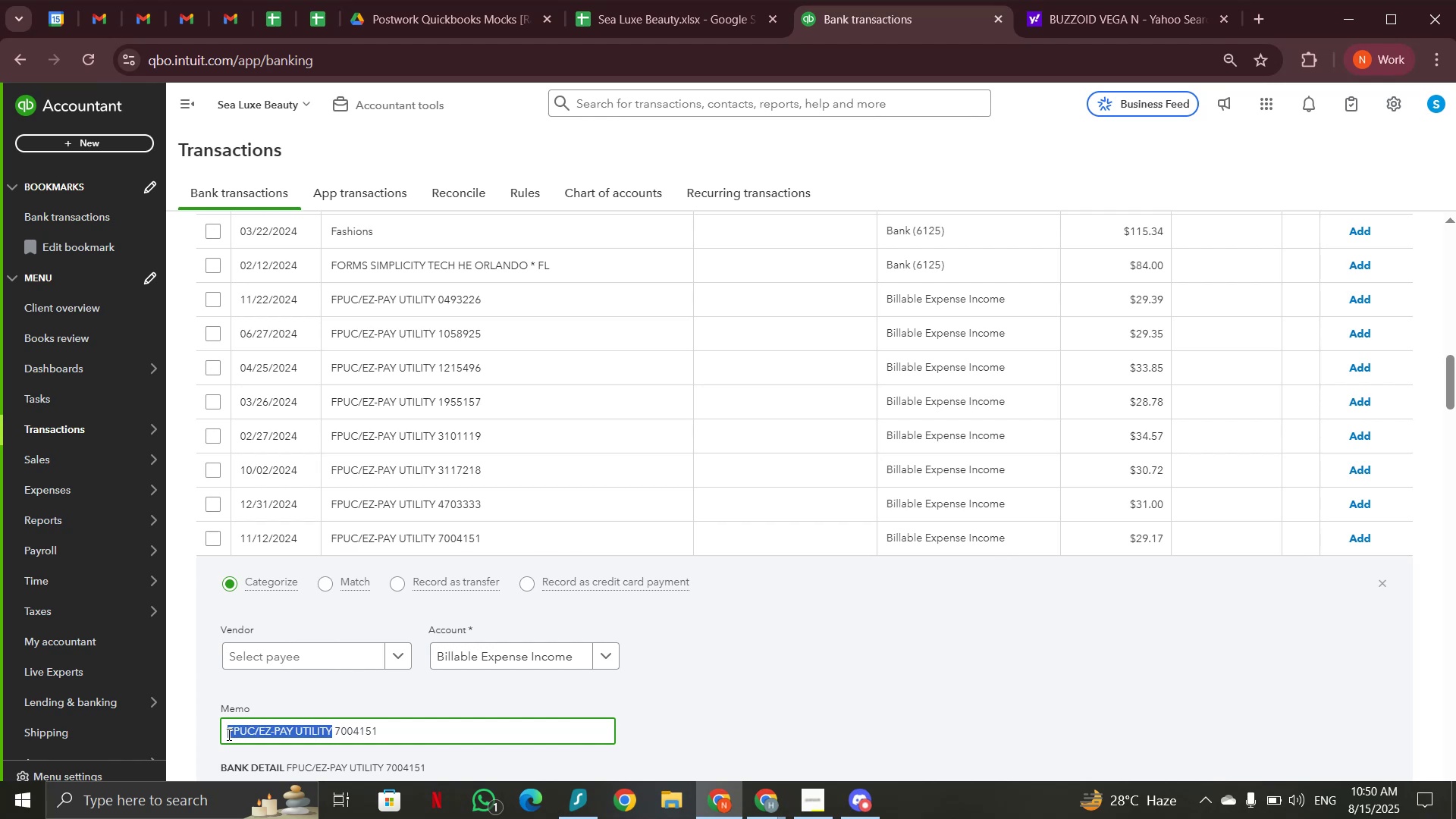 
key(Control+C)
 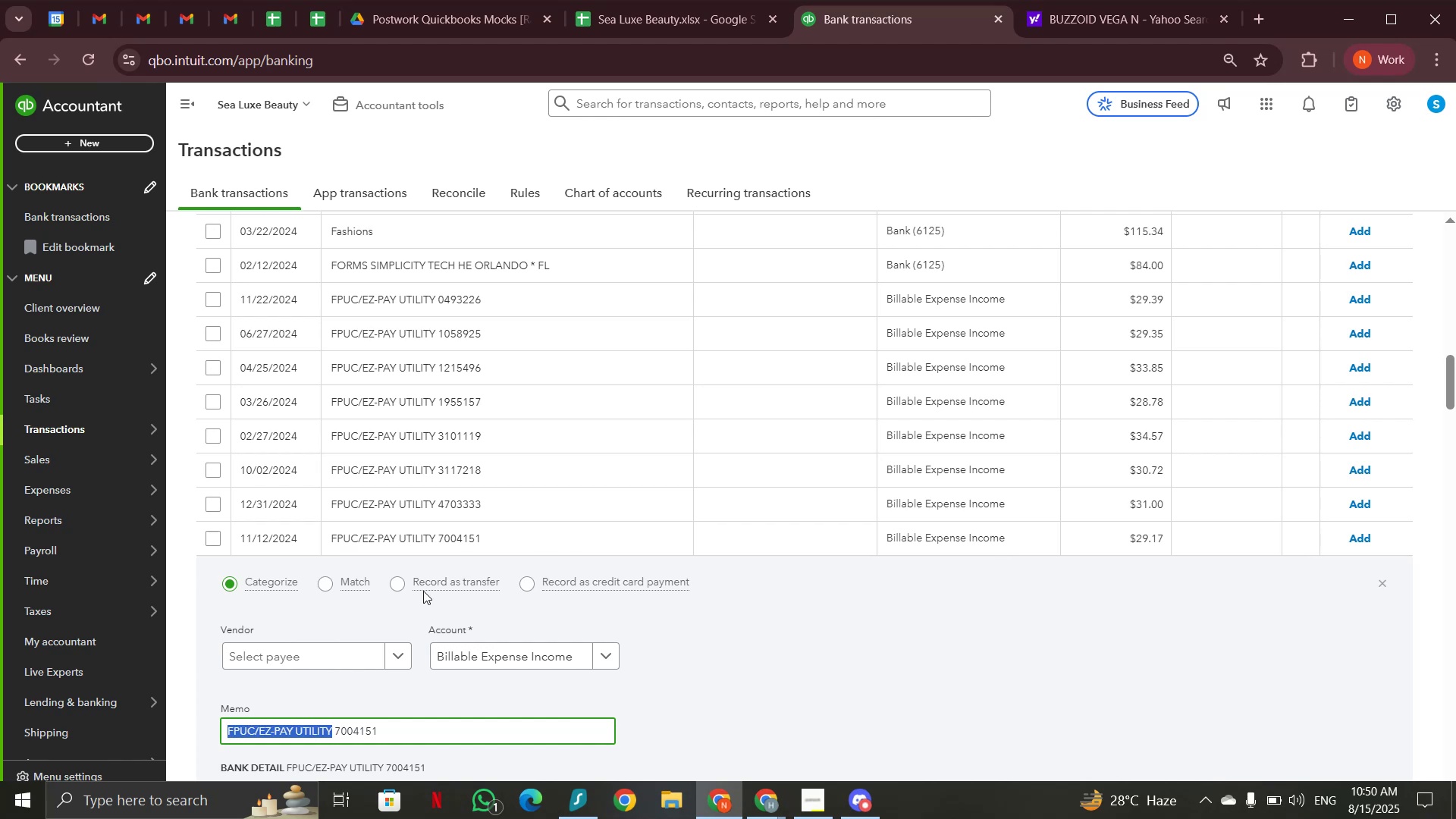 
scroll: coordinate [587, 468], scroll_direction: up, amount: 21.0
 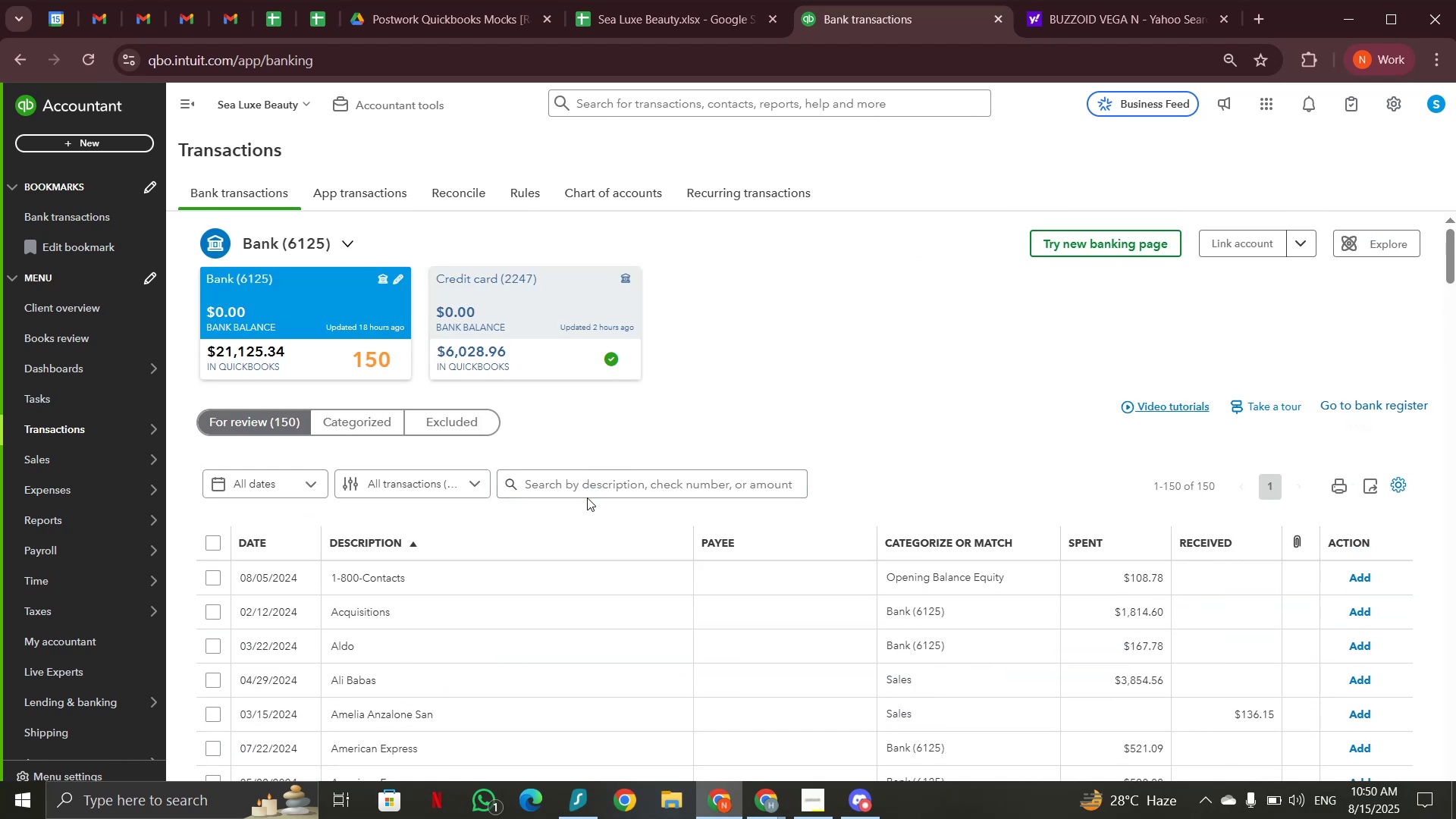 
key(Control+V)
 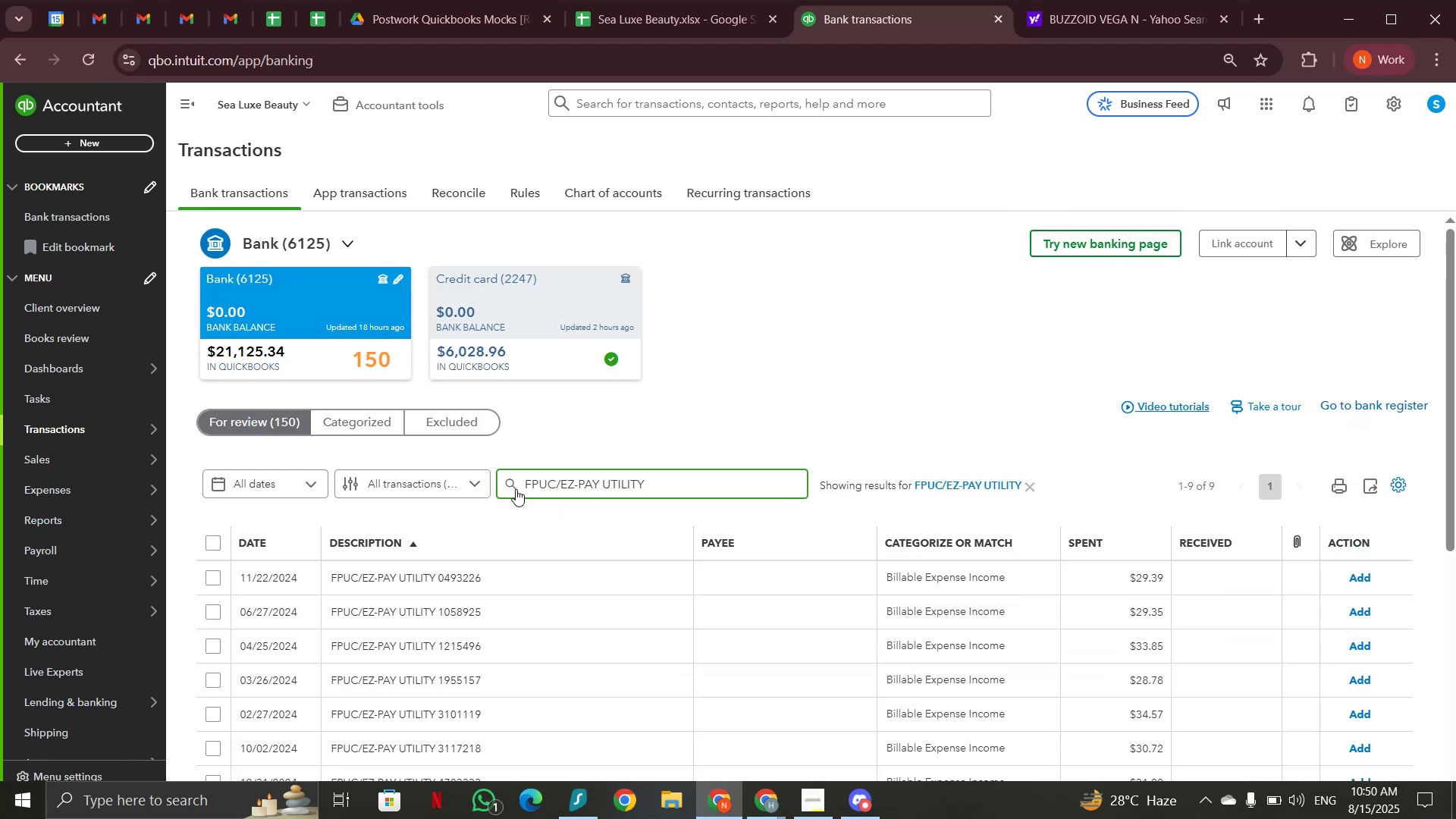 
wait(5.56)
 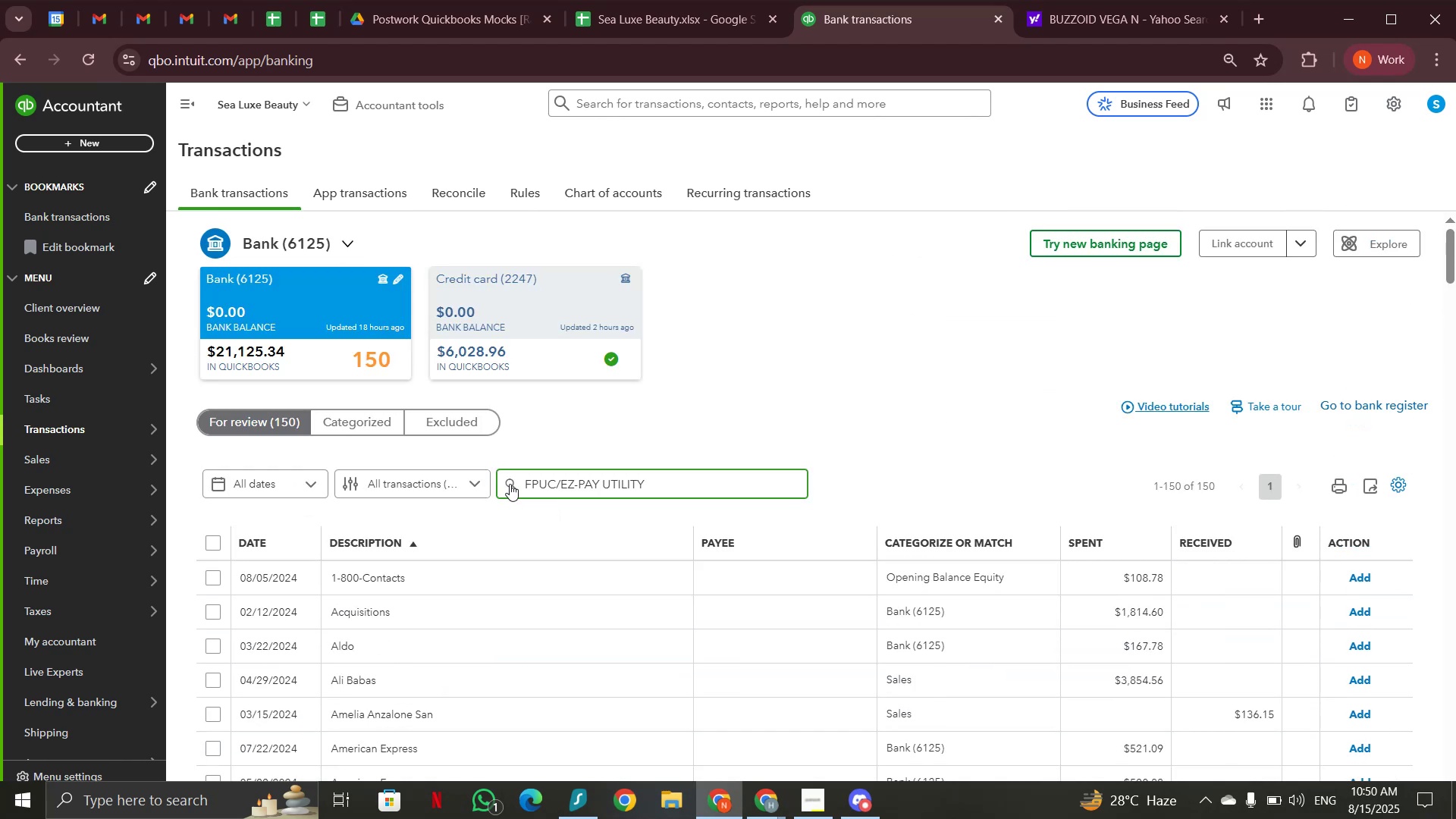 
left_click([1167, 16])
 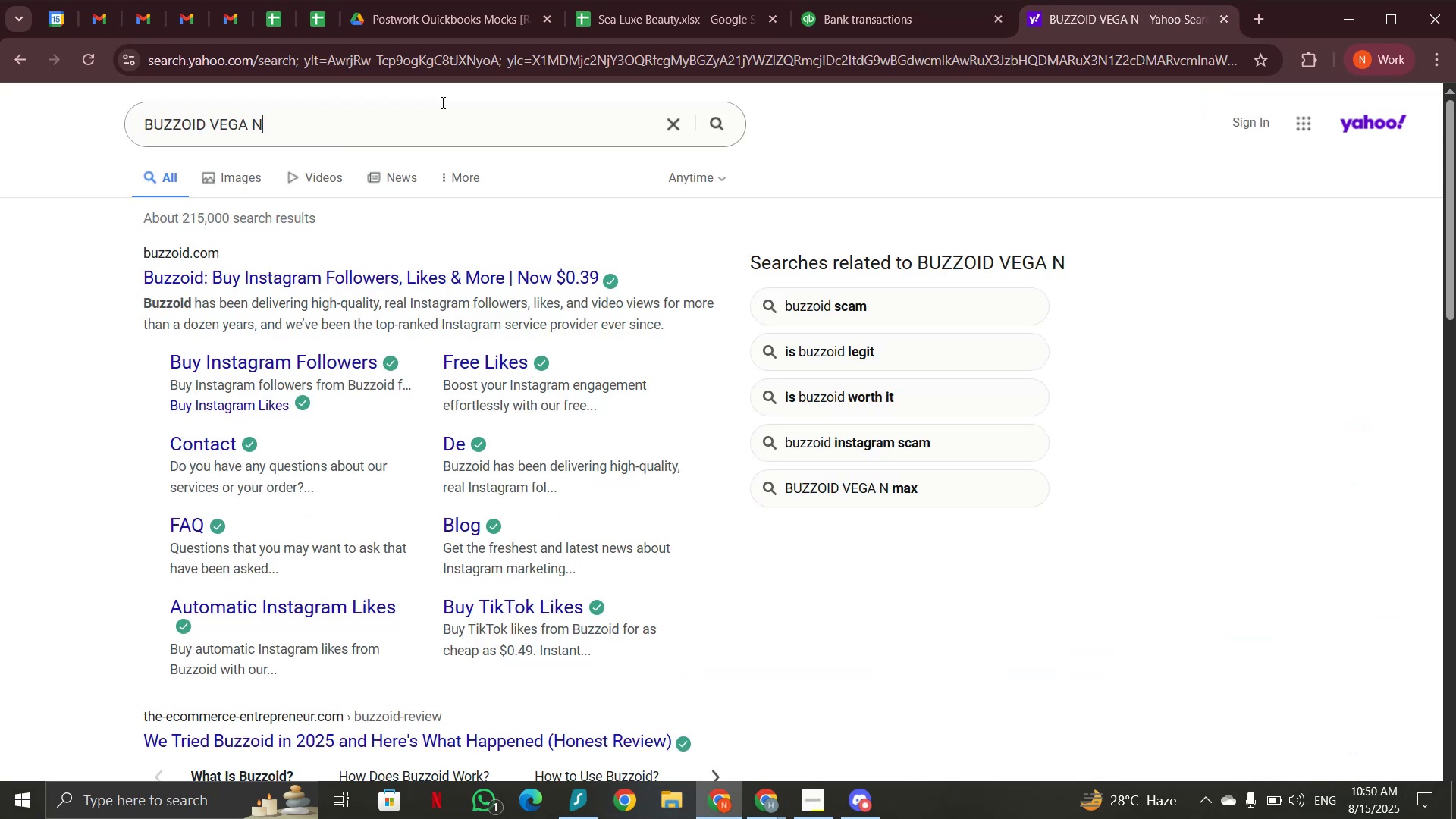 
left_click_drag(start_coordinate=[422, 125], to_coordinate=[143, 133])
 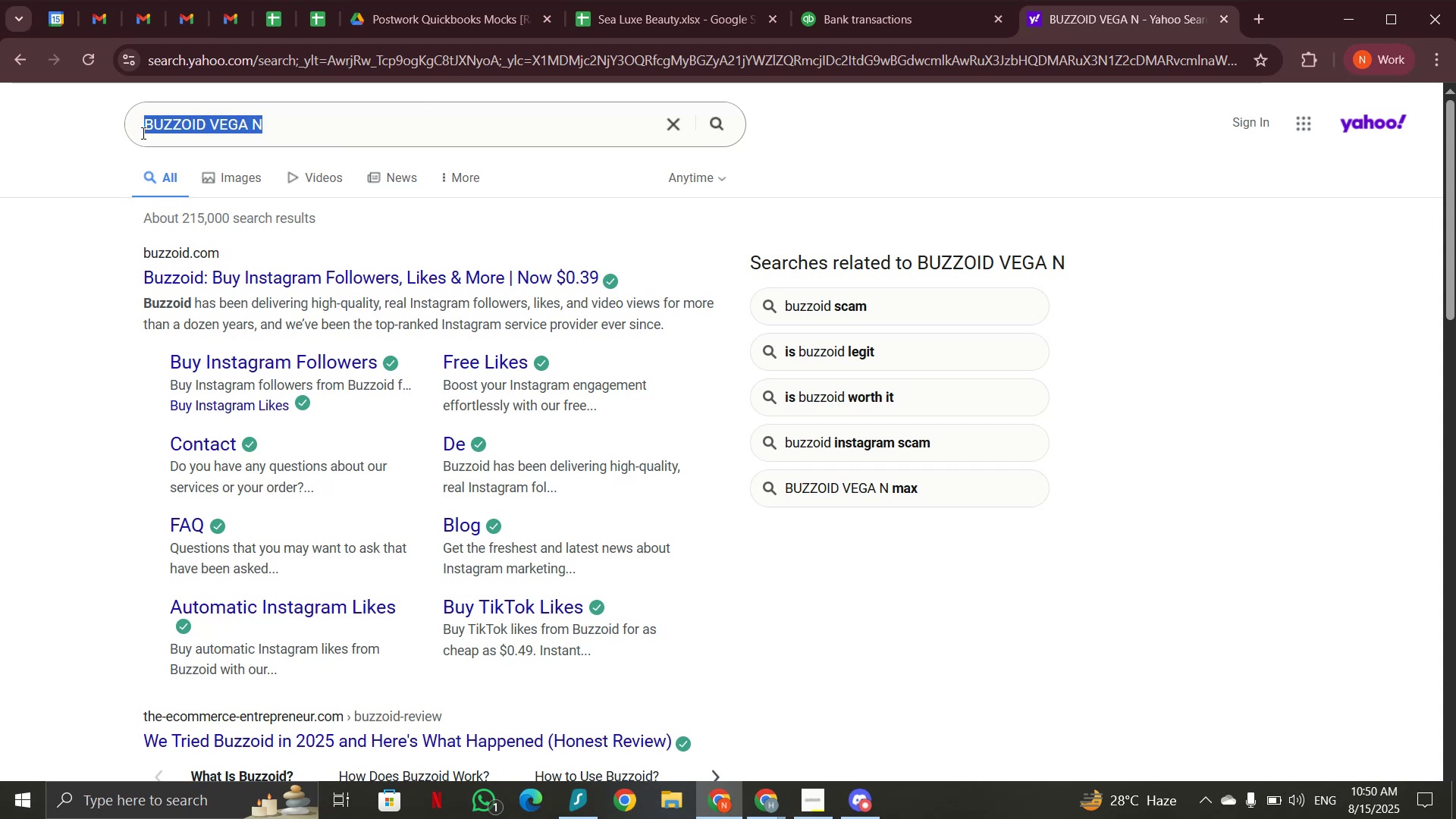 
key(Control+V)
 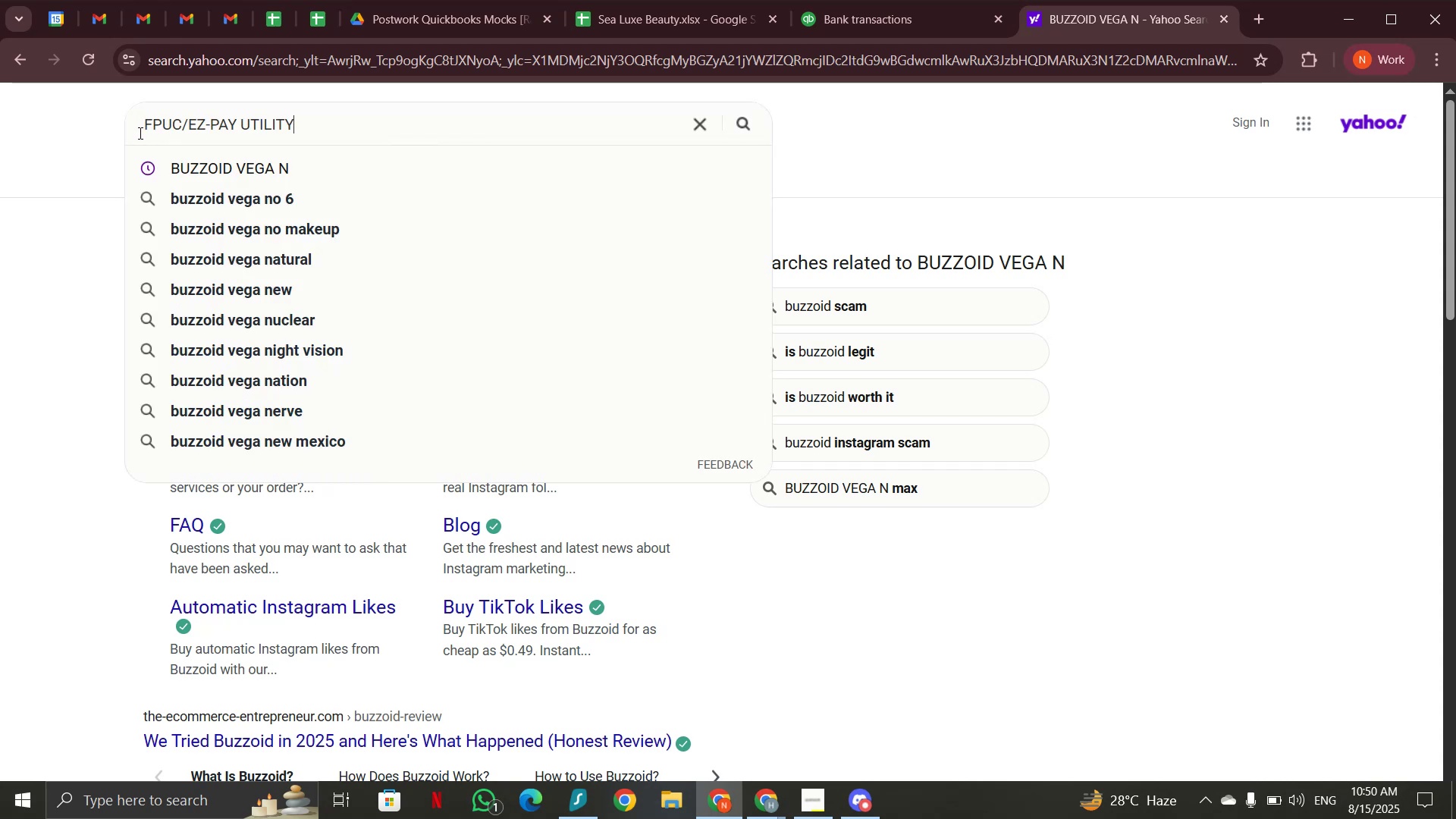 
key(Enter)
 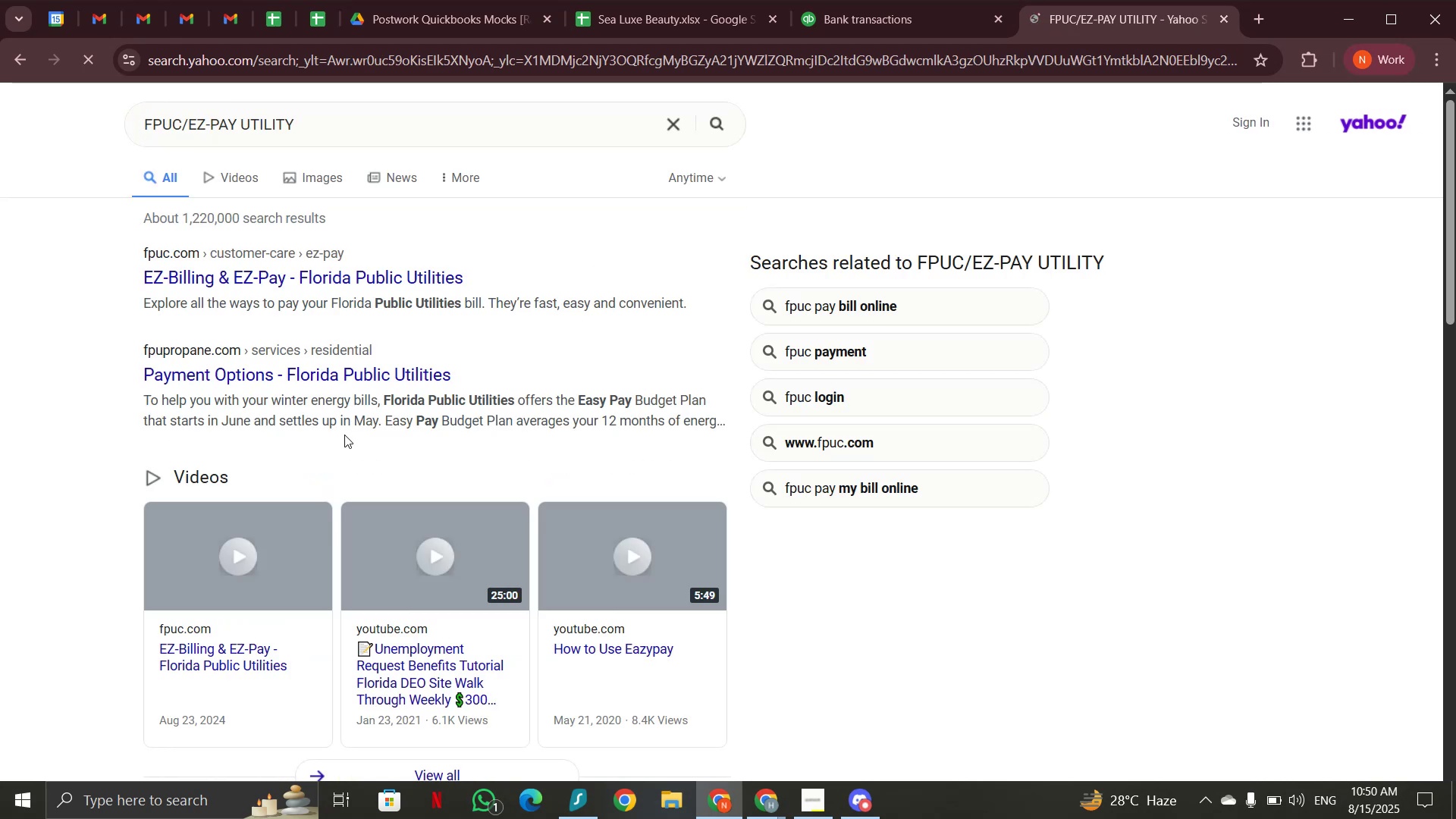 
left_click([891, 12])
 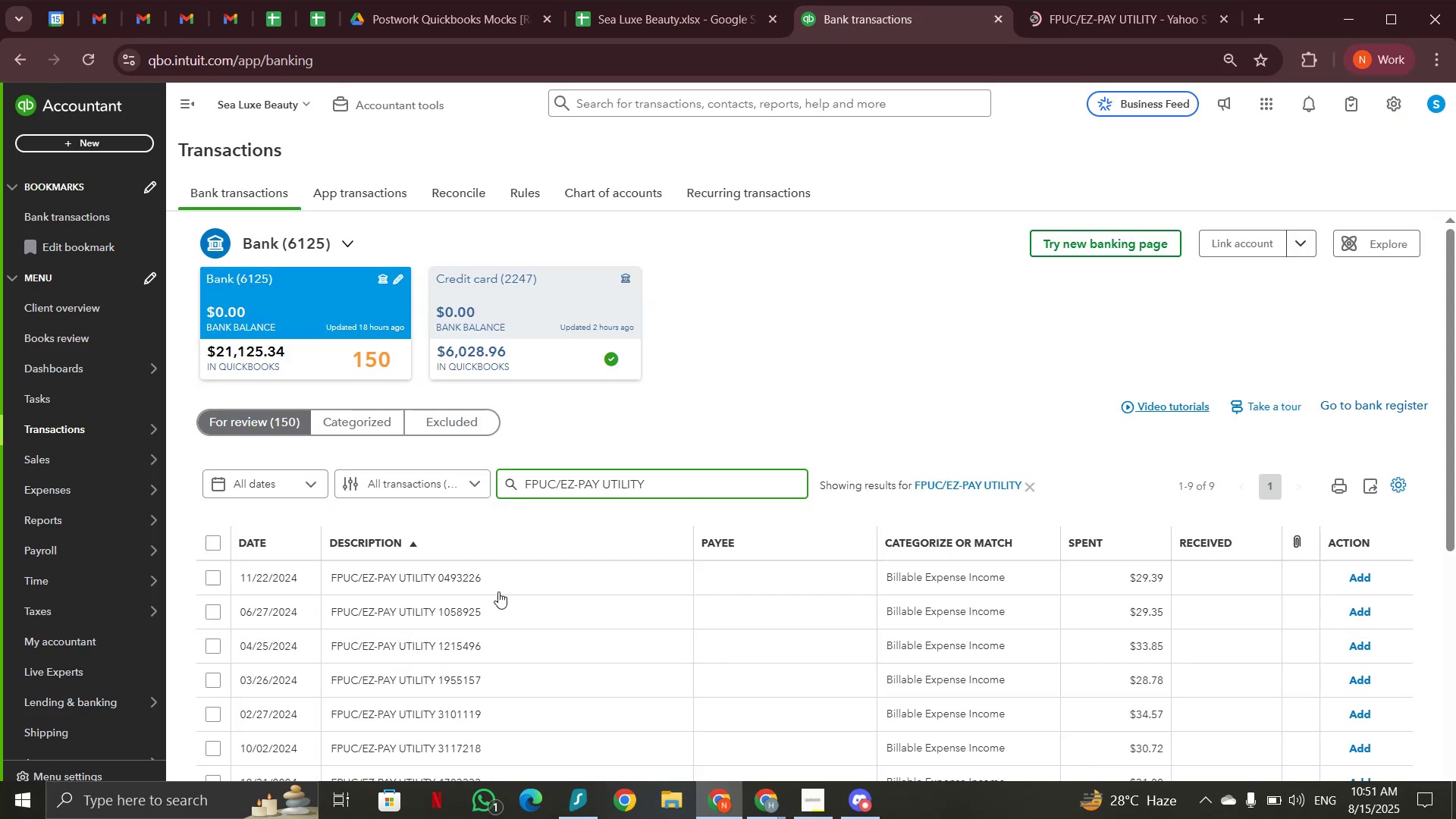 
left_click([497, 580])
 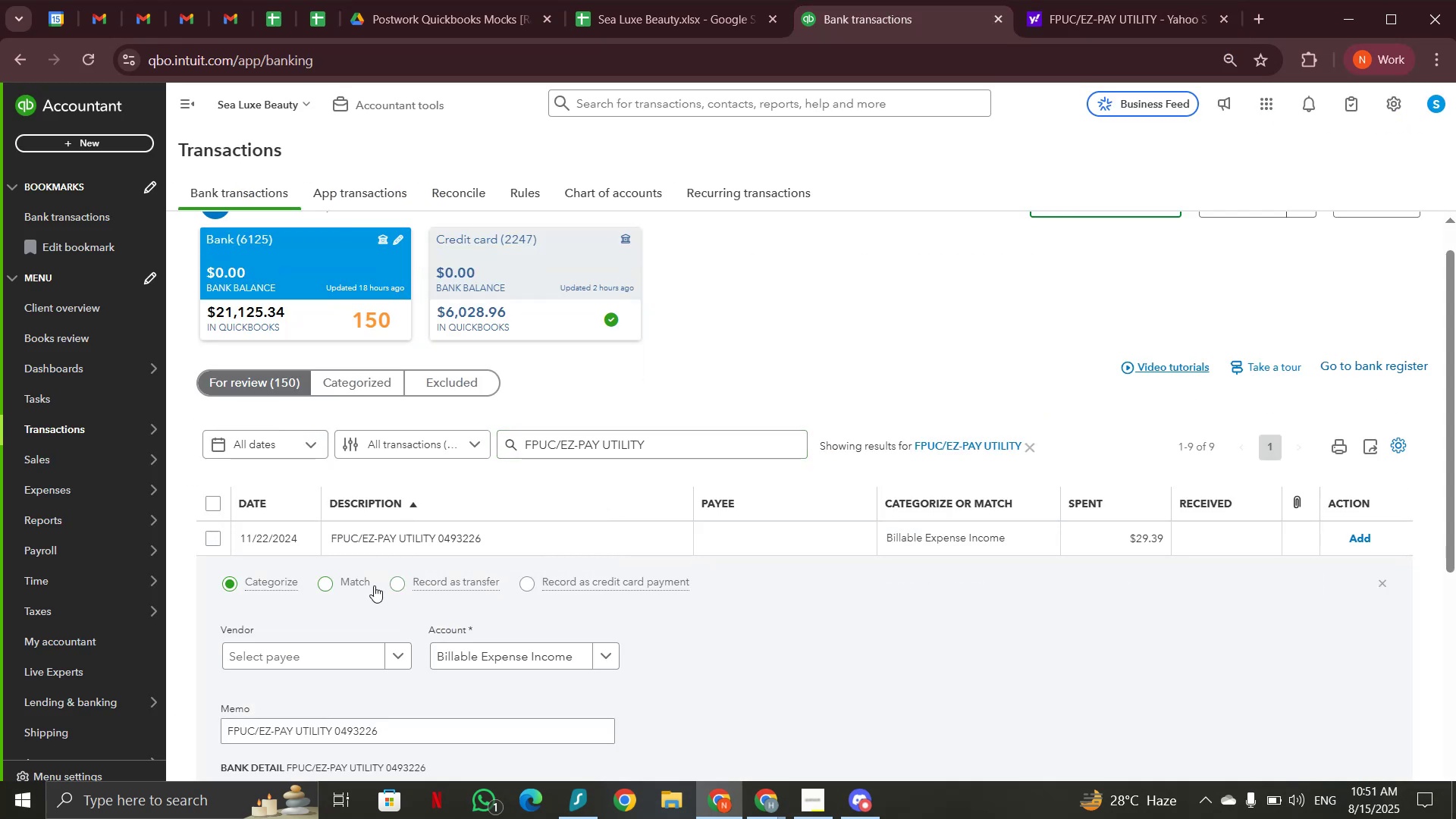 
left_click([537, 661])
 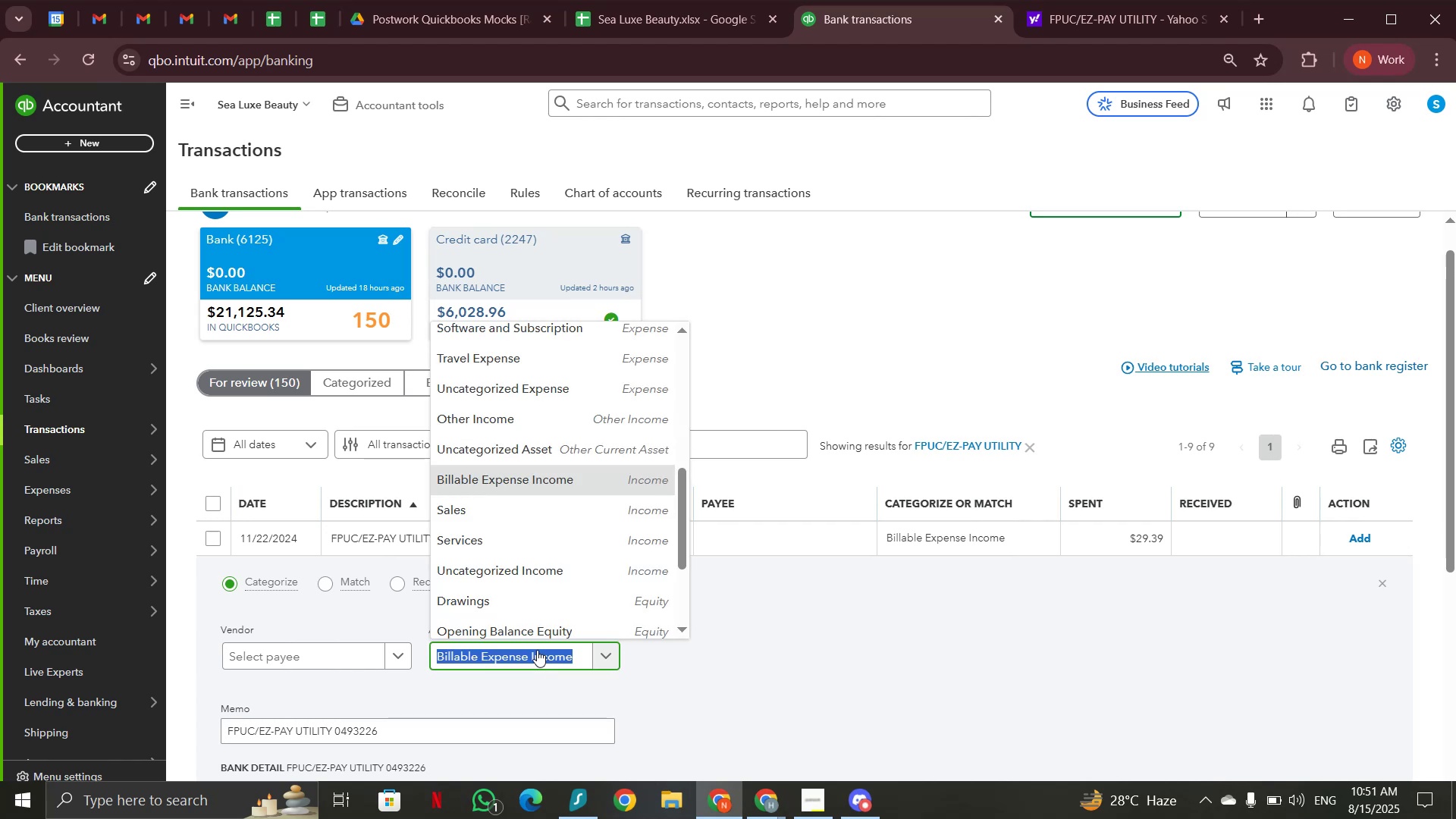 
scroll: coordinate [495, 356], scroll_direction: up, amount: 10.0
 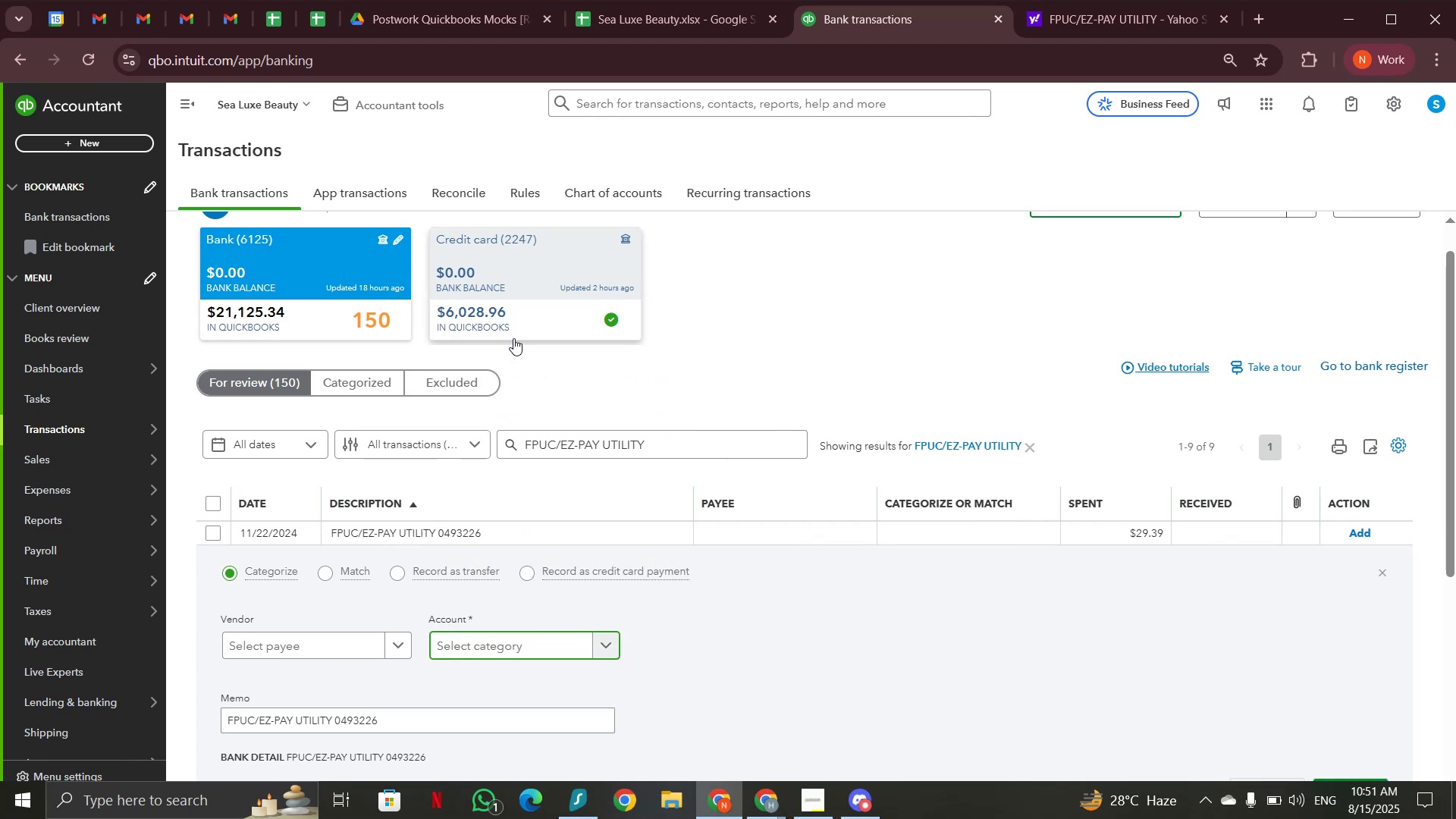 
wait(5.69)
 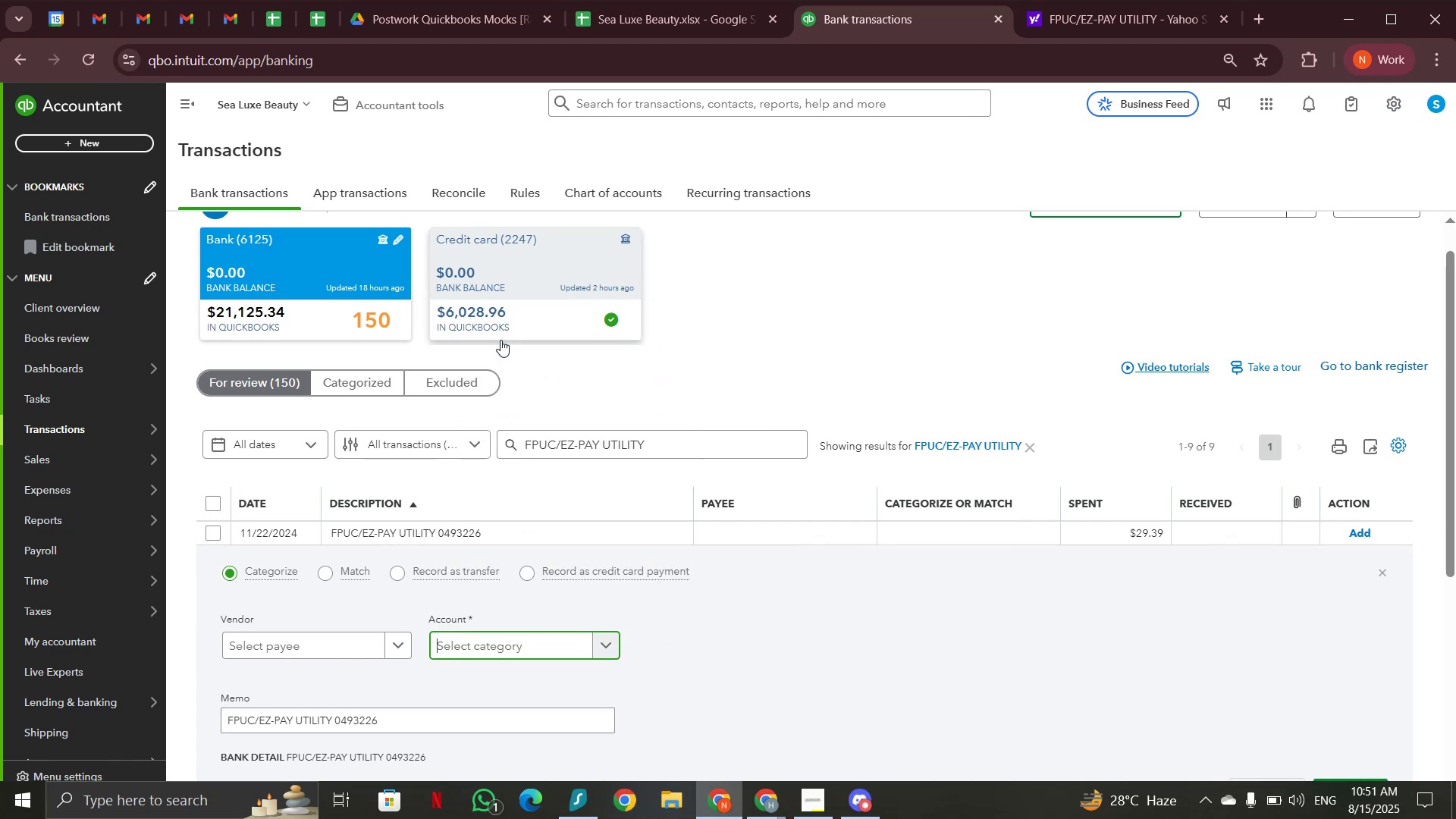 
mouse_move([1158, 192])
 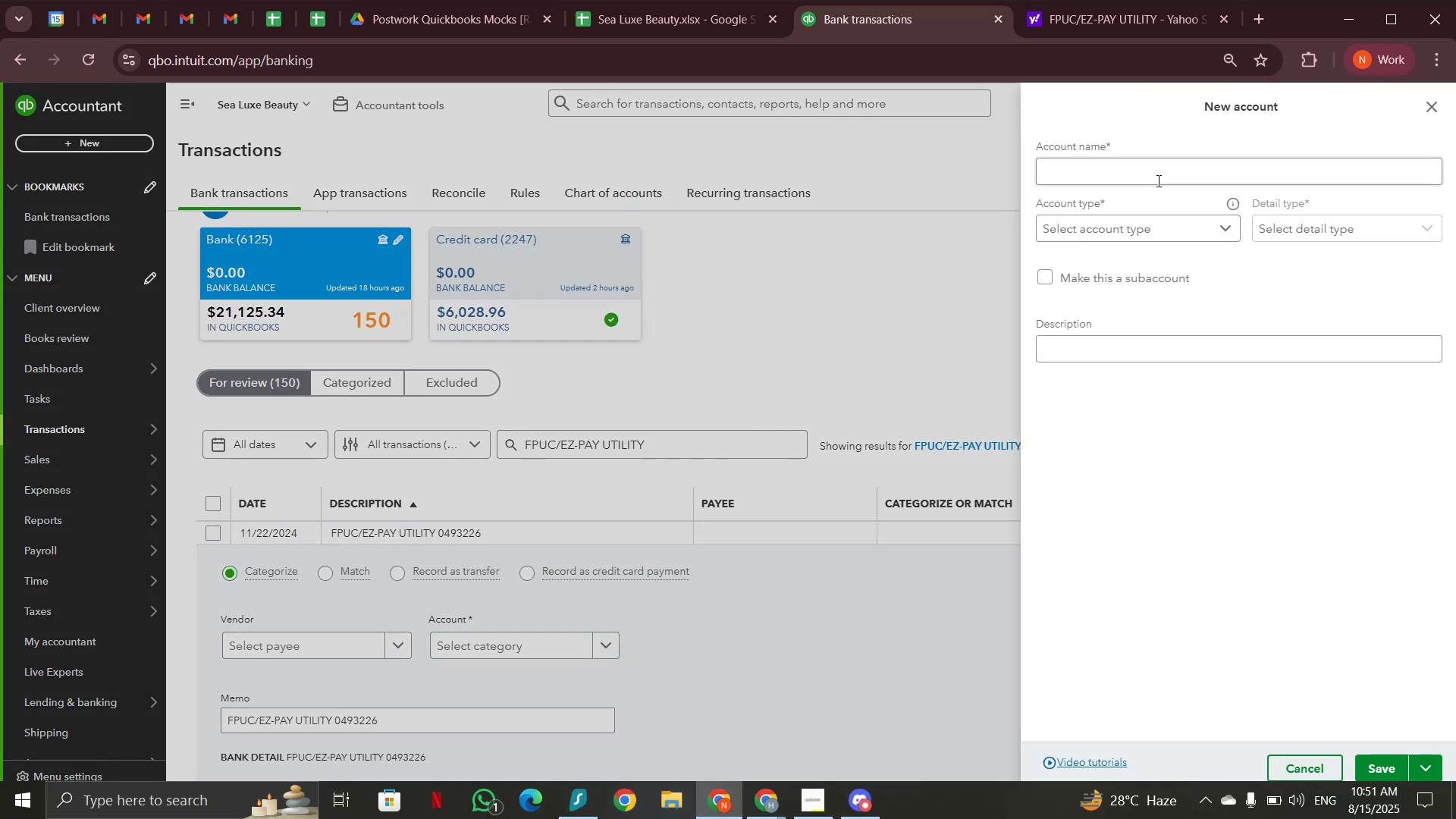 
left_click([1157, 180])
 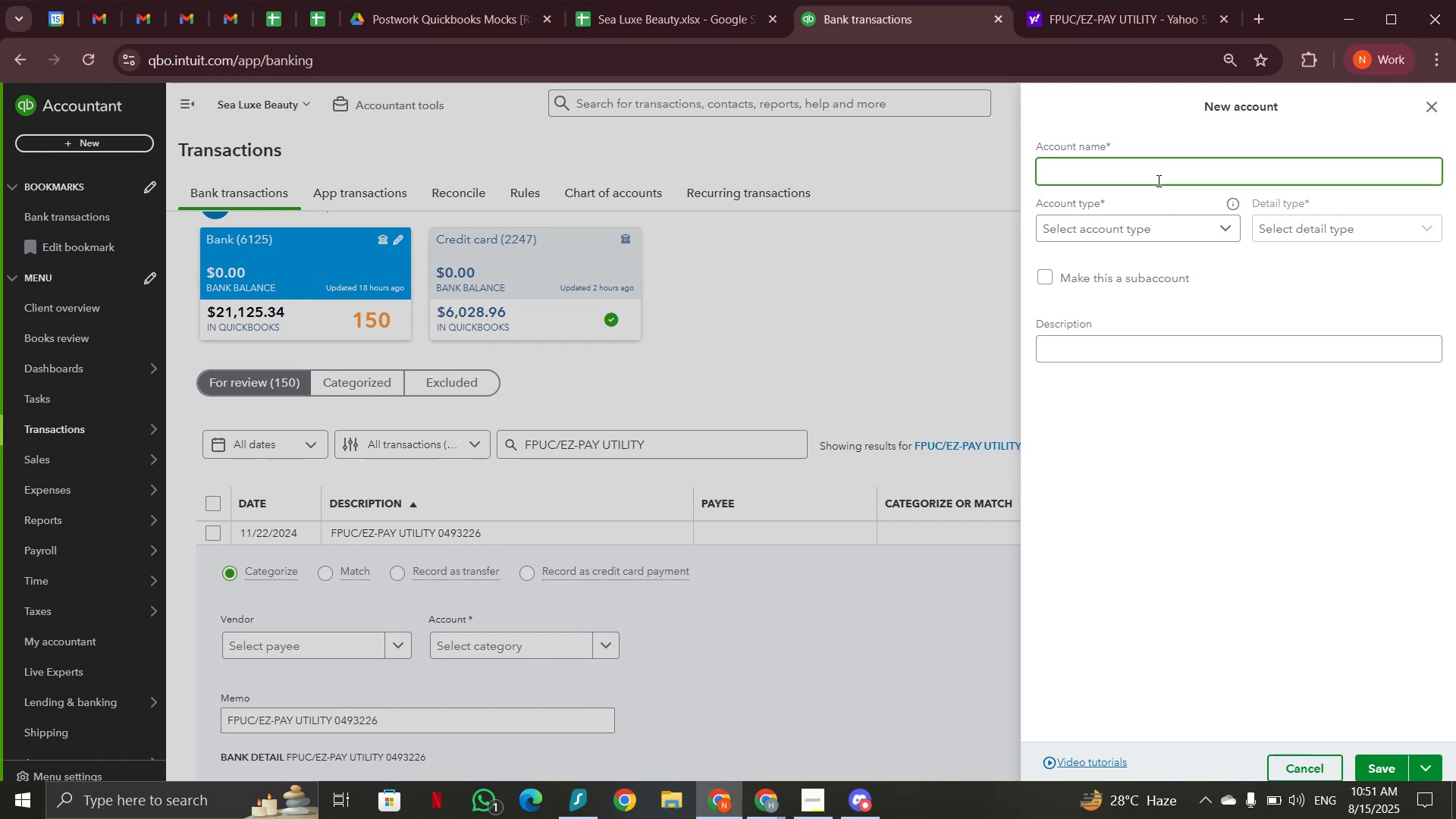 
key(Shift+ShiftRight)
 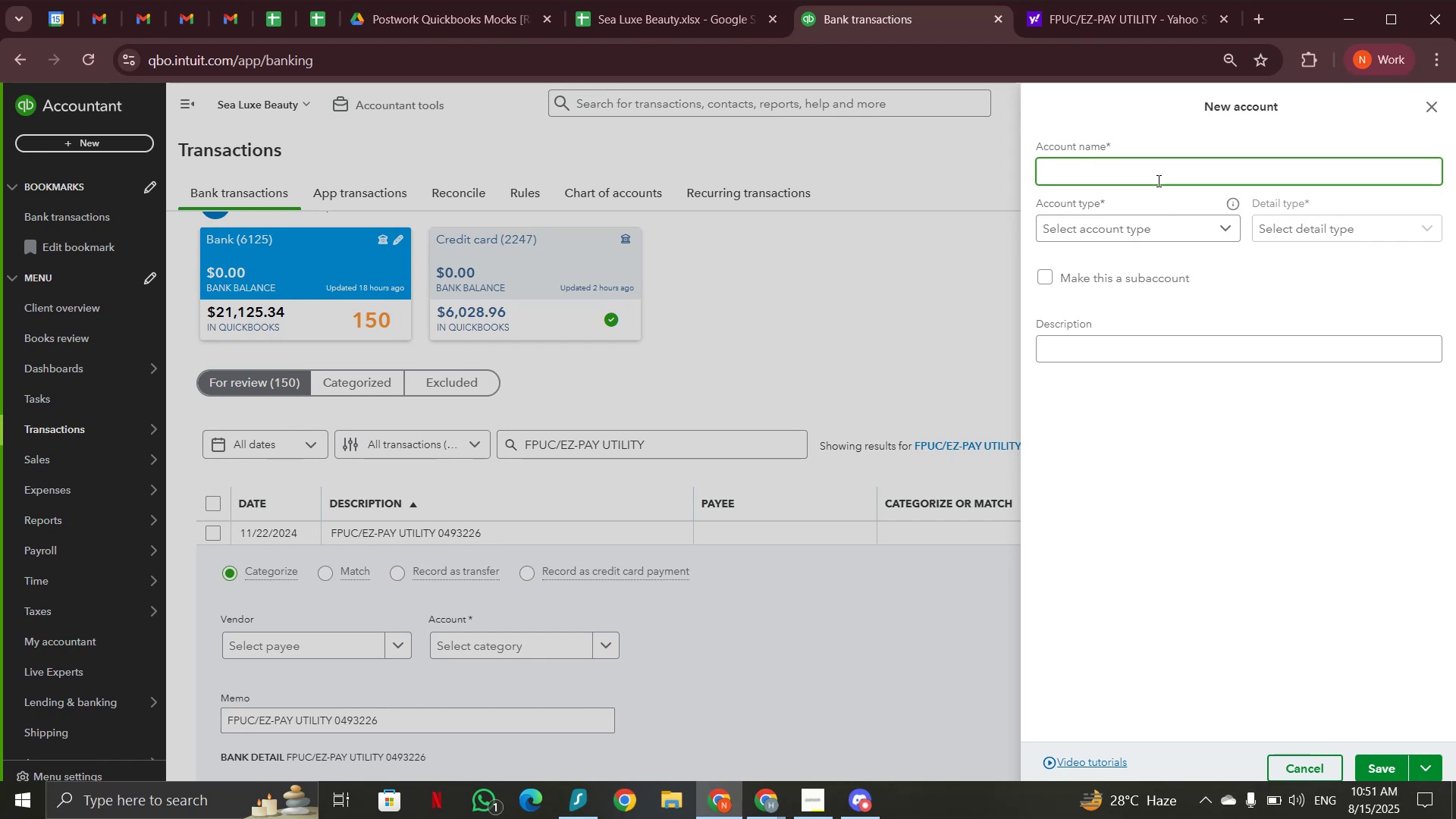 
key(Shift+ArrowUp)
 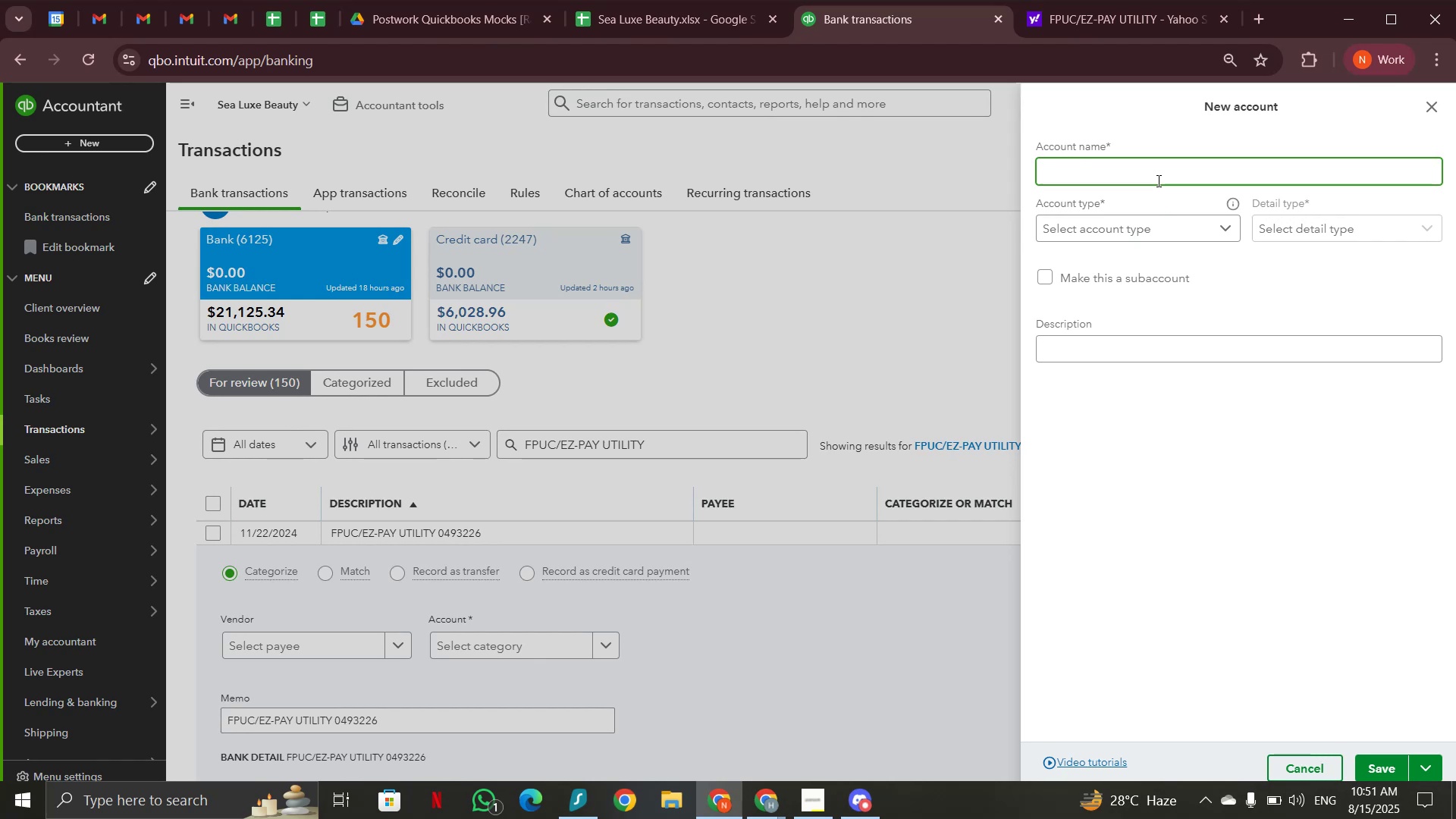 
type(Utilitis)
 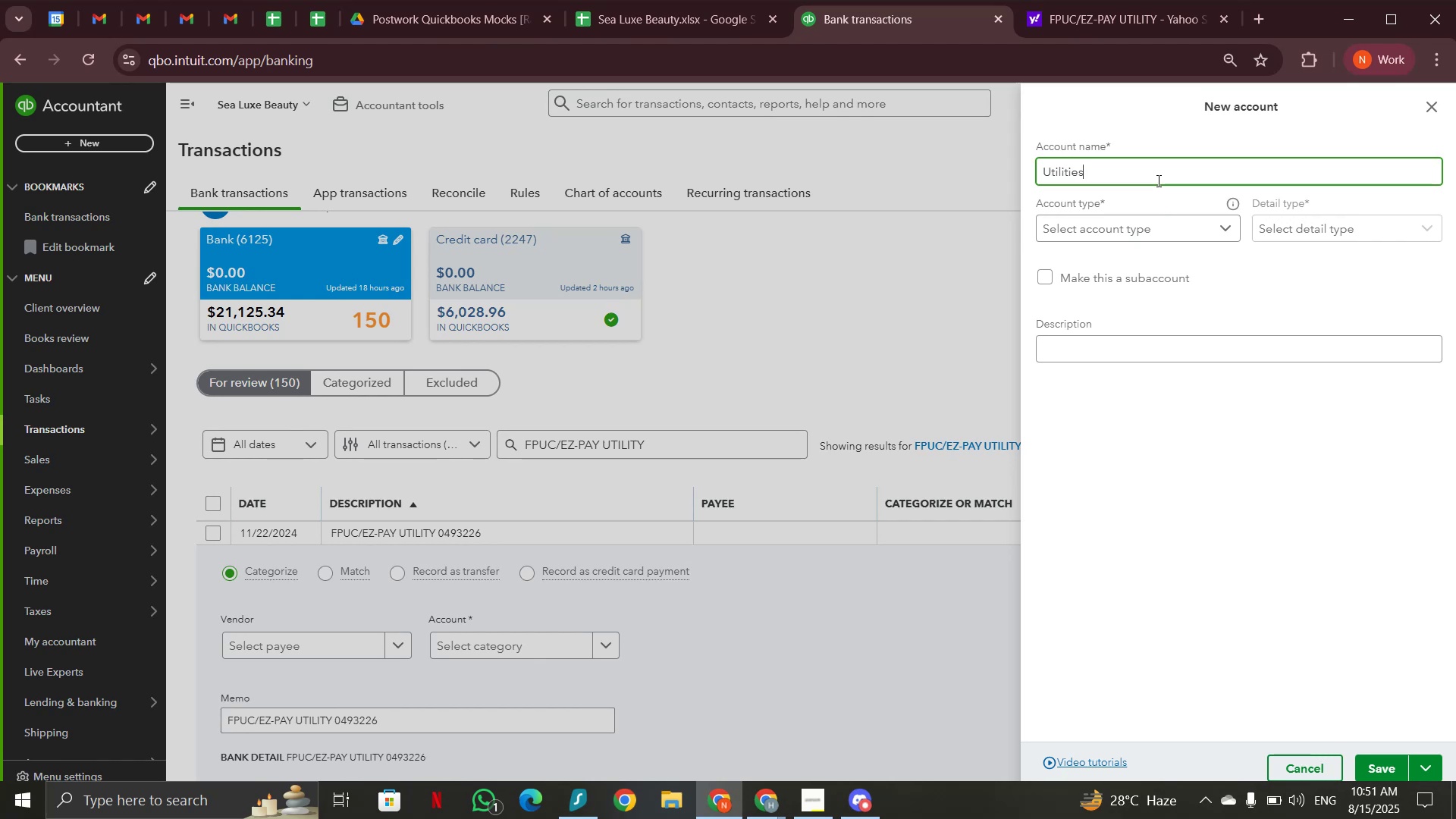 
hold_key(key=E, duration=0.31)
 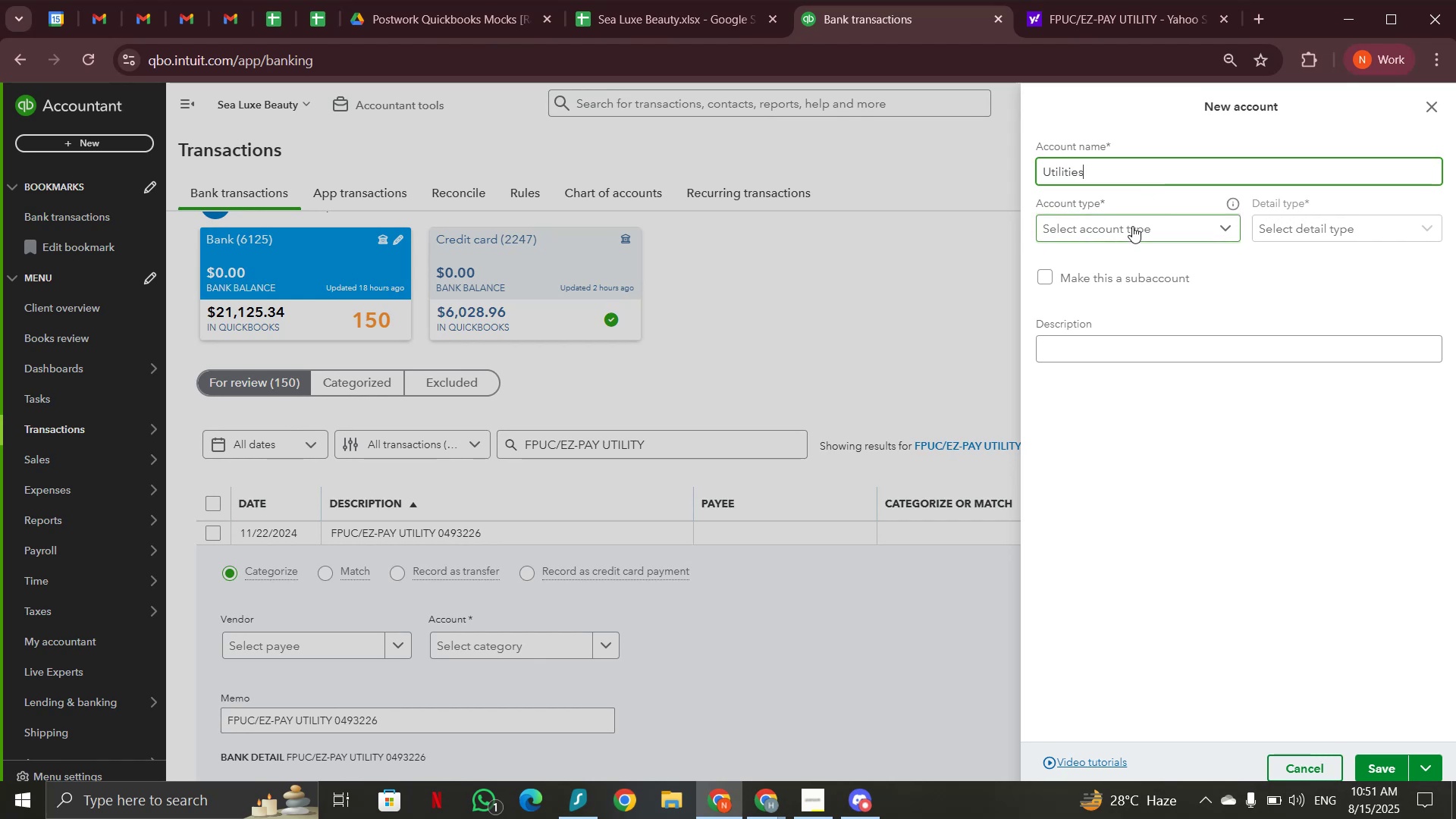 
left_click([1132, 226])
 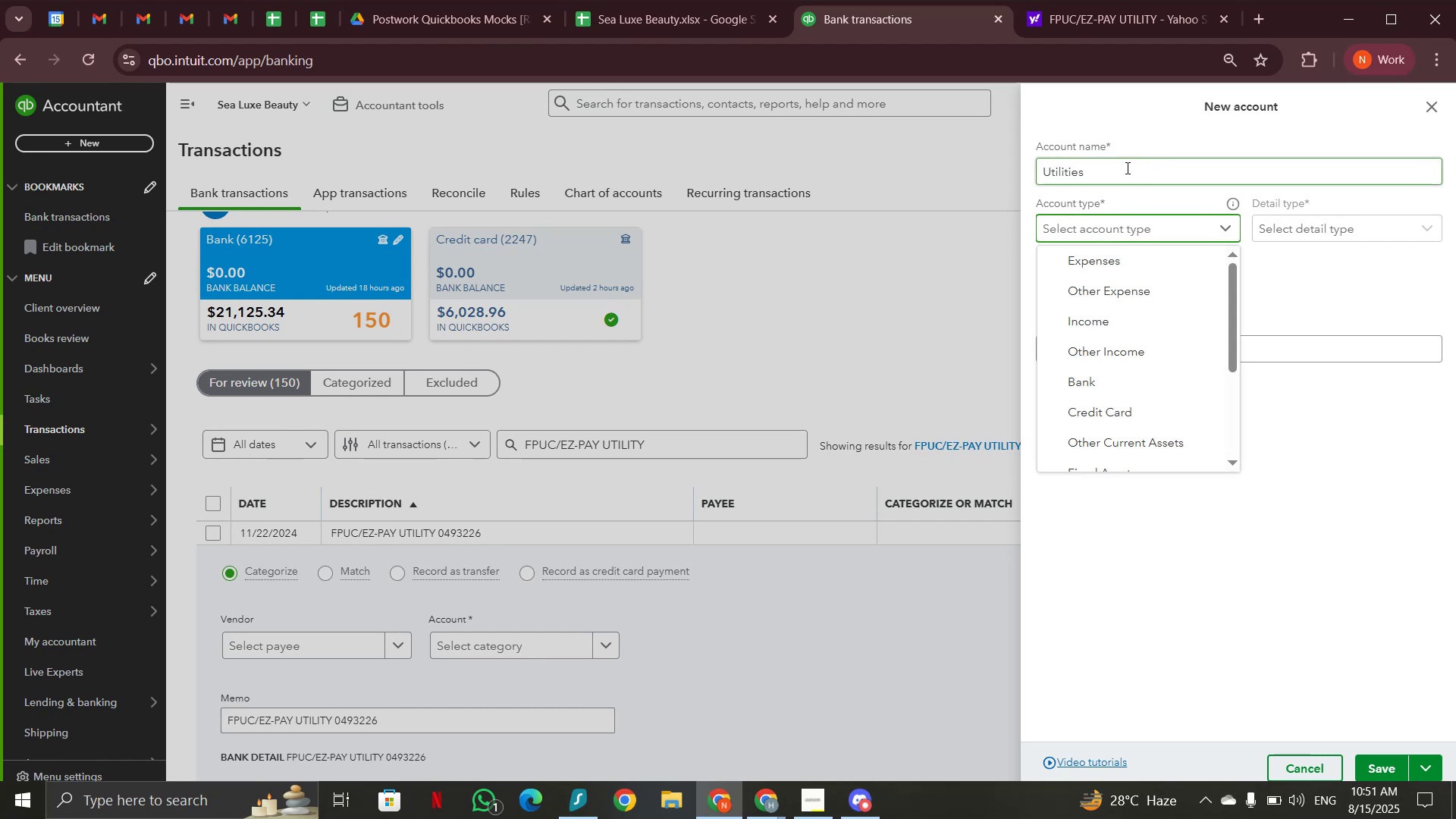 
key(Backspace)
key(Backspace)
key(Backspace)
type(y Expense)
 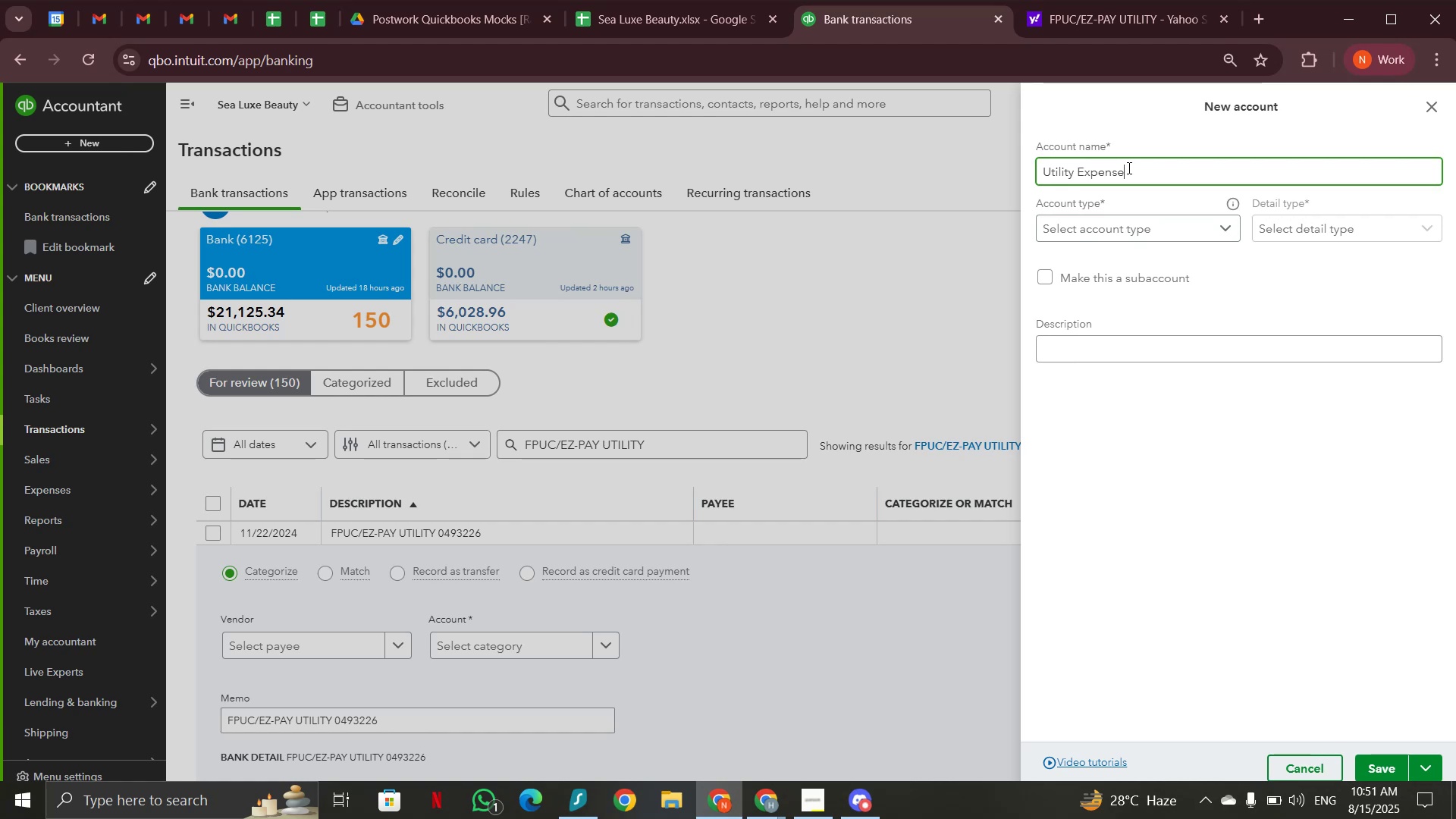 
left_click([1120, 268])
 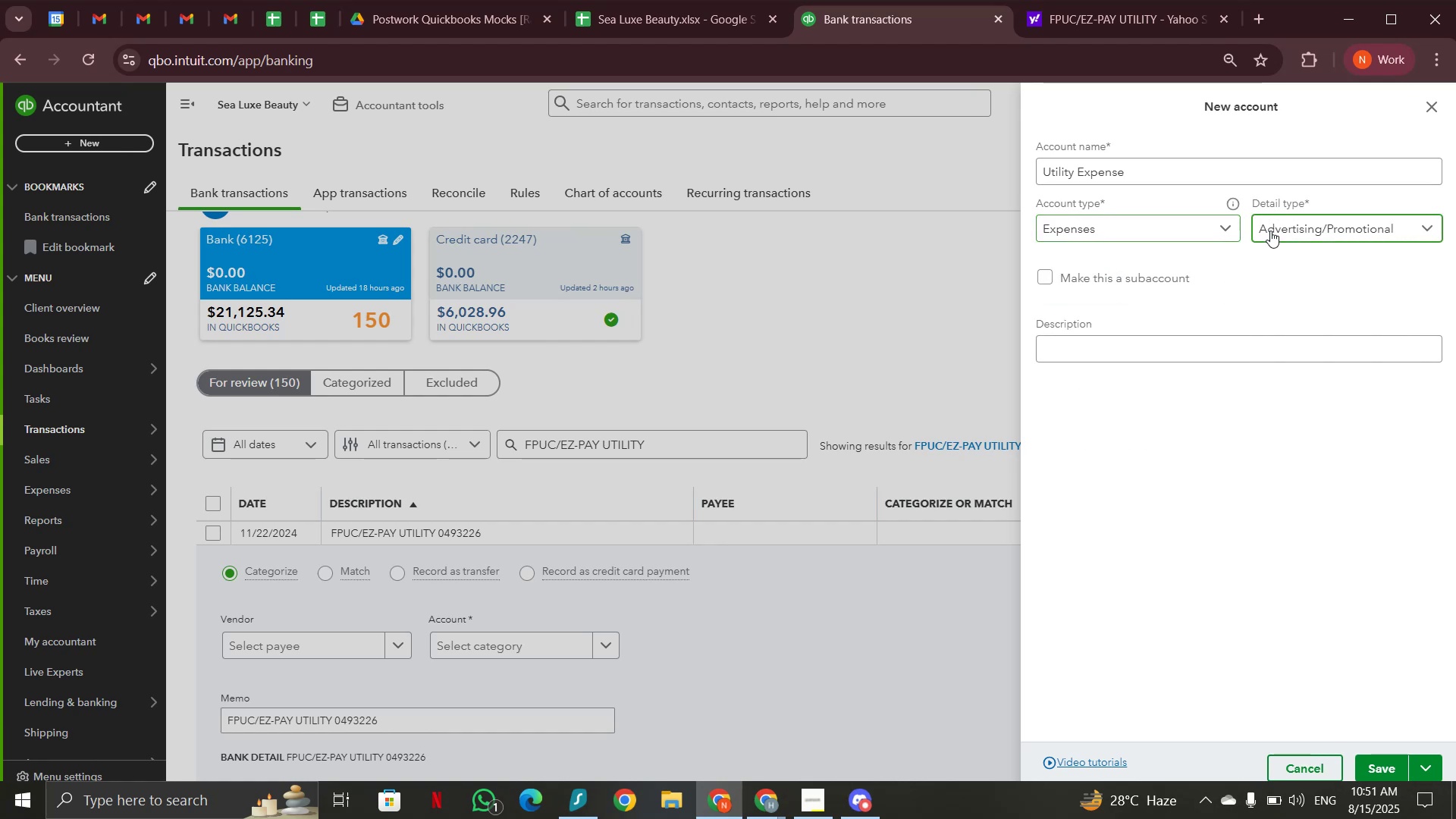 
scroll: coordinate [1272, 385], scroll_direction: down, amount: 3.0
 